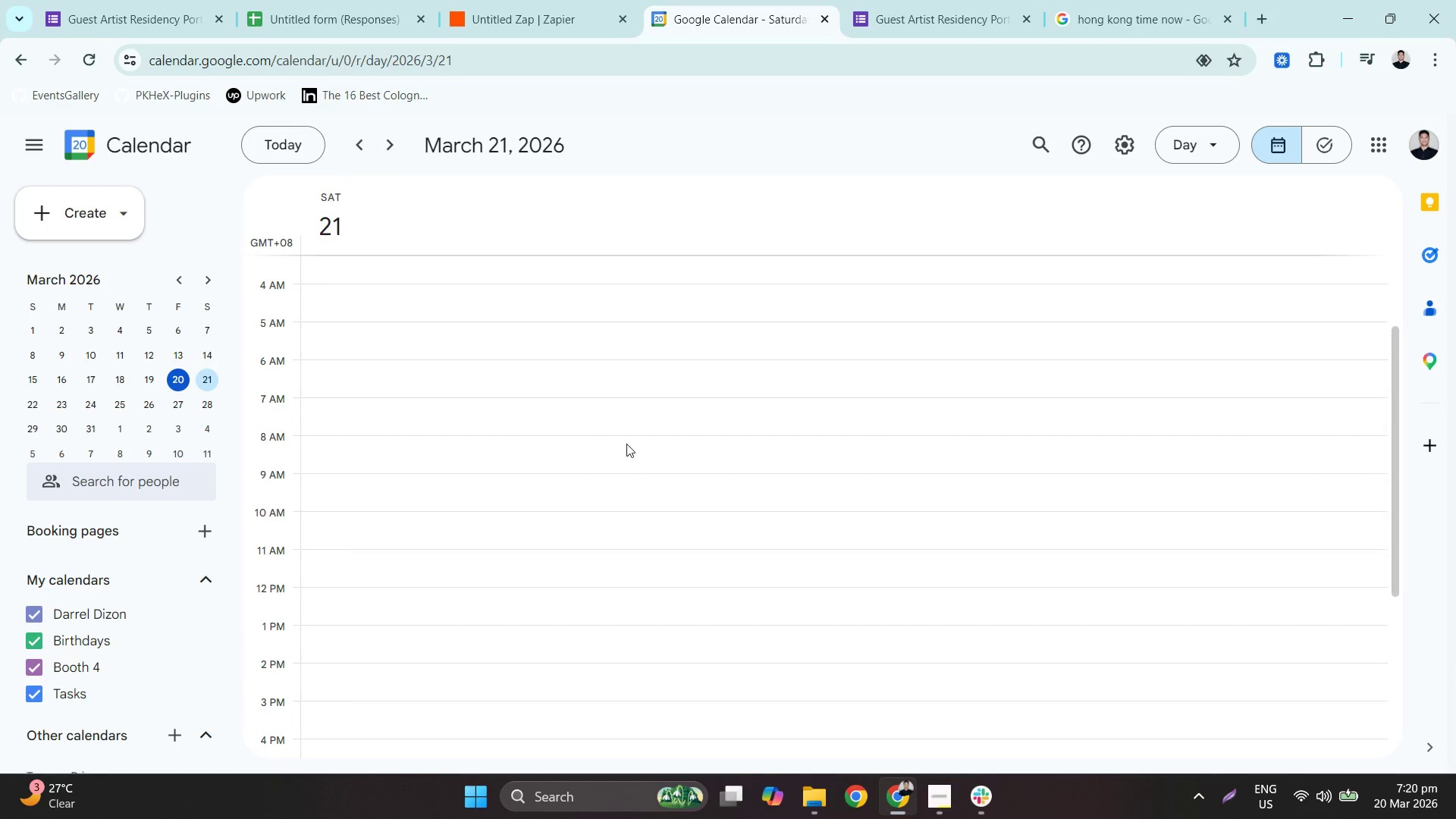 
scroll: coordinate [630, 479], scroll_direction: down, amount: 2.0
 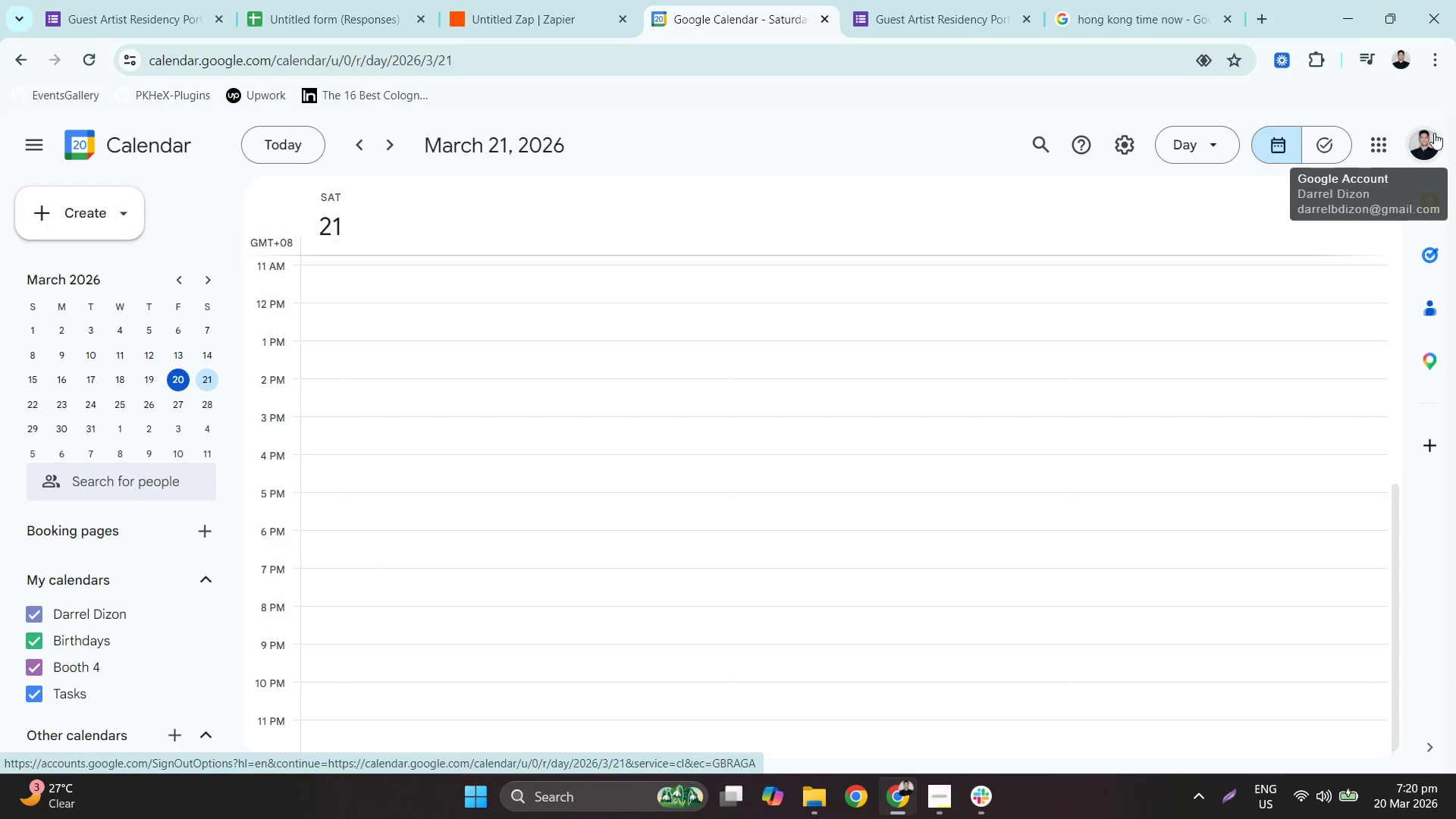 
wait(5.72)
 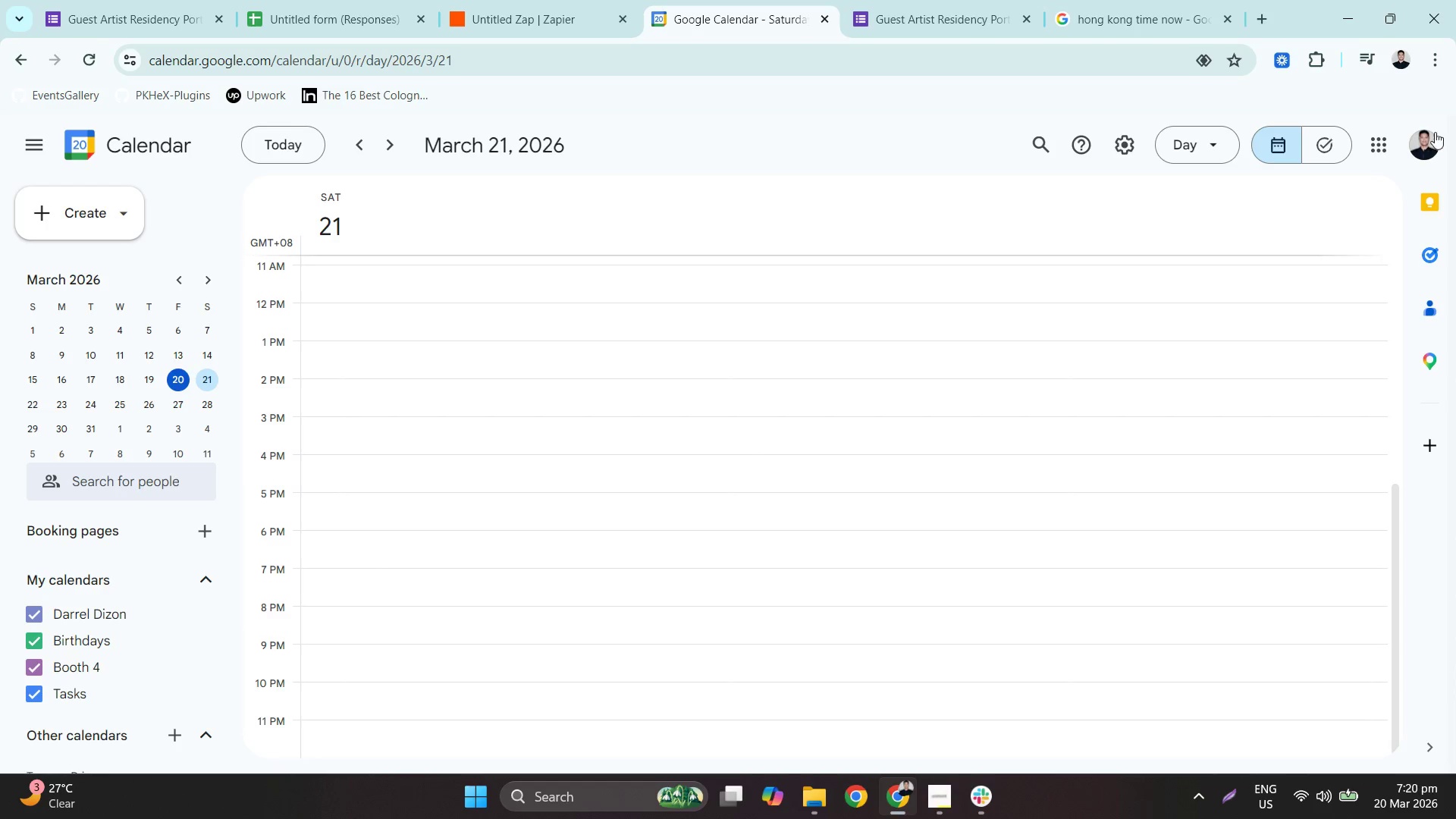 
left_click([1443, 133])
 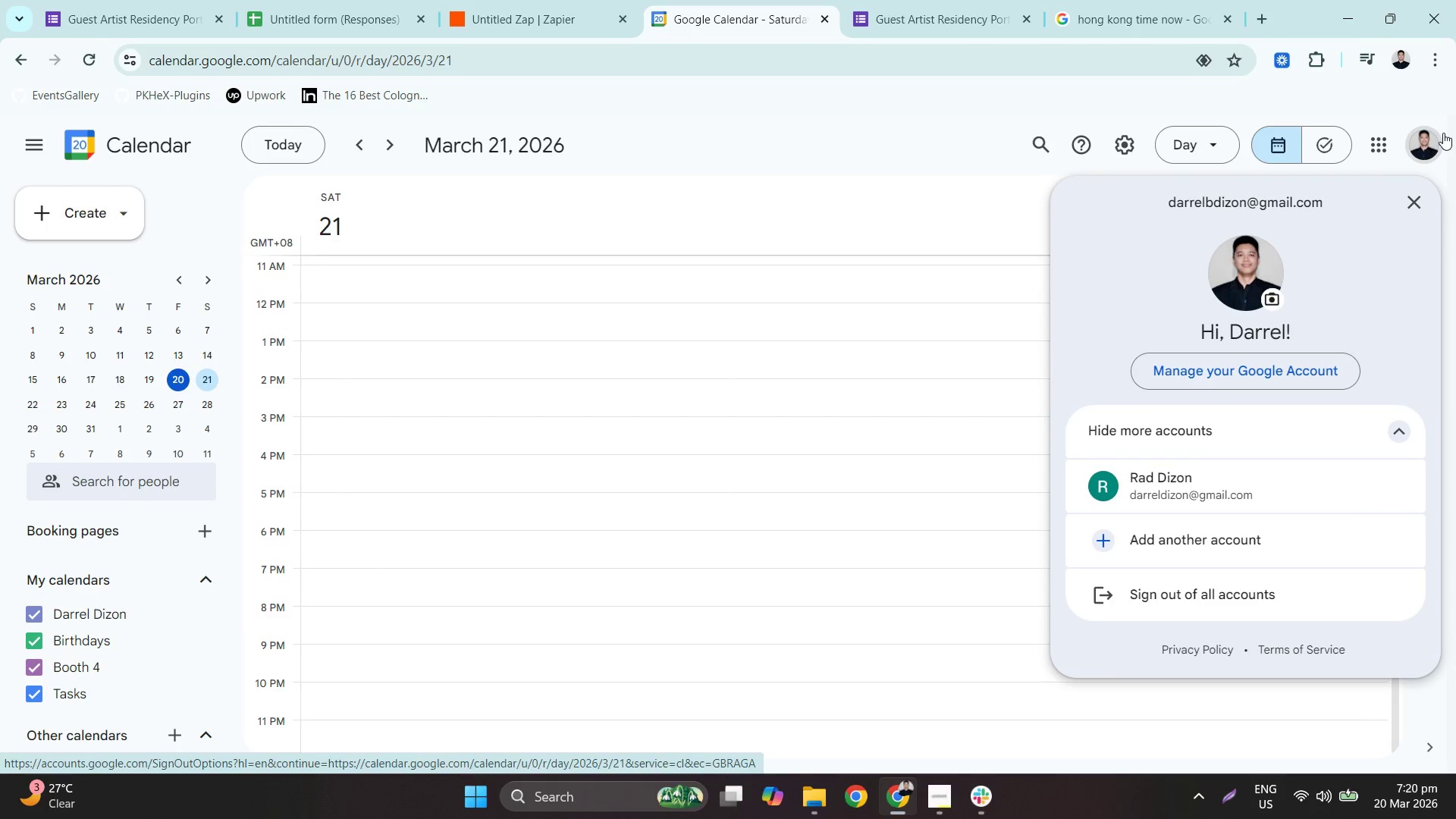 
left_click([639, 205])
 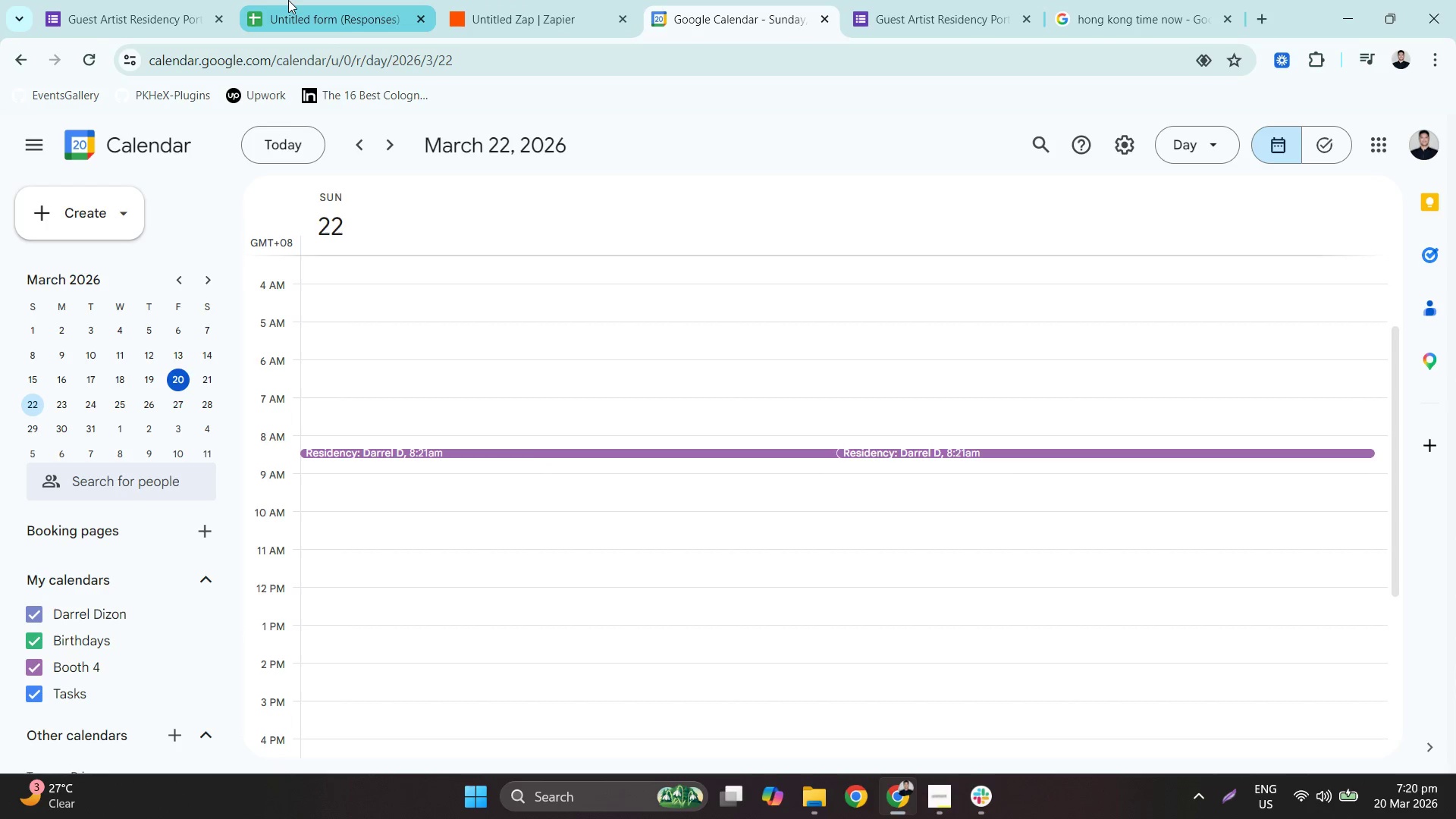 
scroll: coordinate [808, 436], scroll_direction: up, amount: 3.0
 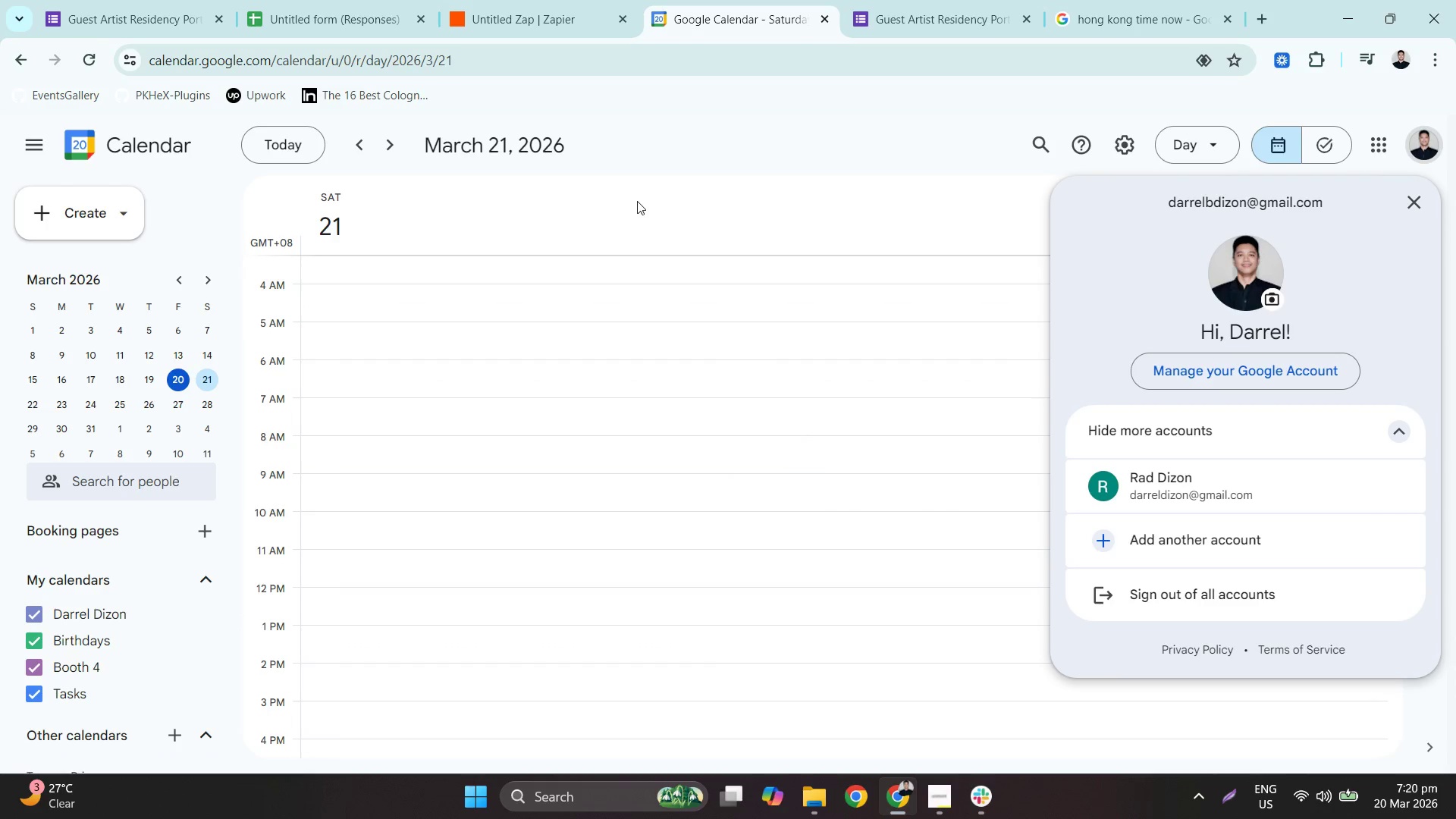 
left_click([288, 0])
 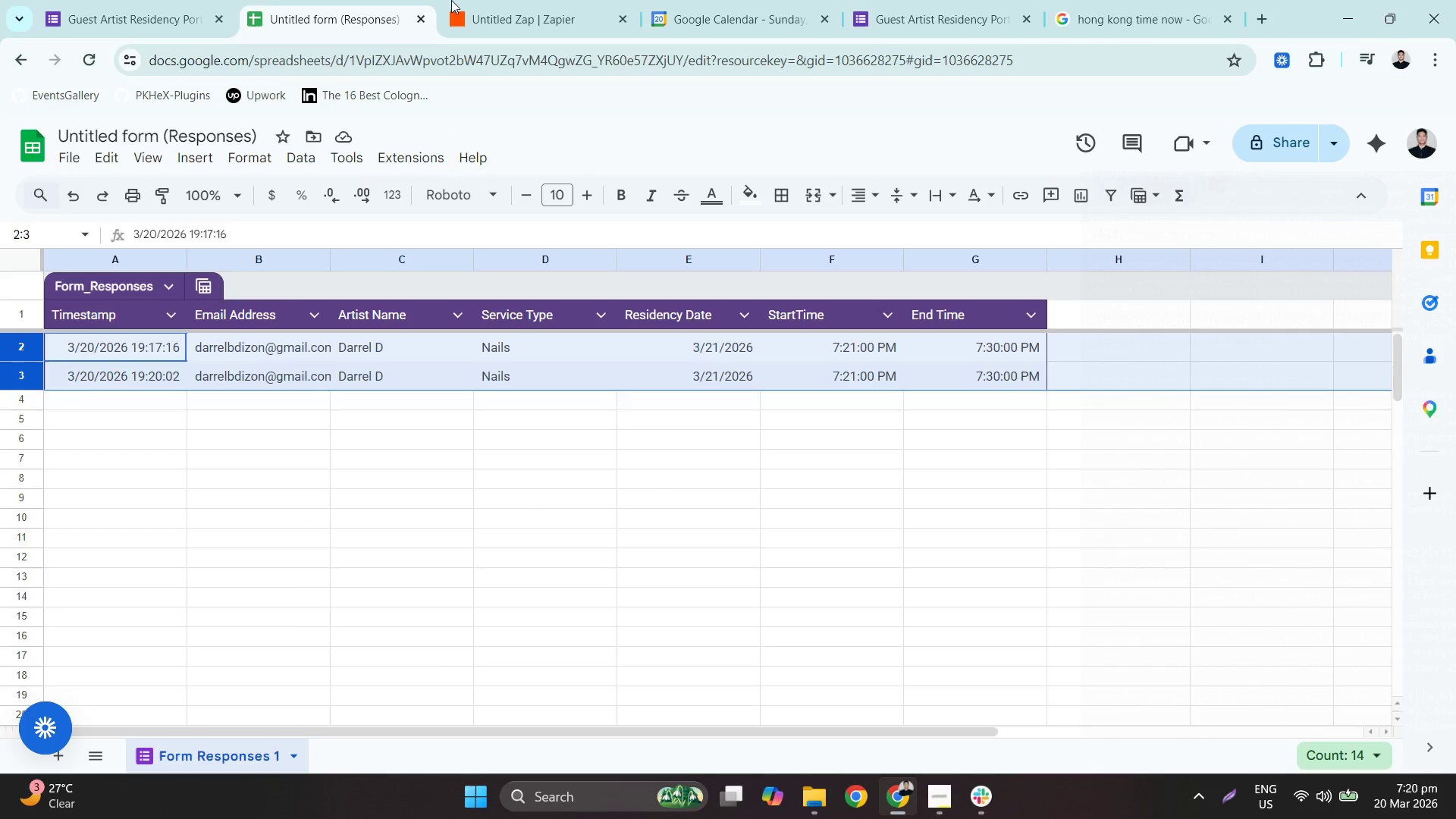 
left_click([526, 0])
 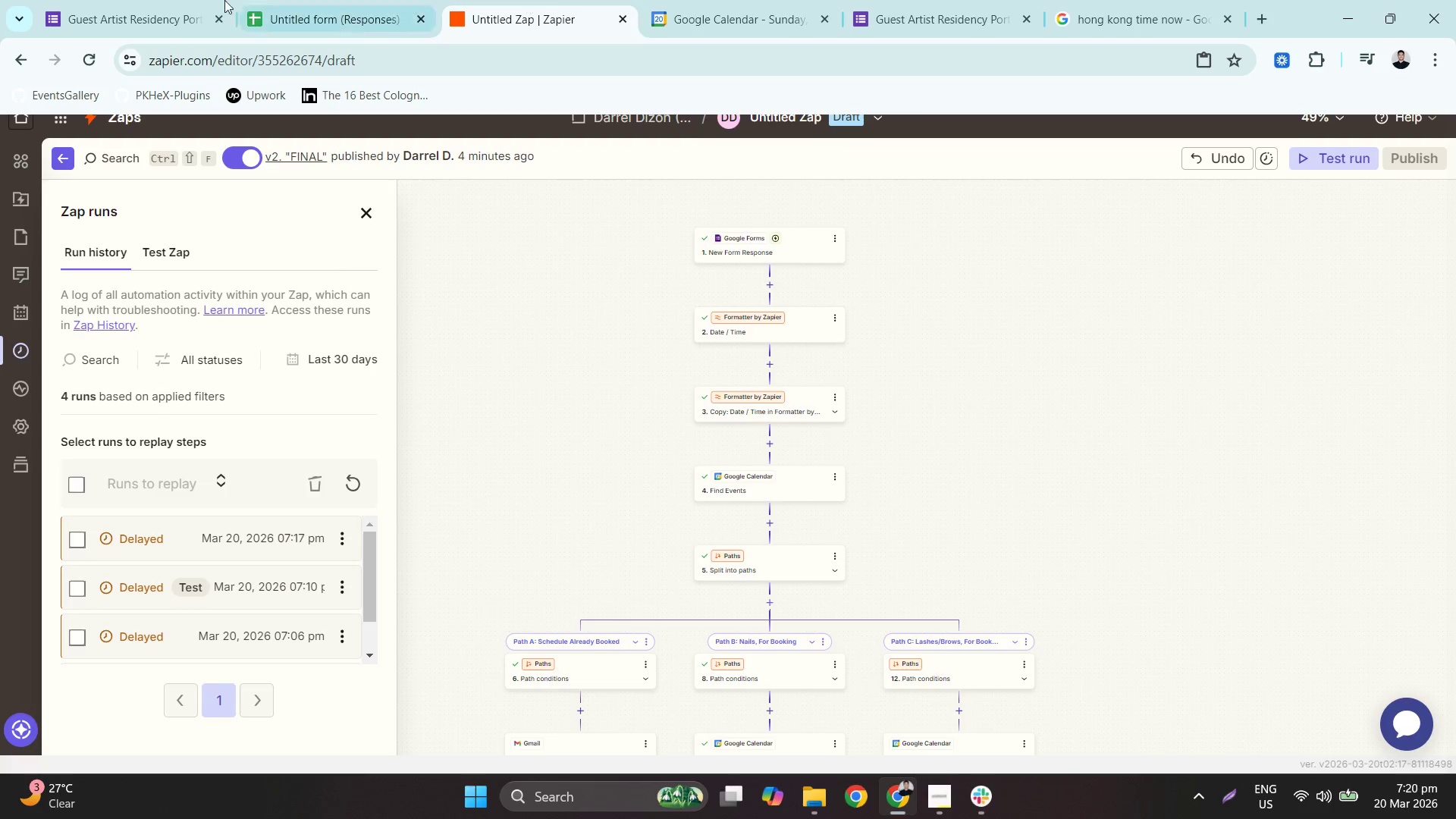 
left_click([122, 0])
 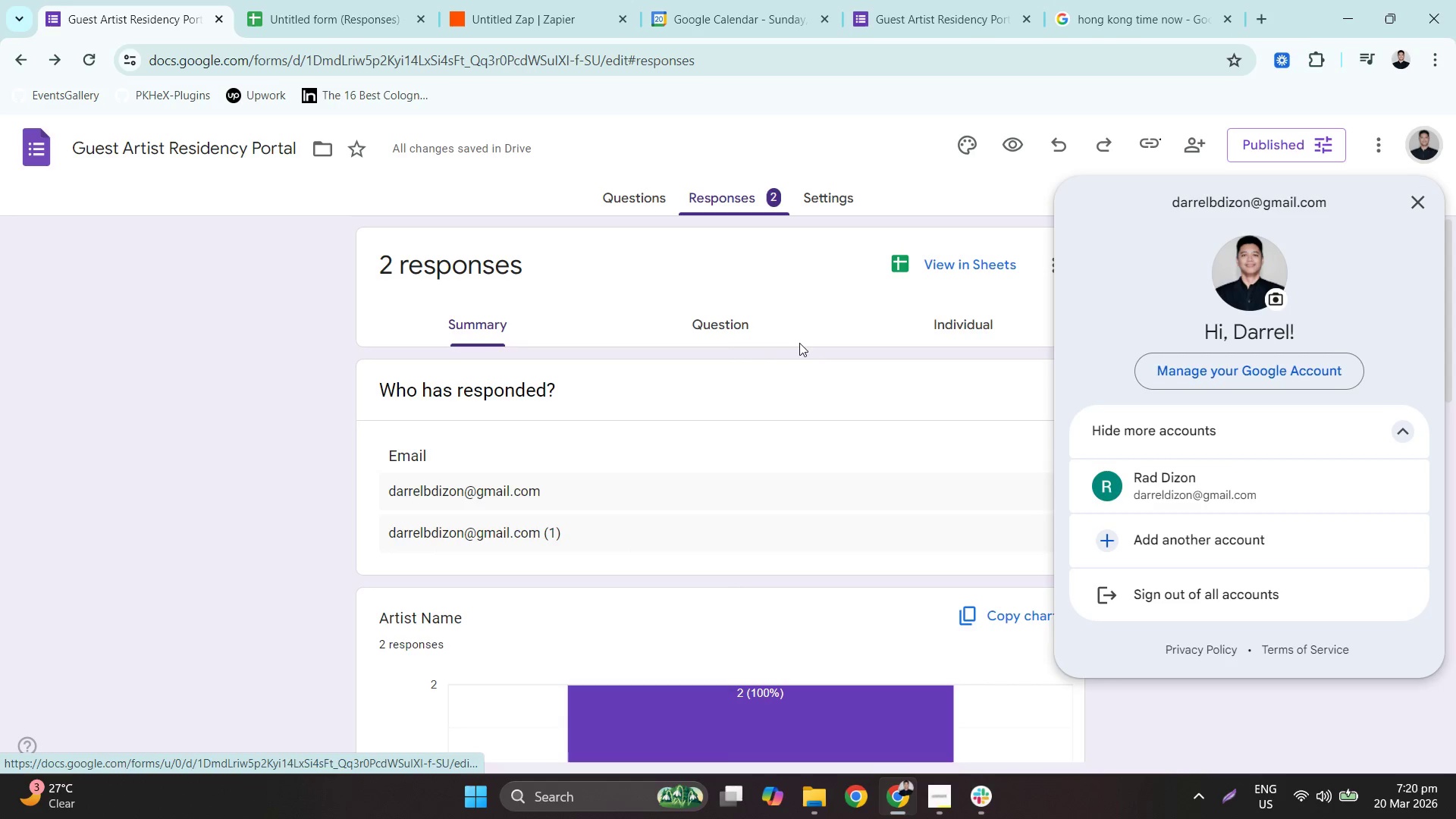 
left_click([835, 0])
 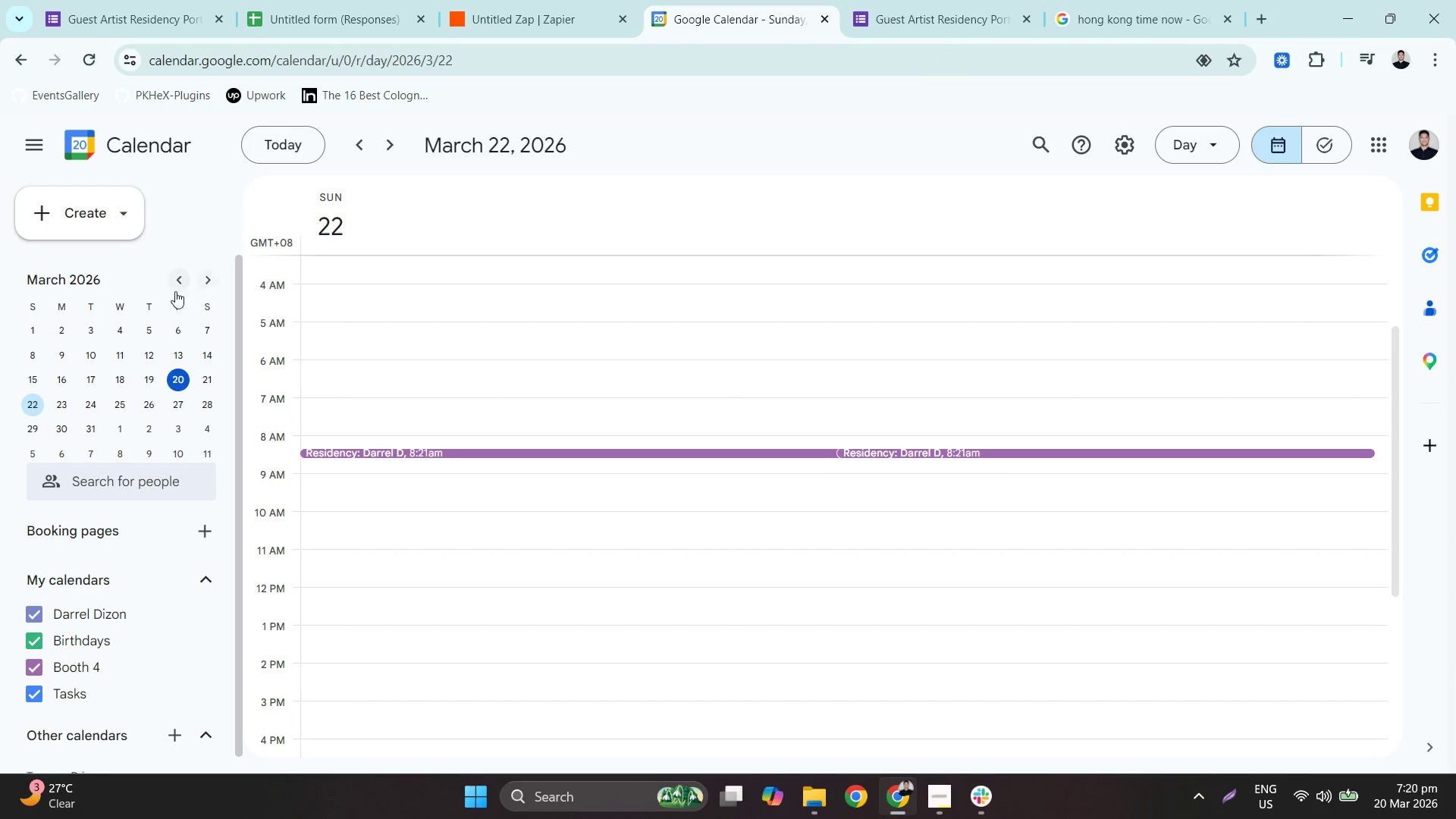 
left_click([41, 143])
 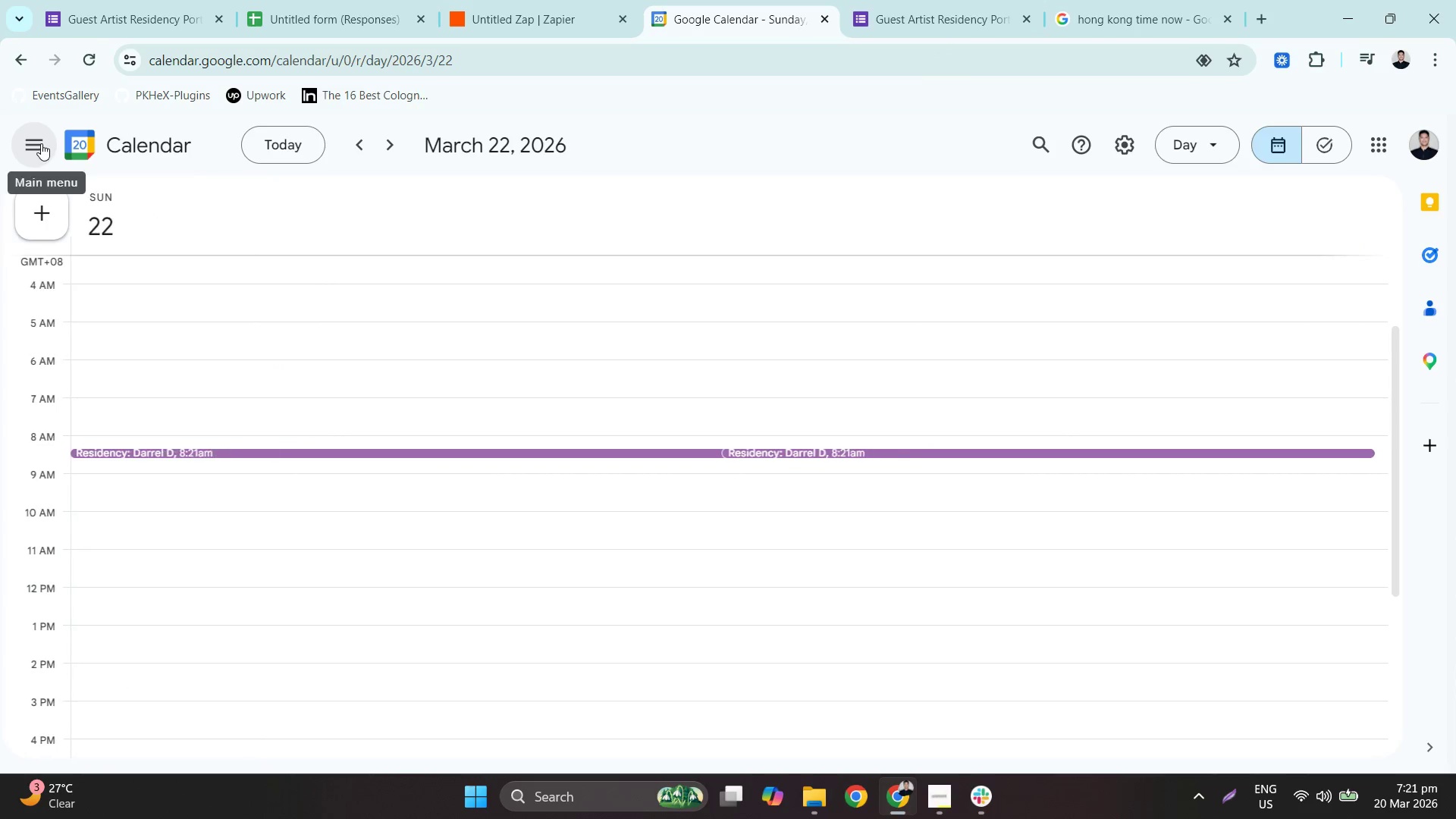 
left_click([41, 143])
 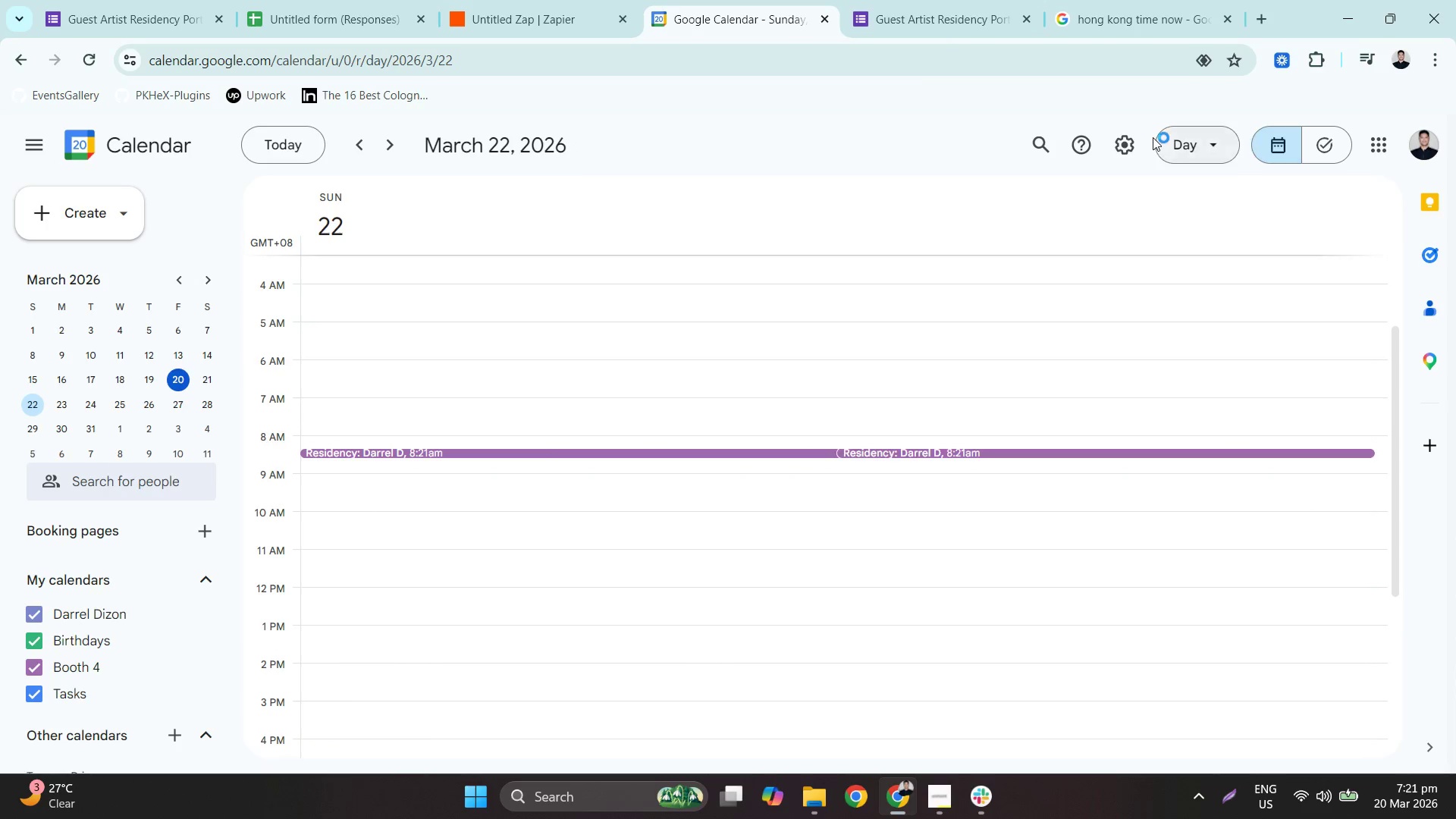 
left_click([1125, 146])
 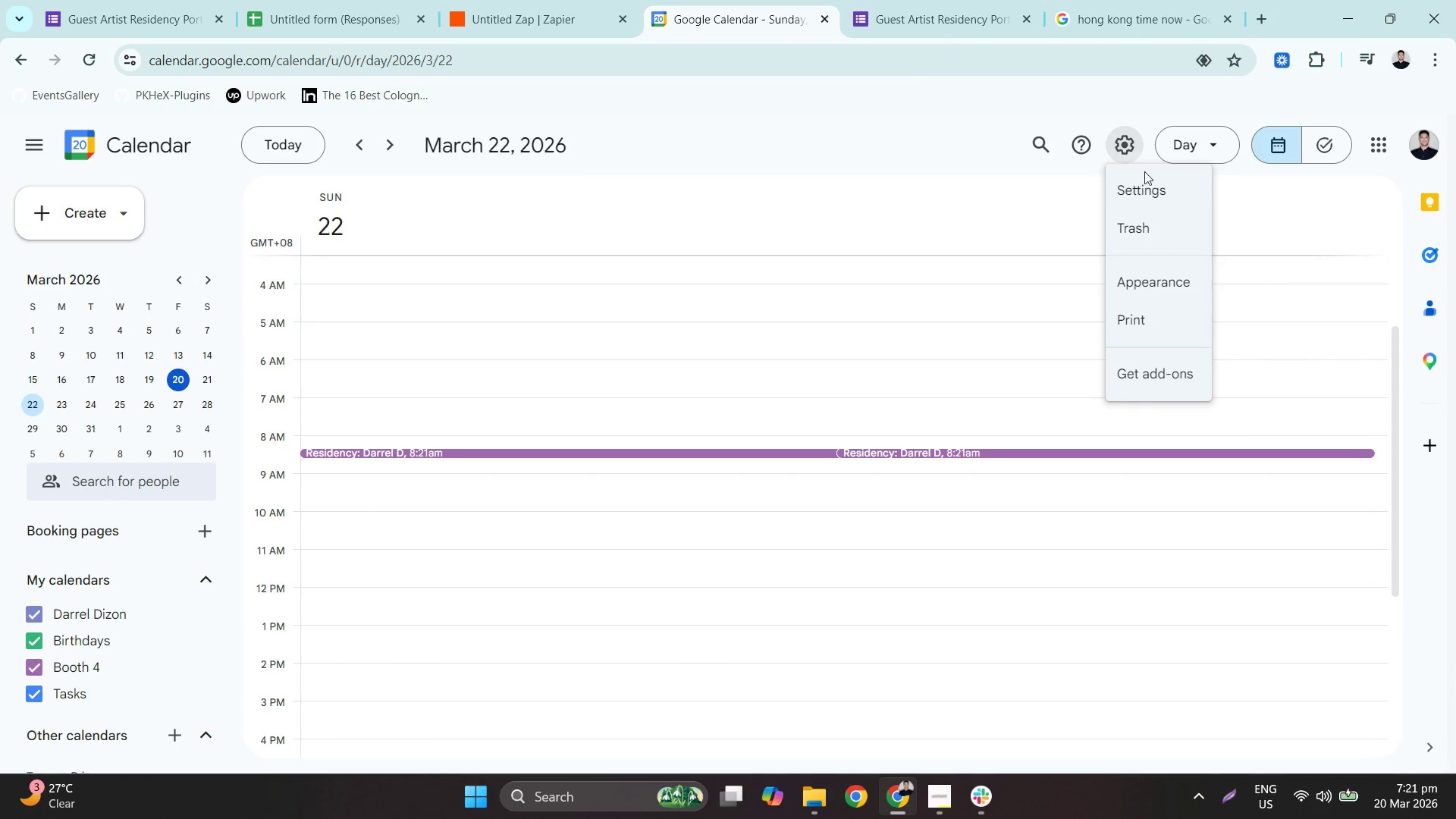 
left_click([1147, 191])
 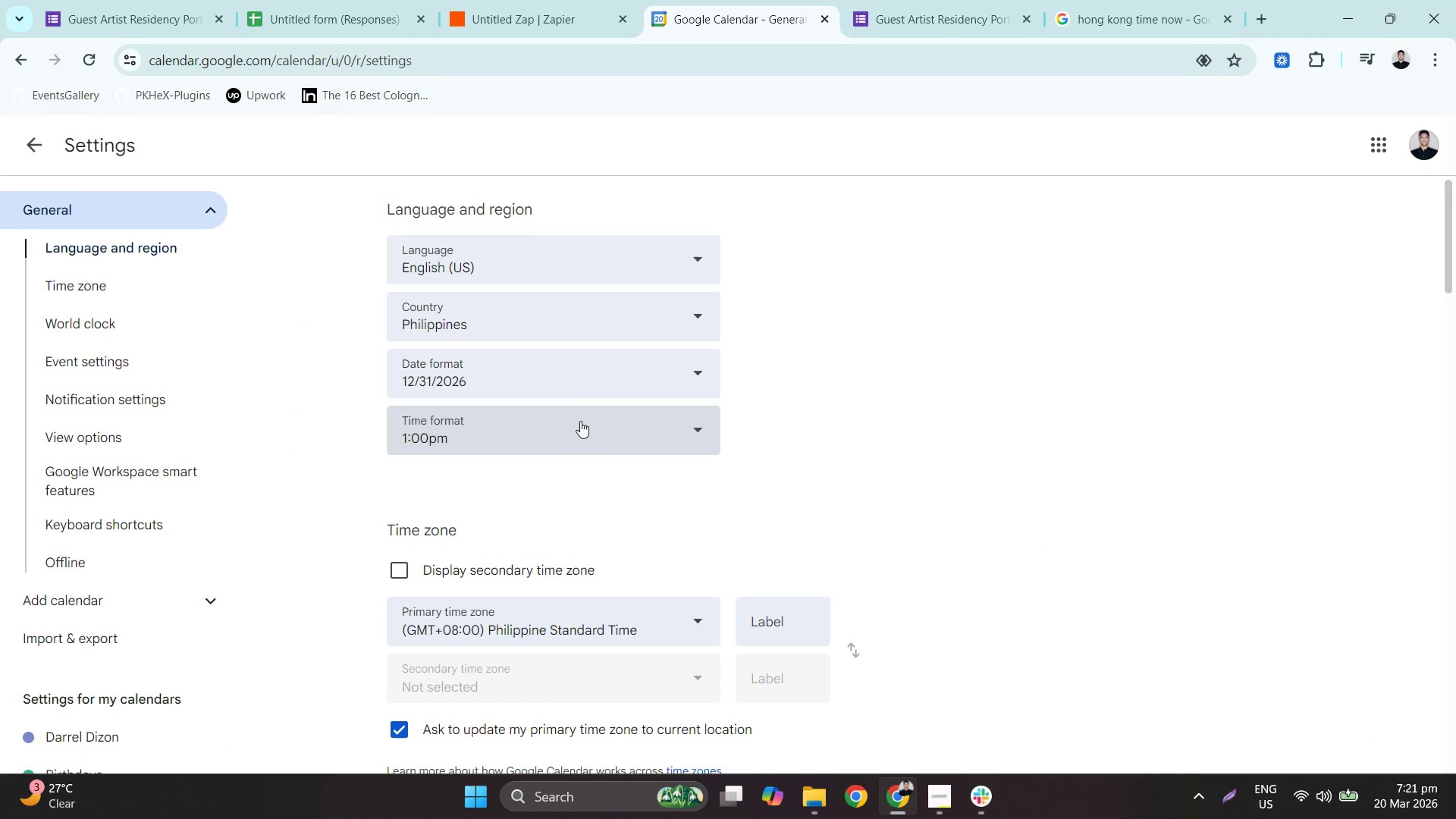 
scroll: coordinate [1341, 620], scroll_direction: down, amount: 16.0
 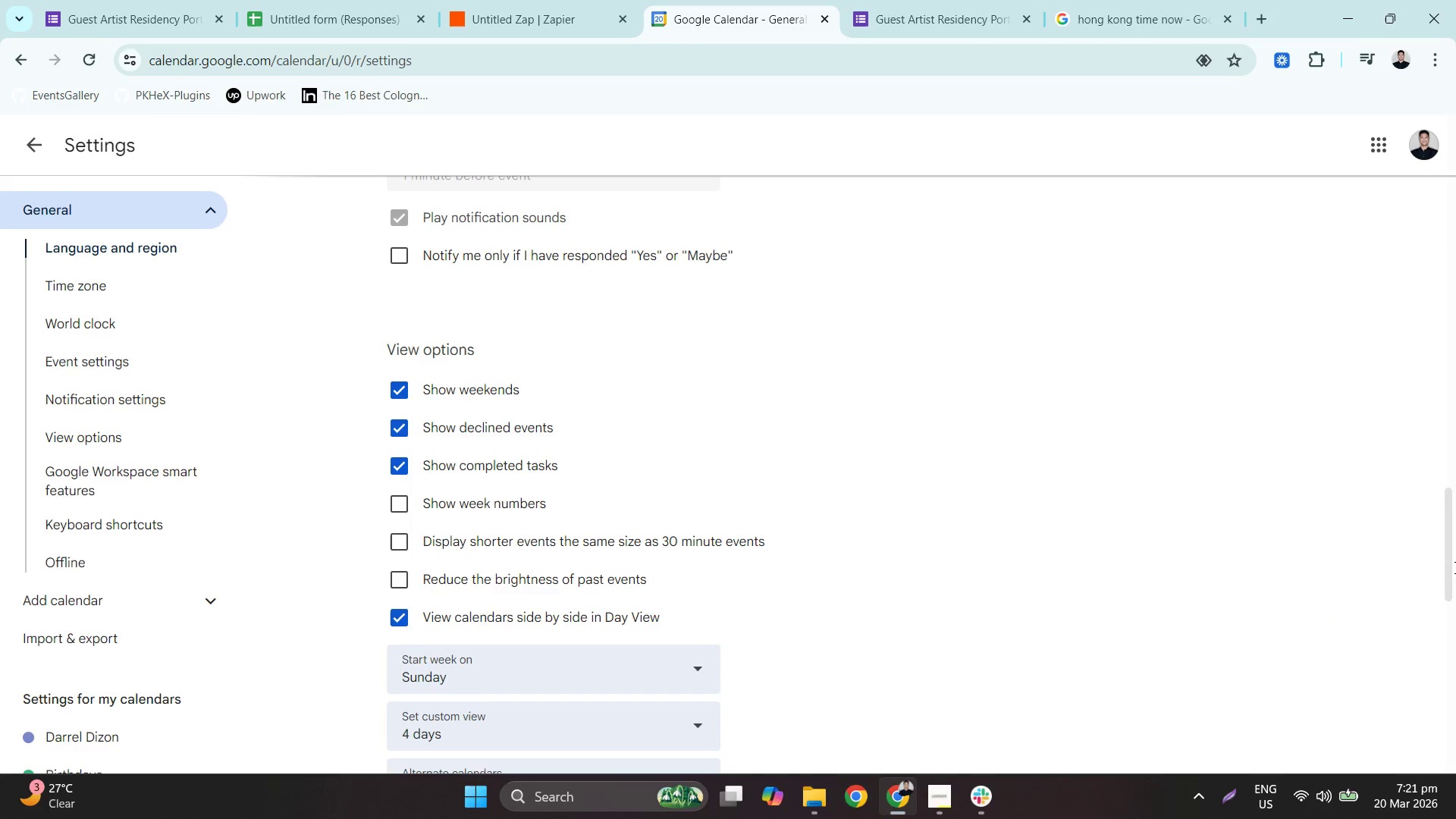 
left_click_drag(start_coordinate=[1455, 566], to_coordinate=[1445, 626])
 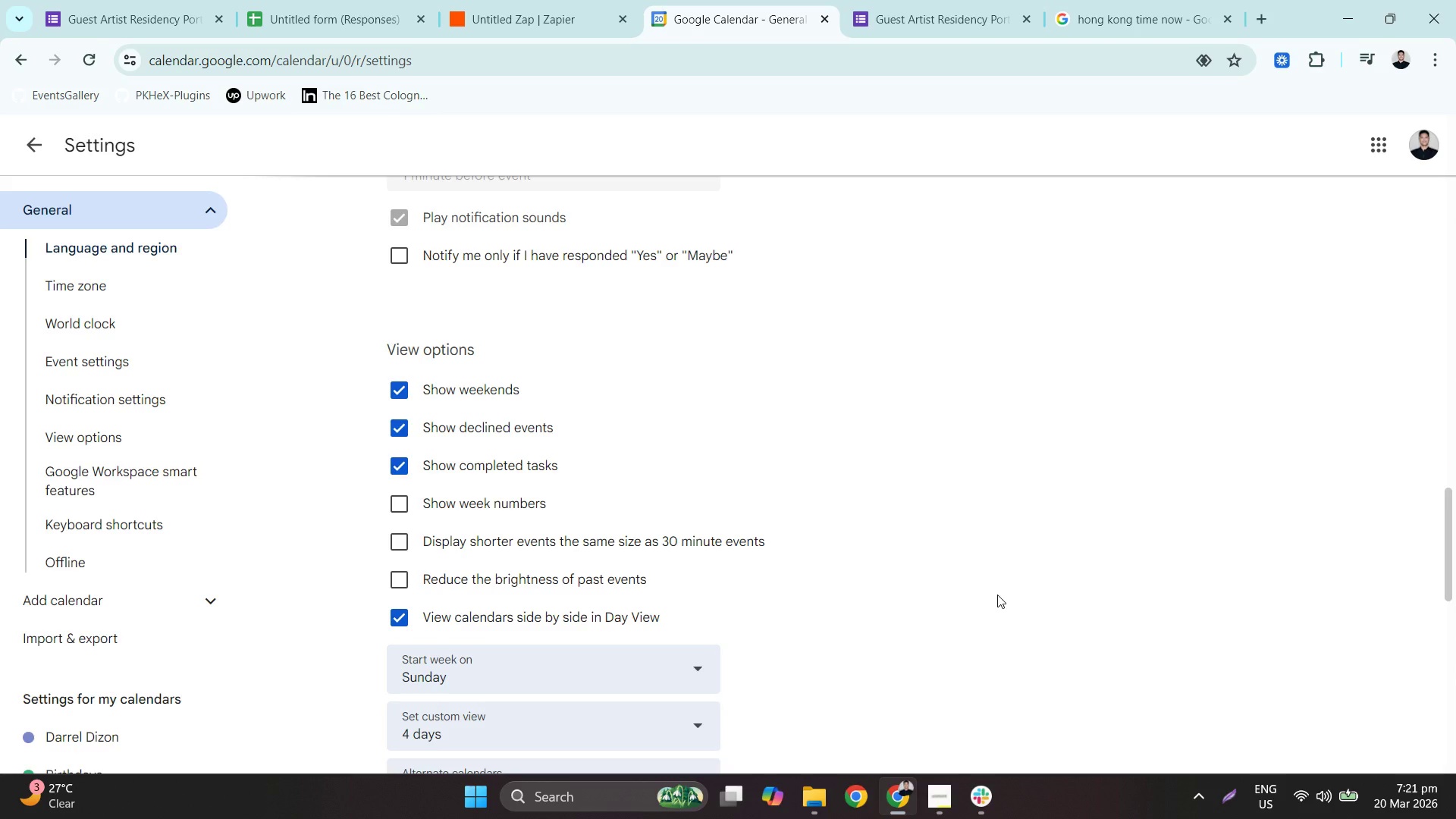 
wait(31.16)
 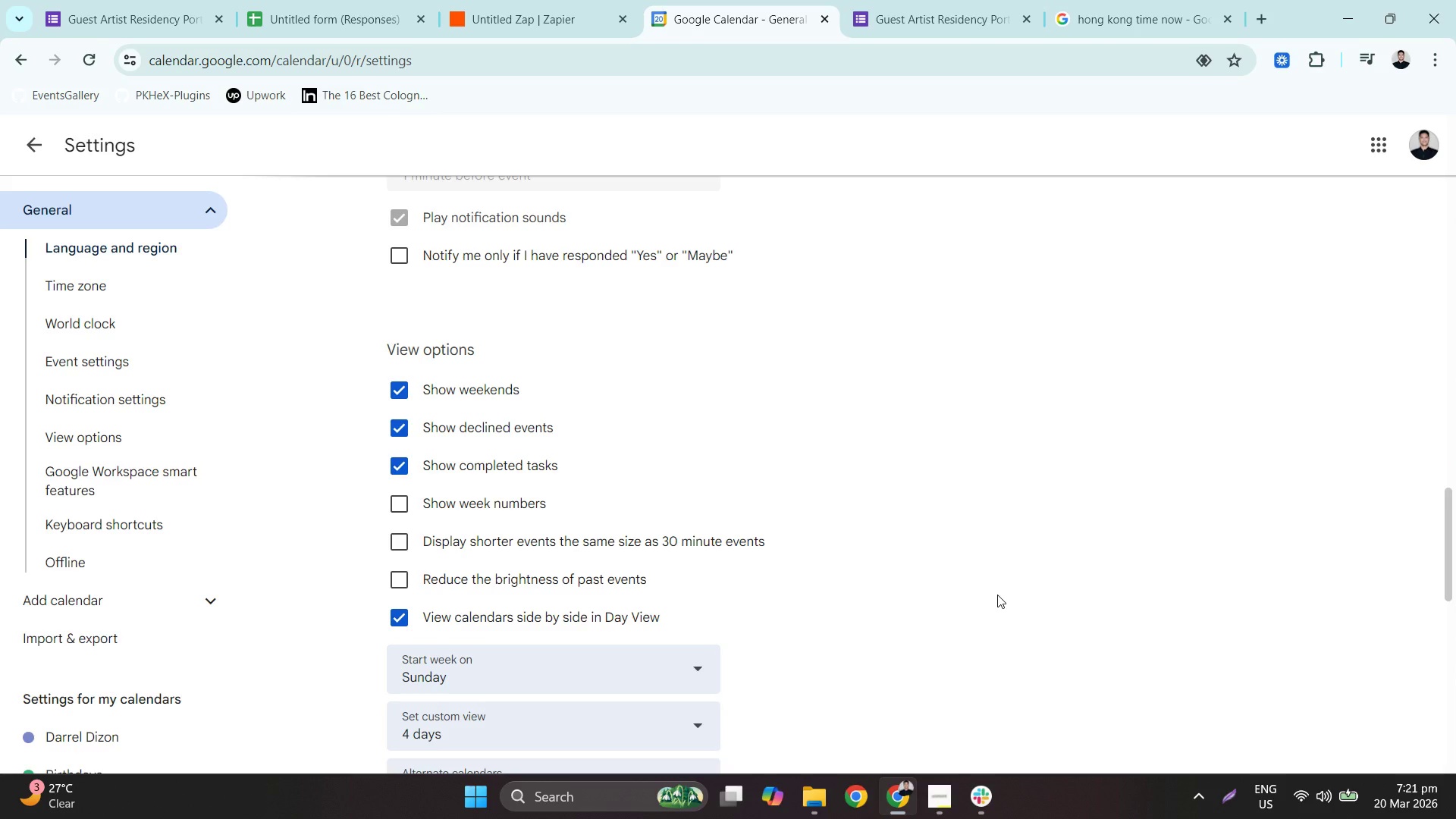 
left_click([545, 0])
 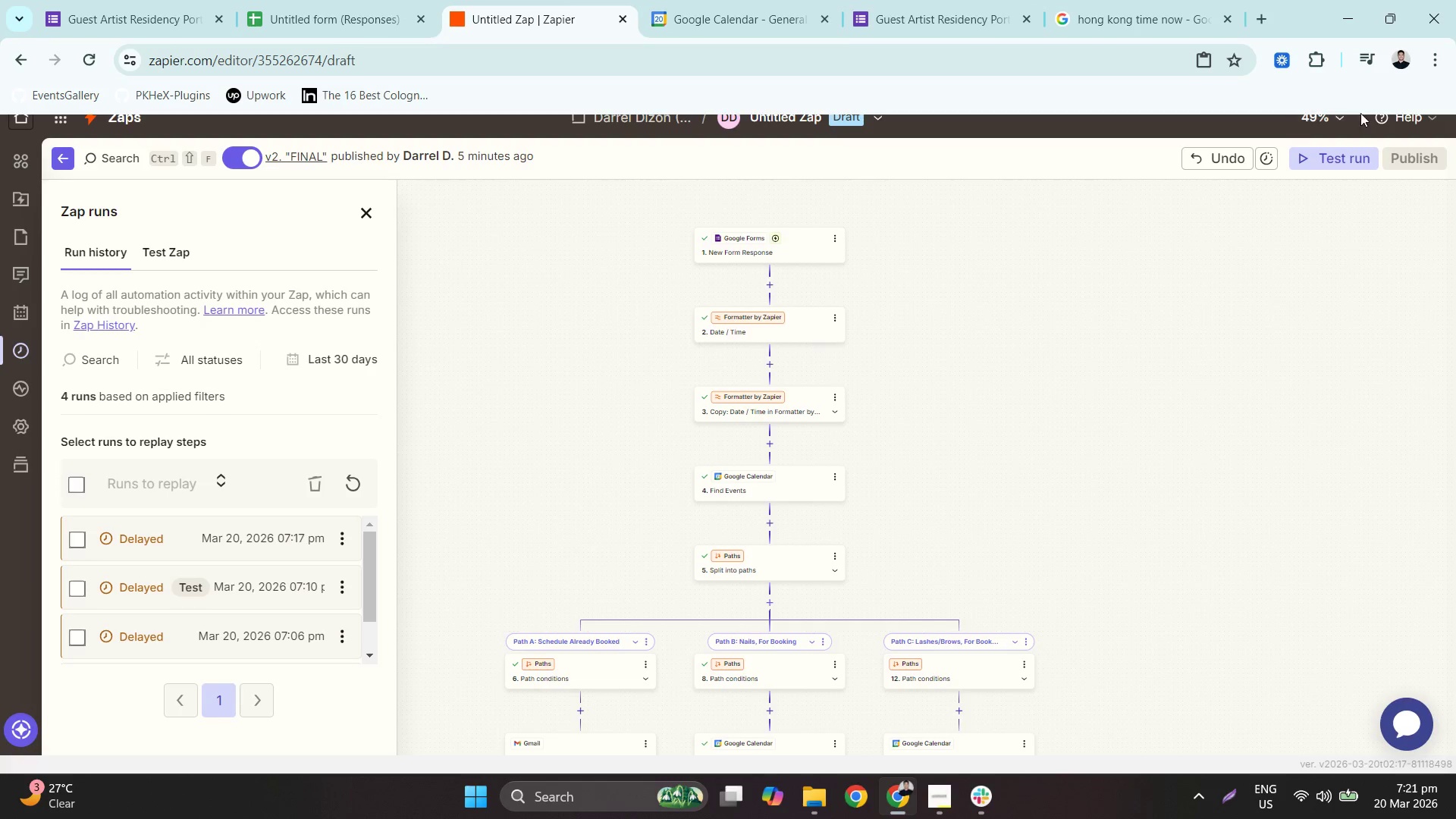 
scroll: coordinate [1382, 270], scroll_direction: up, amount: 1.0
 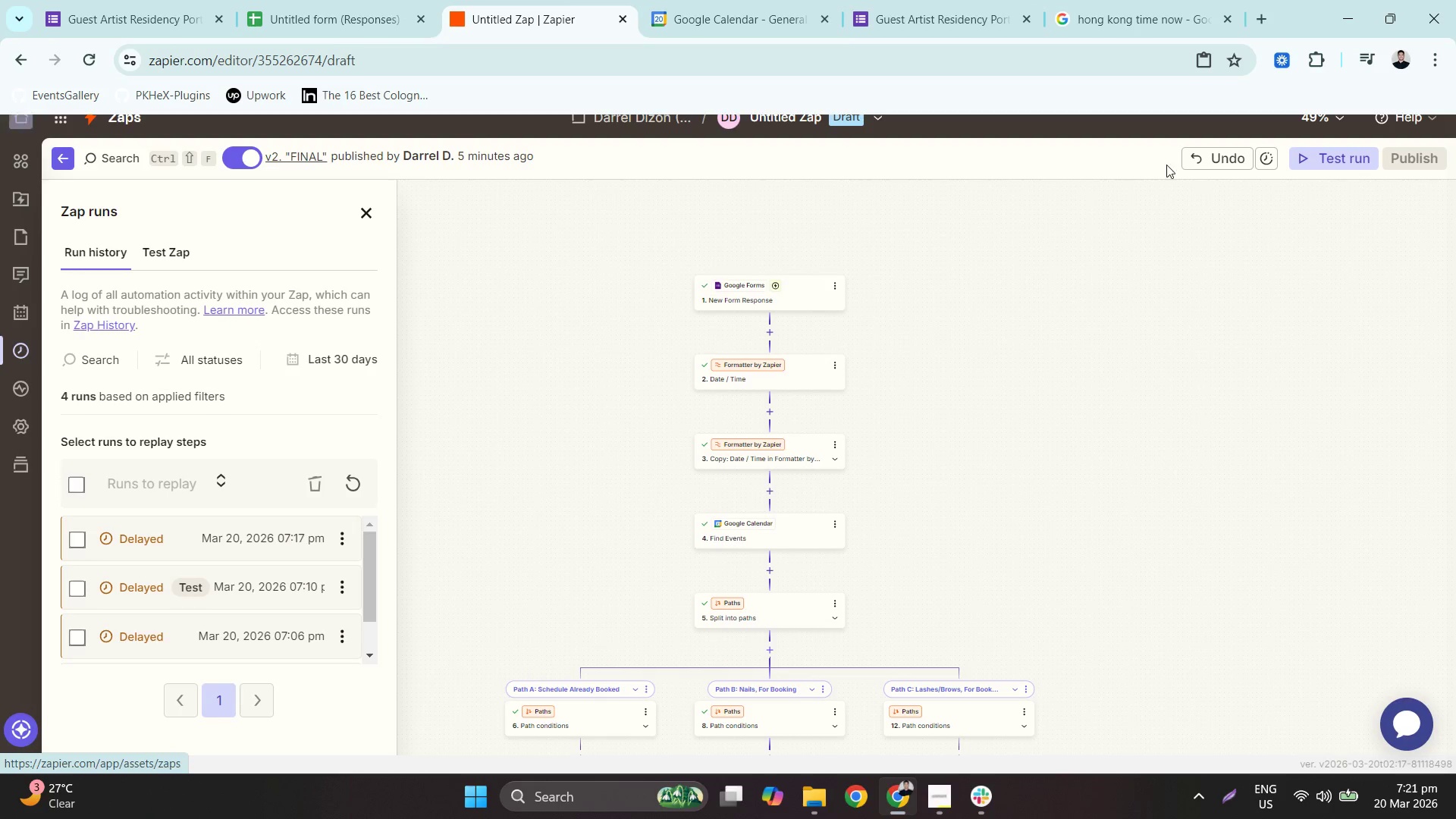 
left_click_drag(start_coordinate=[1317, 218], to_coordinate=[1303, 273])
 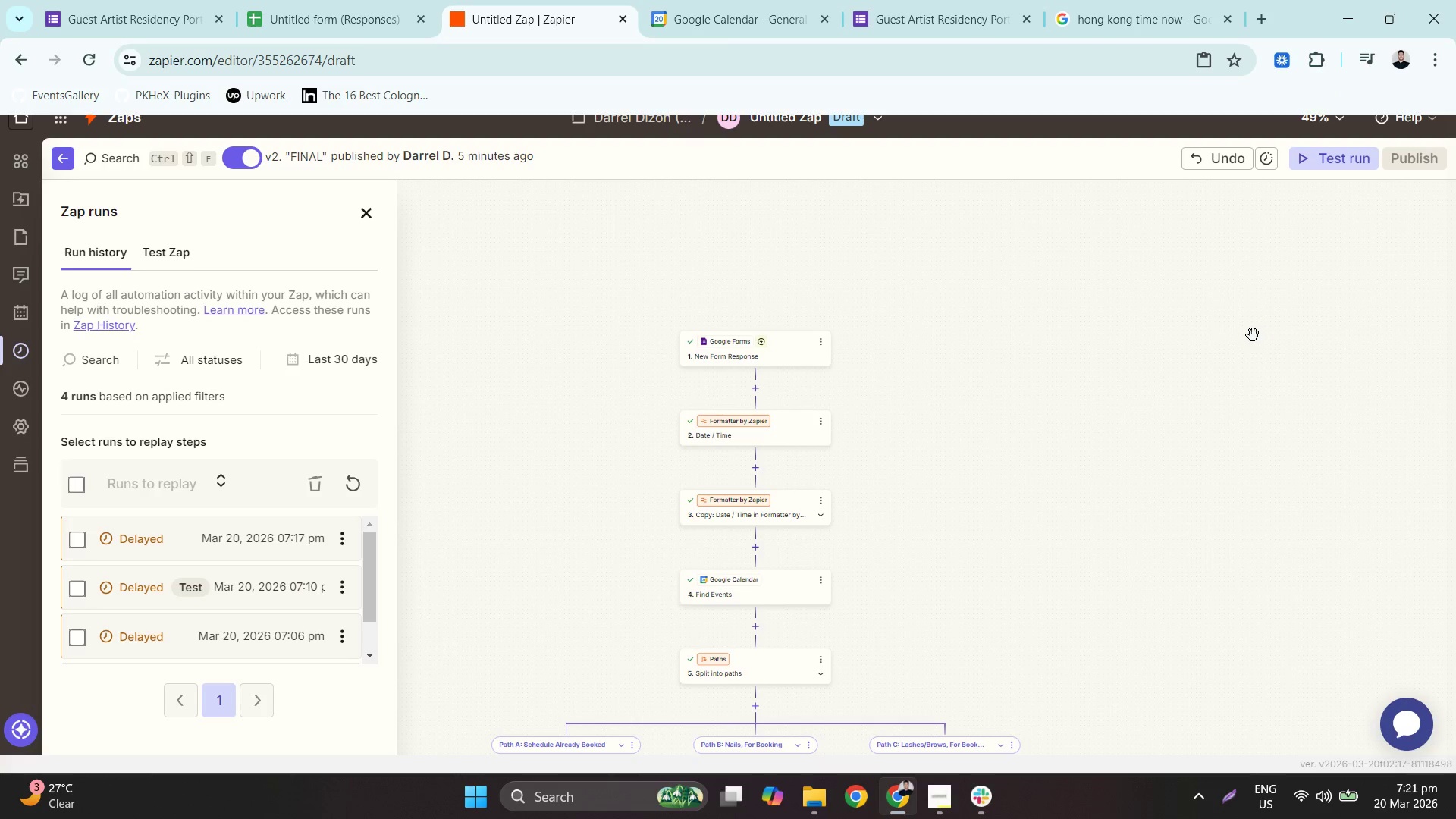 
hold_key(key=ControlLeft, duration=0.89)
scroll: coordinate [1247, 335], scroll_direction: down, amount: 1.0
 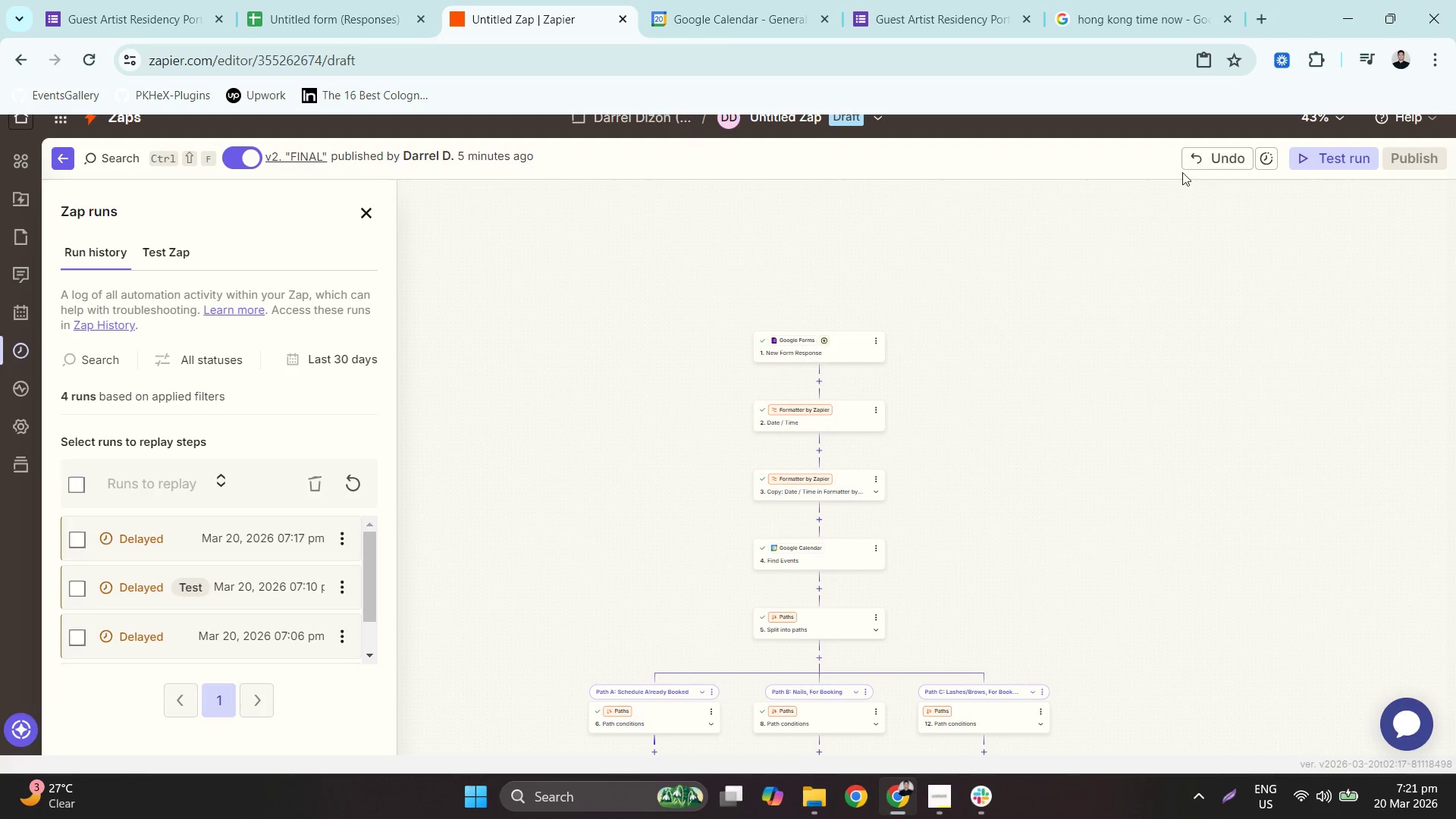 
key(Control+Minus)
 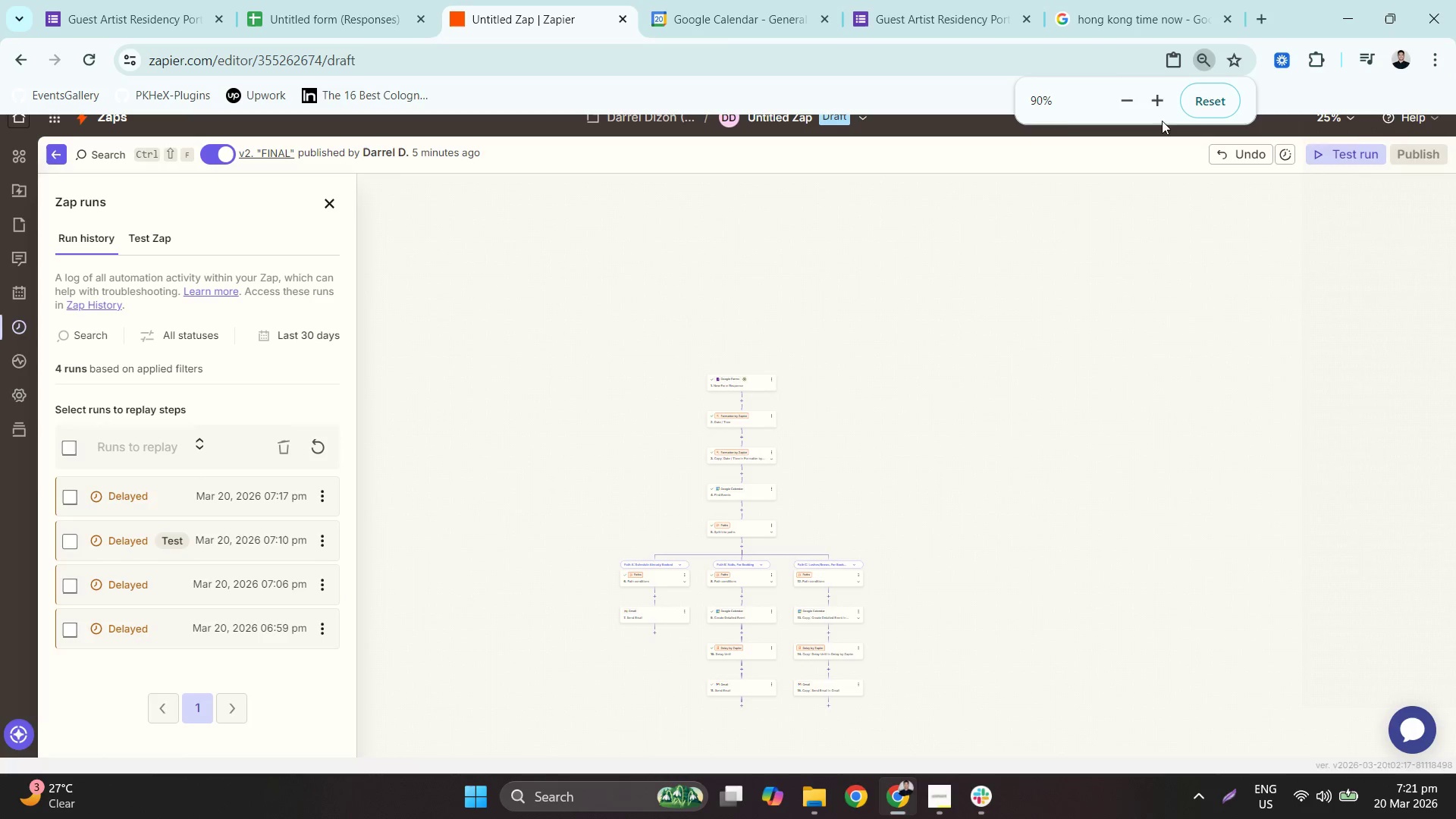 
left_click([947, 132])
 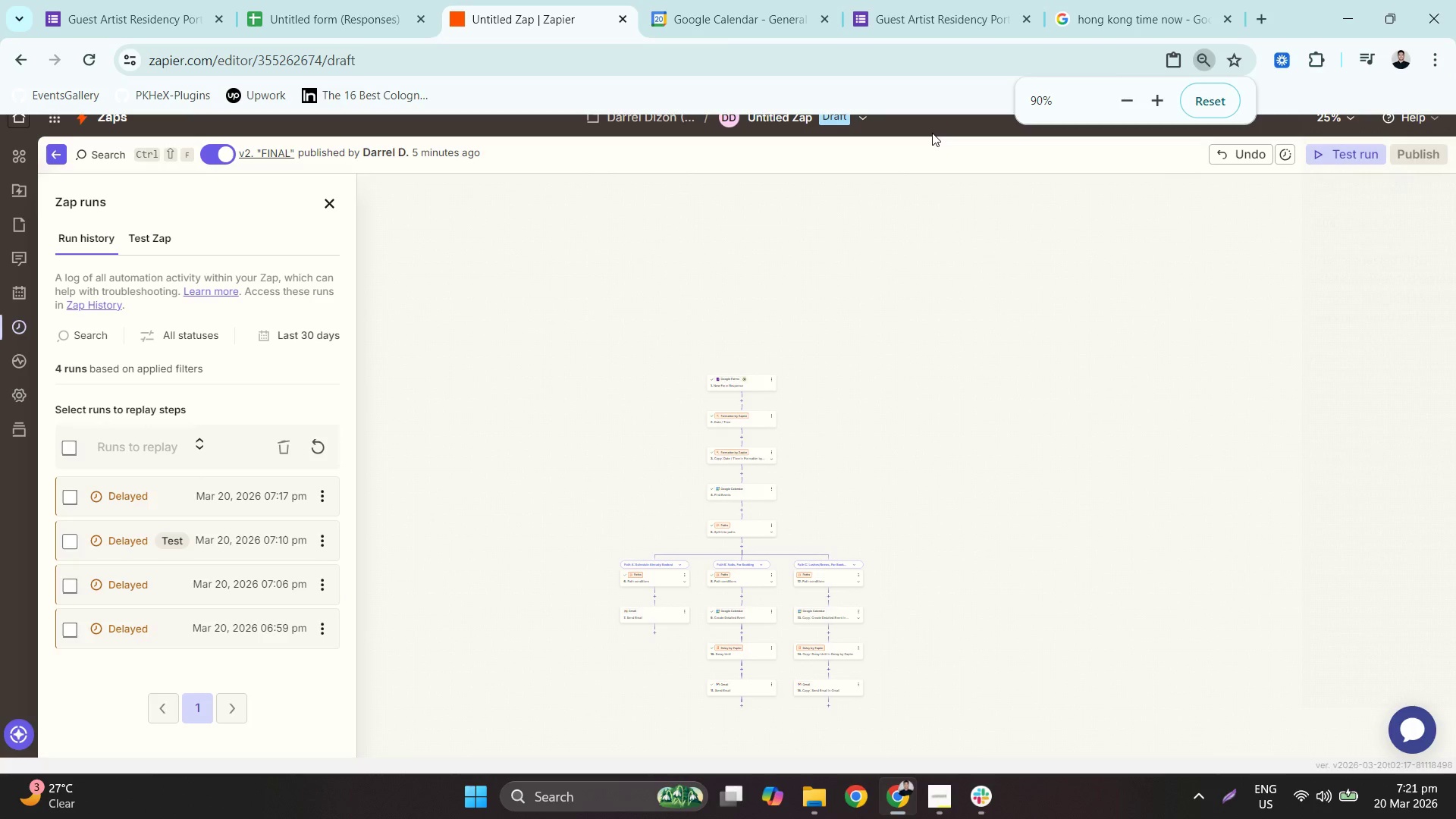 
left_click_drag(start_coordinate=[932, 133], to_coordinate=[931, 146])
 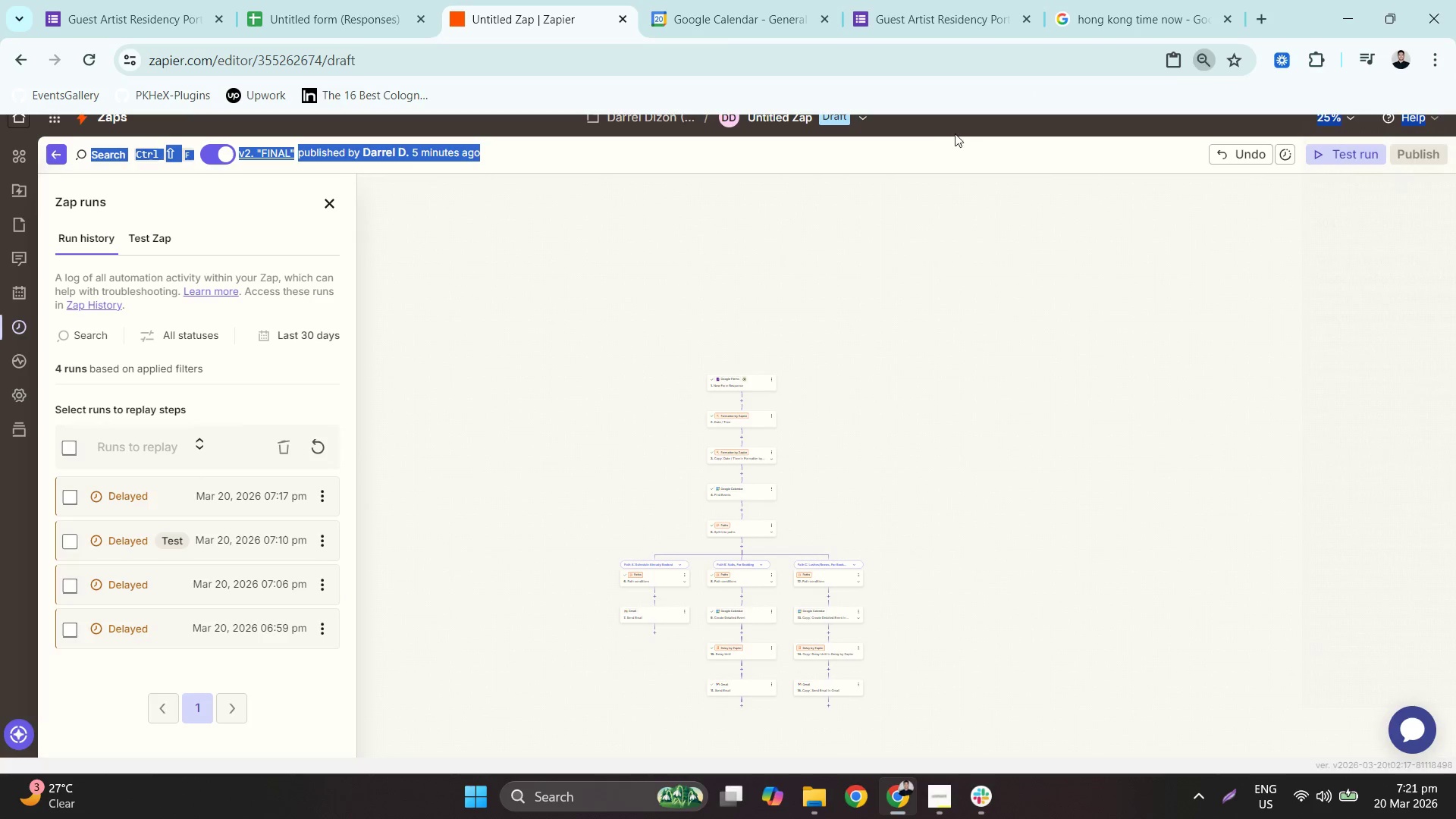 
left_click([943, 129])
 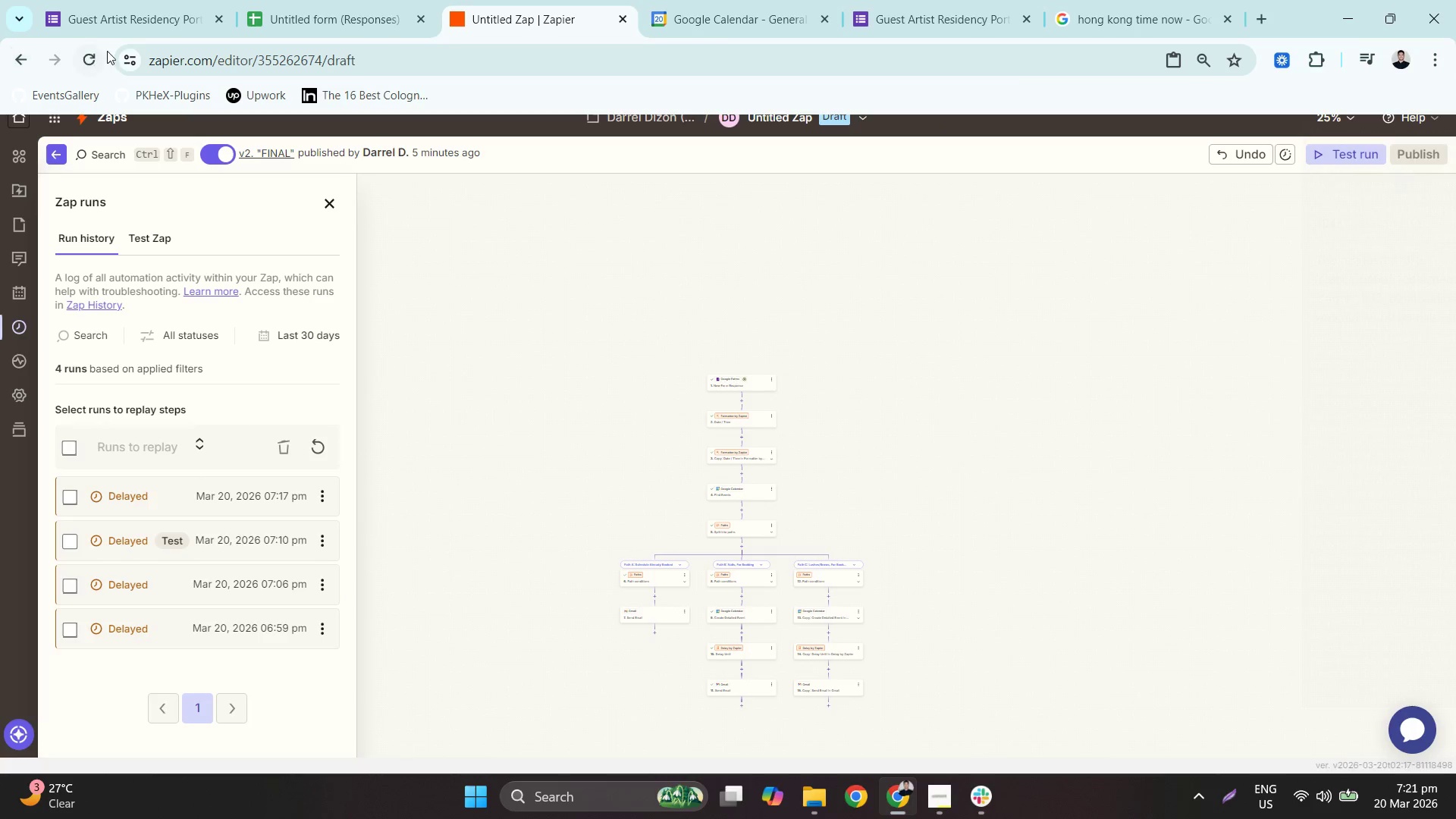 
double_click([94, 51])
 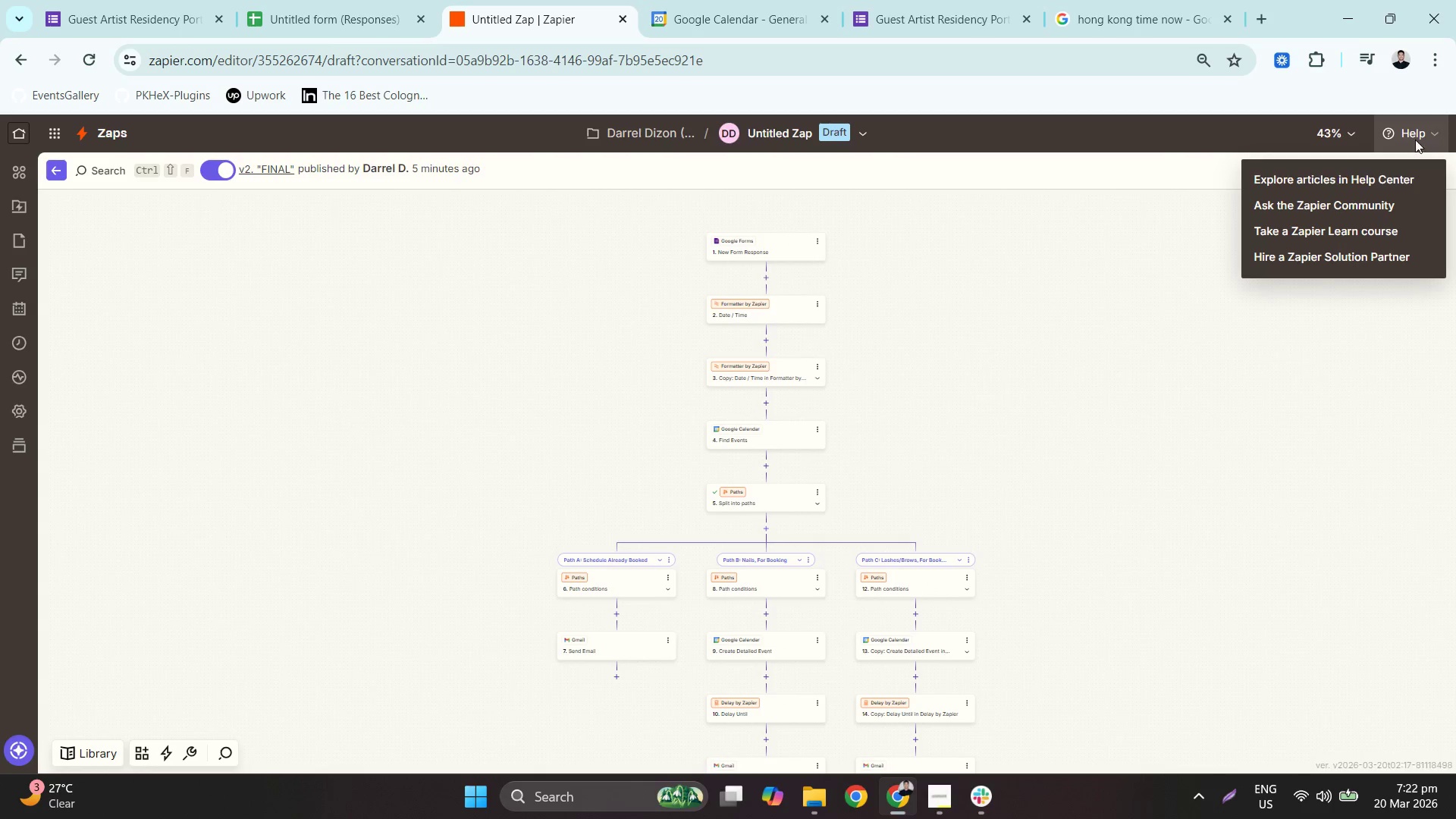 
left_click([19, 140])
 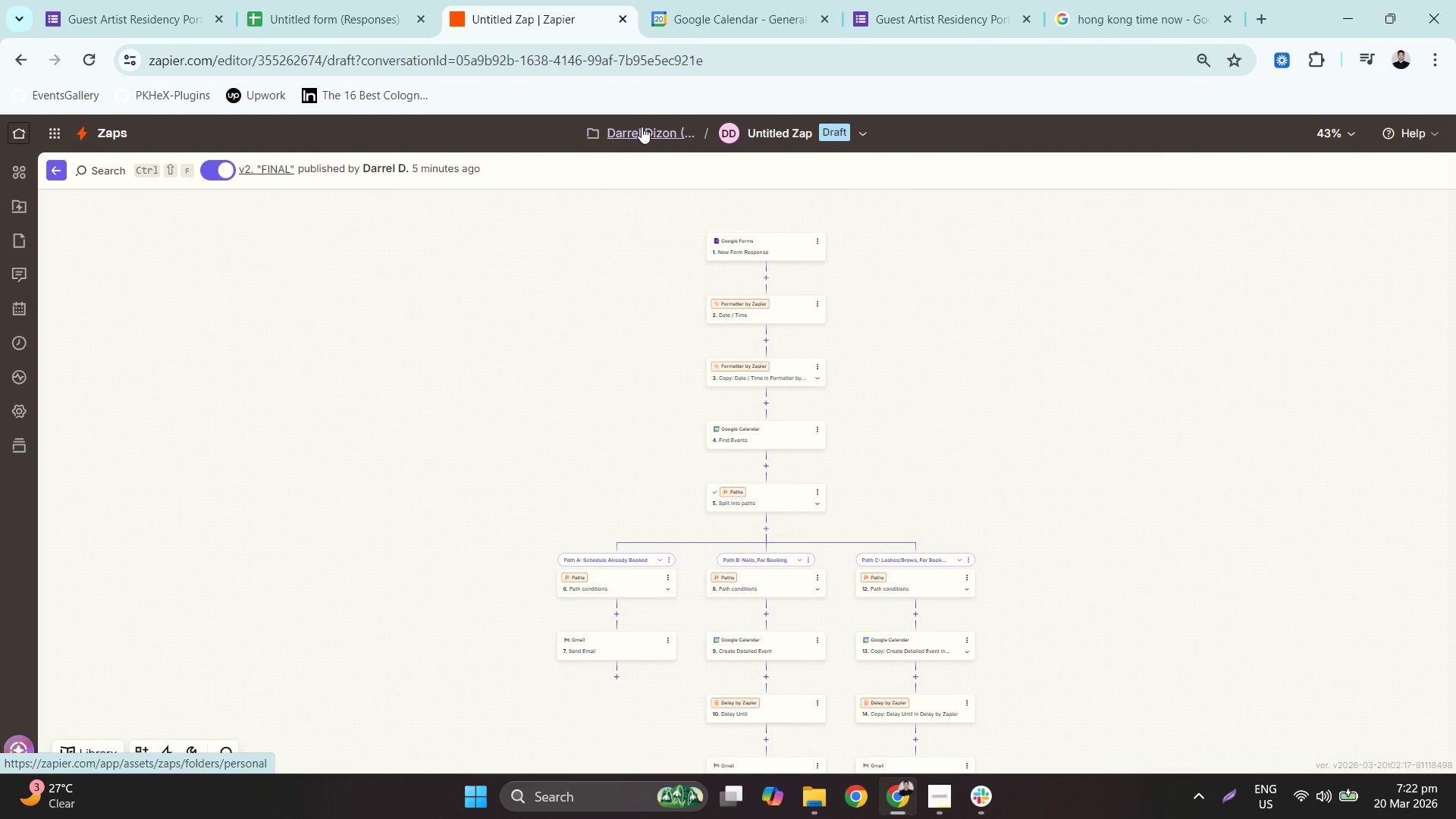 
left_click([16, 130])
 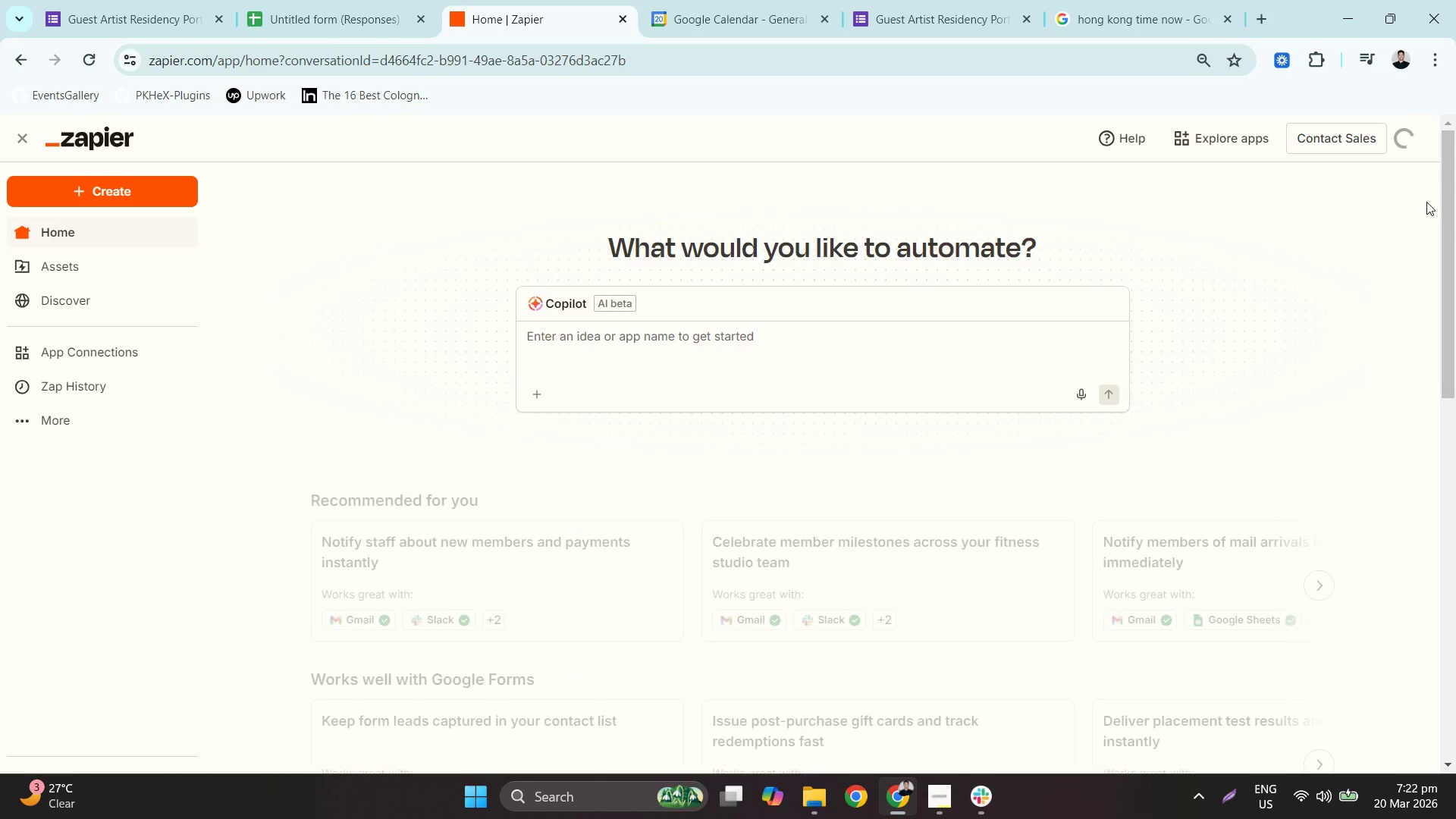 
left_click([1407, 136])
 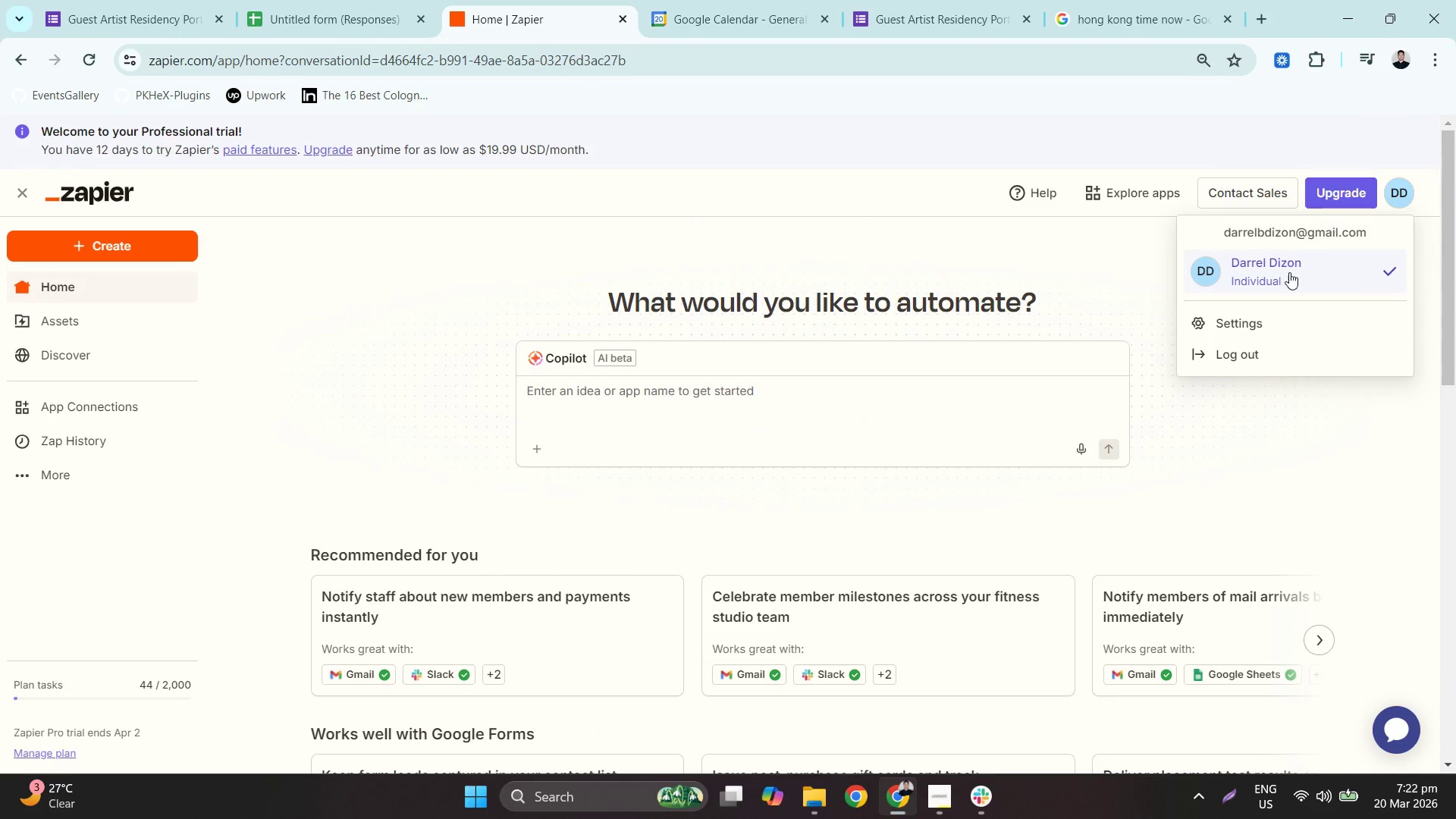 
left_click_drag(start_coordinate=[1287, 277], to_coordinate=[1259, 325])
 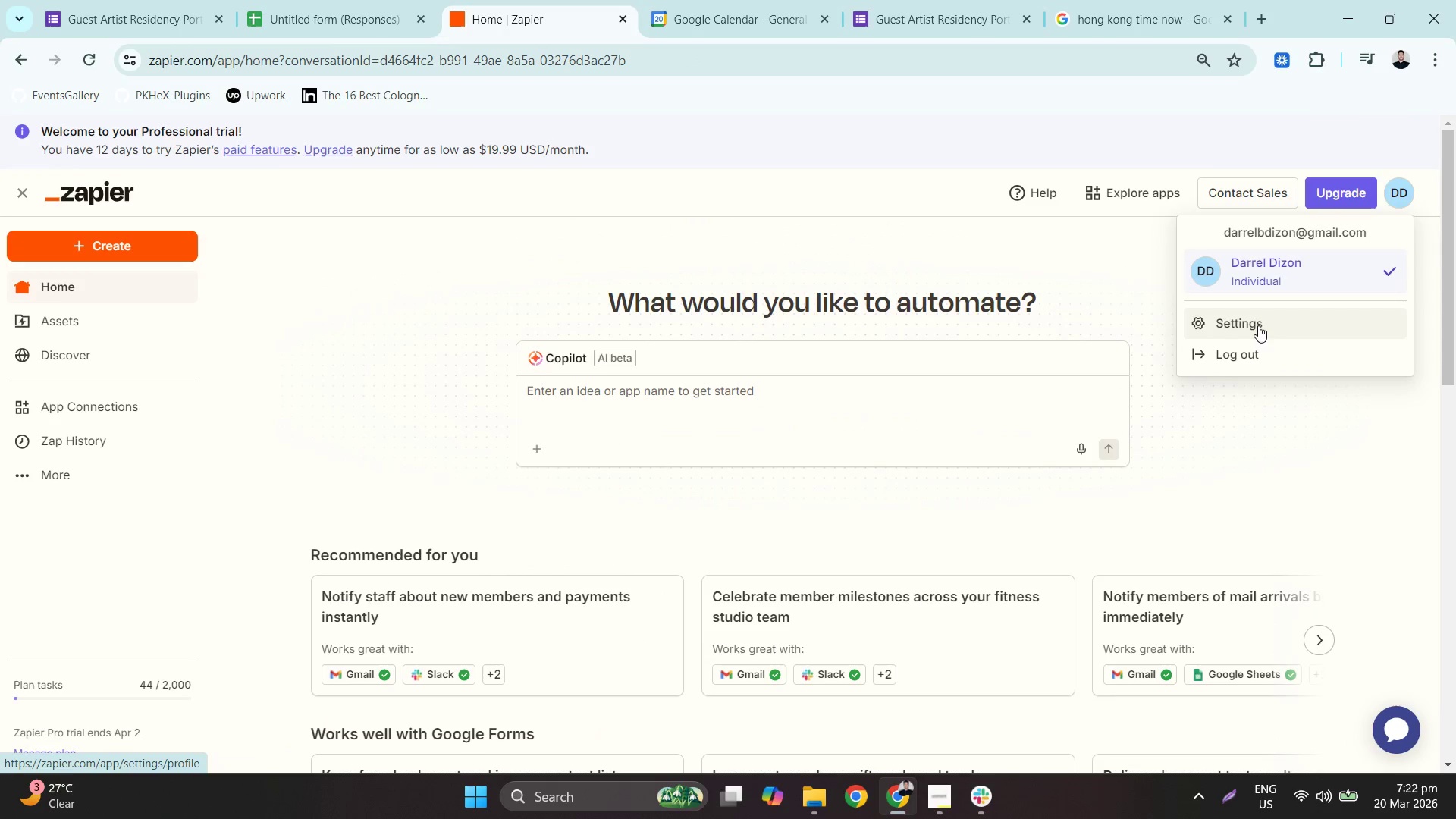 
left_click([1258, 325])
 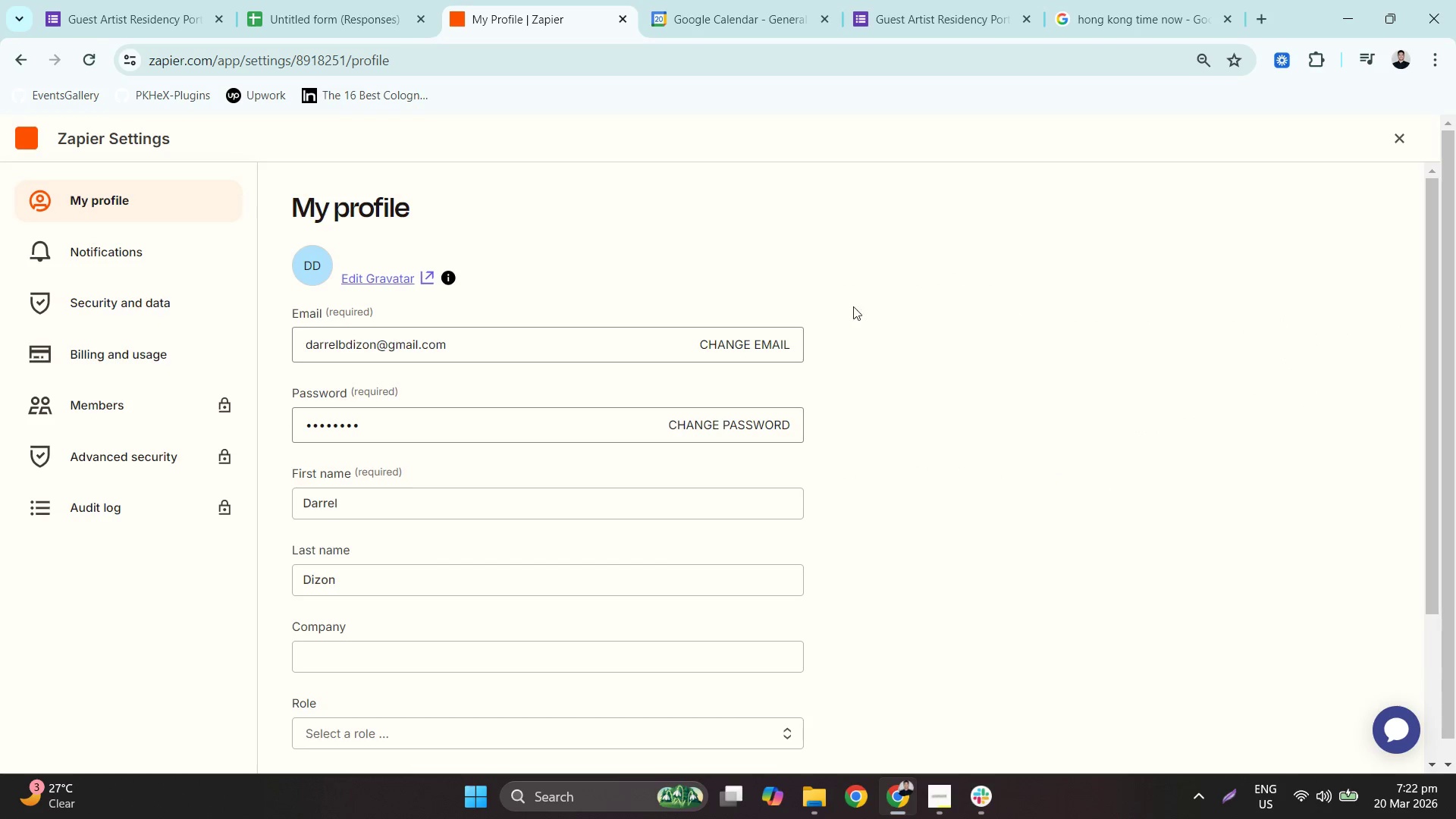 
scroll: coordinate [799, 507], scroll_direction: down, amount: 3.0
 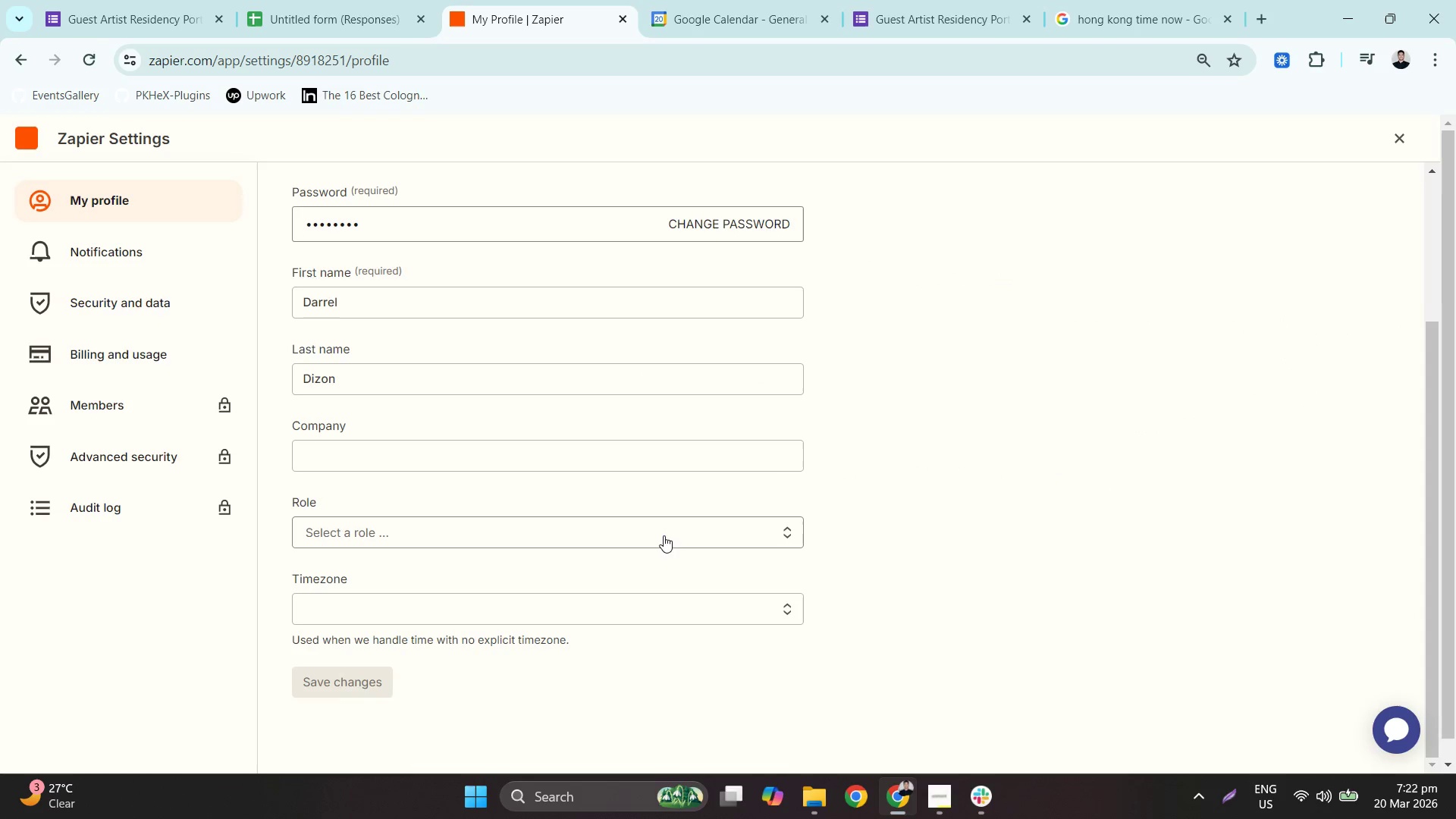 
left_click([505, 601])
 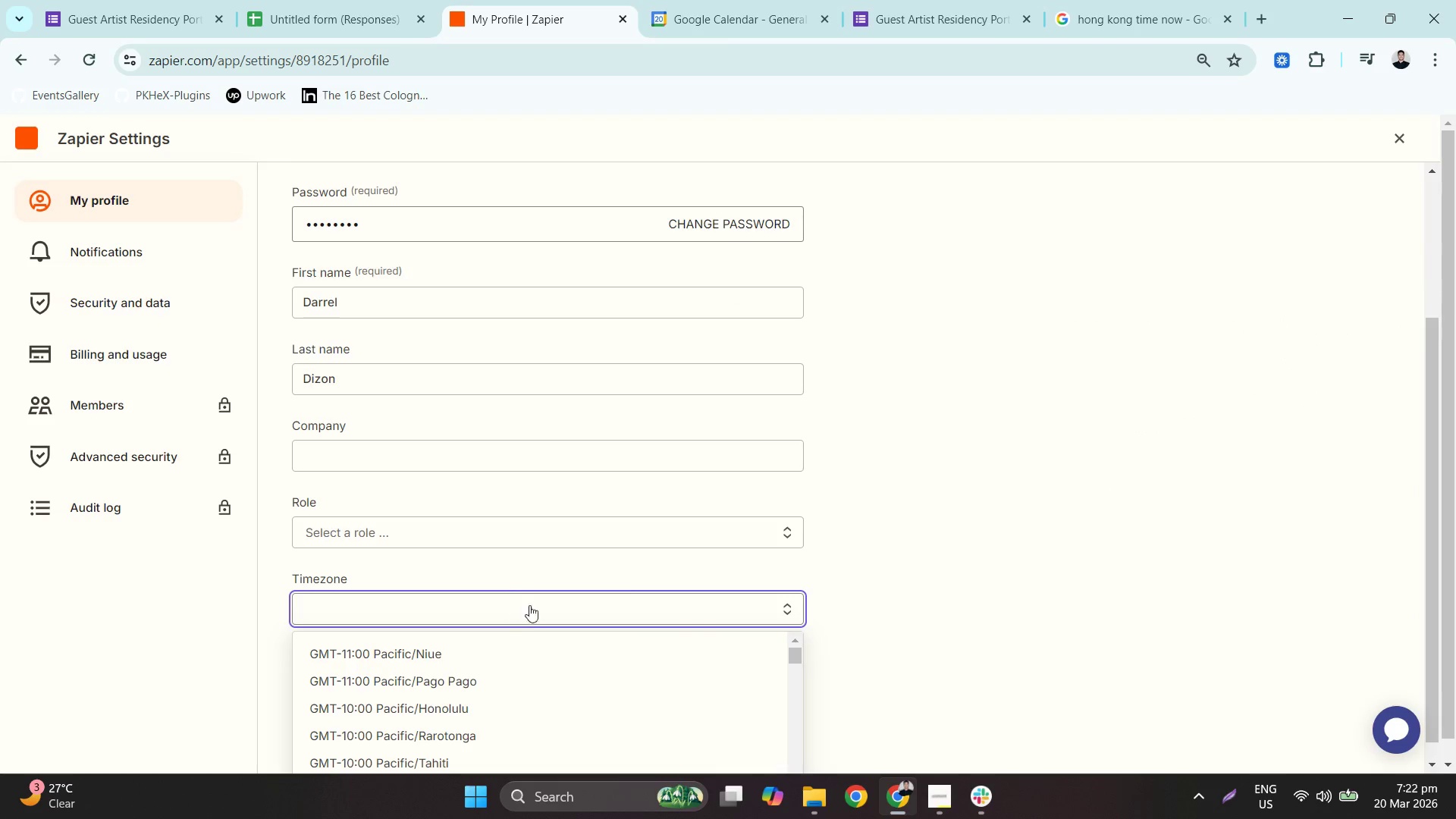 
scroll: coordinate [584, 682], scroll_direction: down, amount: 36.0
 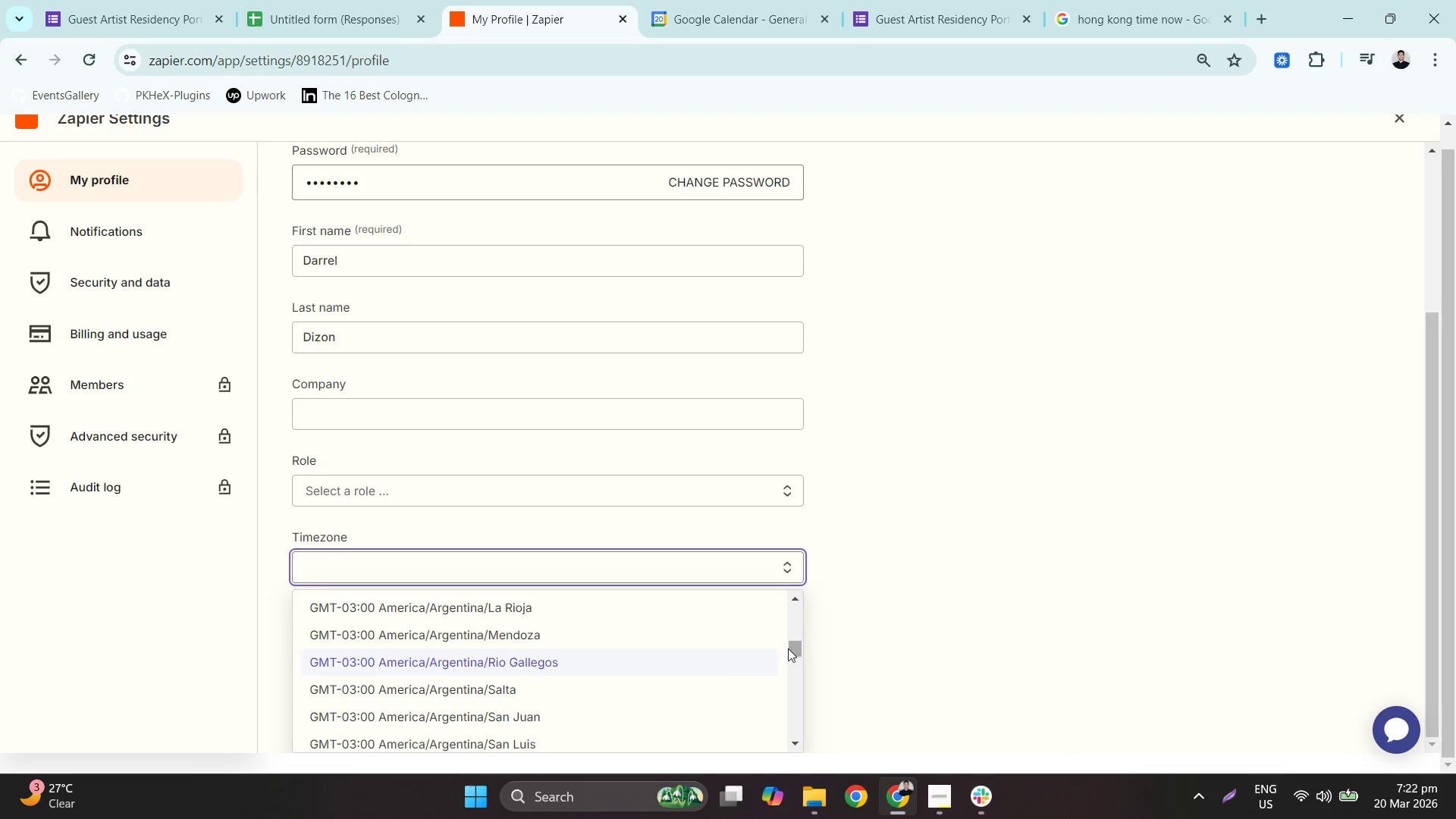 
left_click_drag(start_coordinate=[794, 648], to_coordinate=[793, 701])
 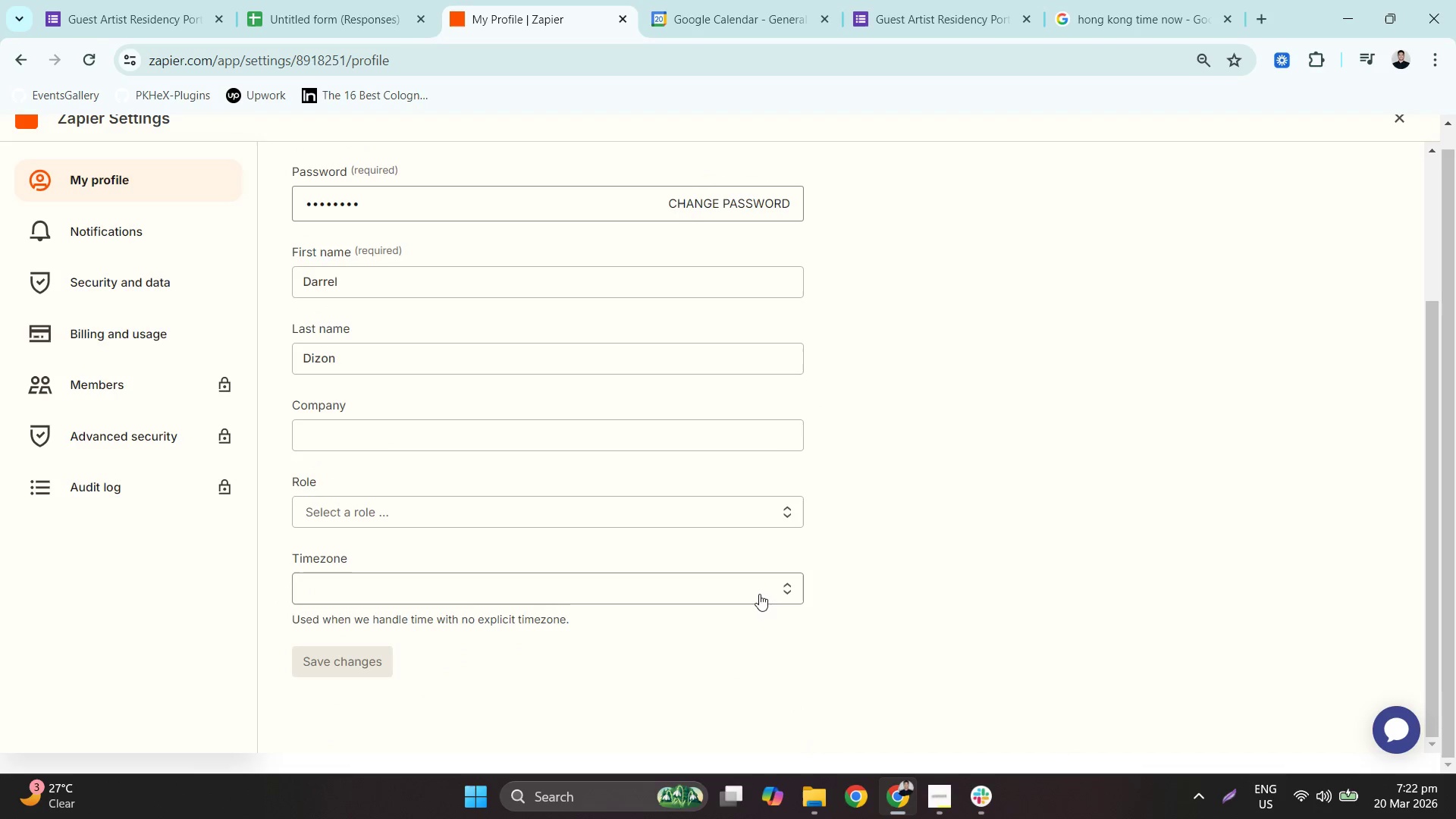 
left_click([759, 594])
 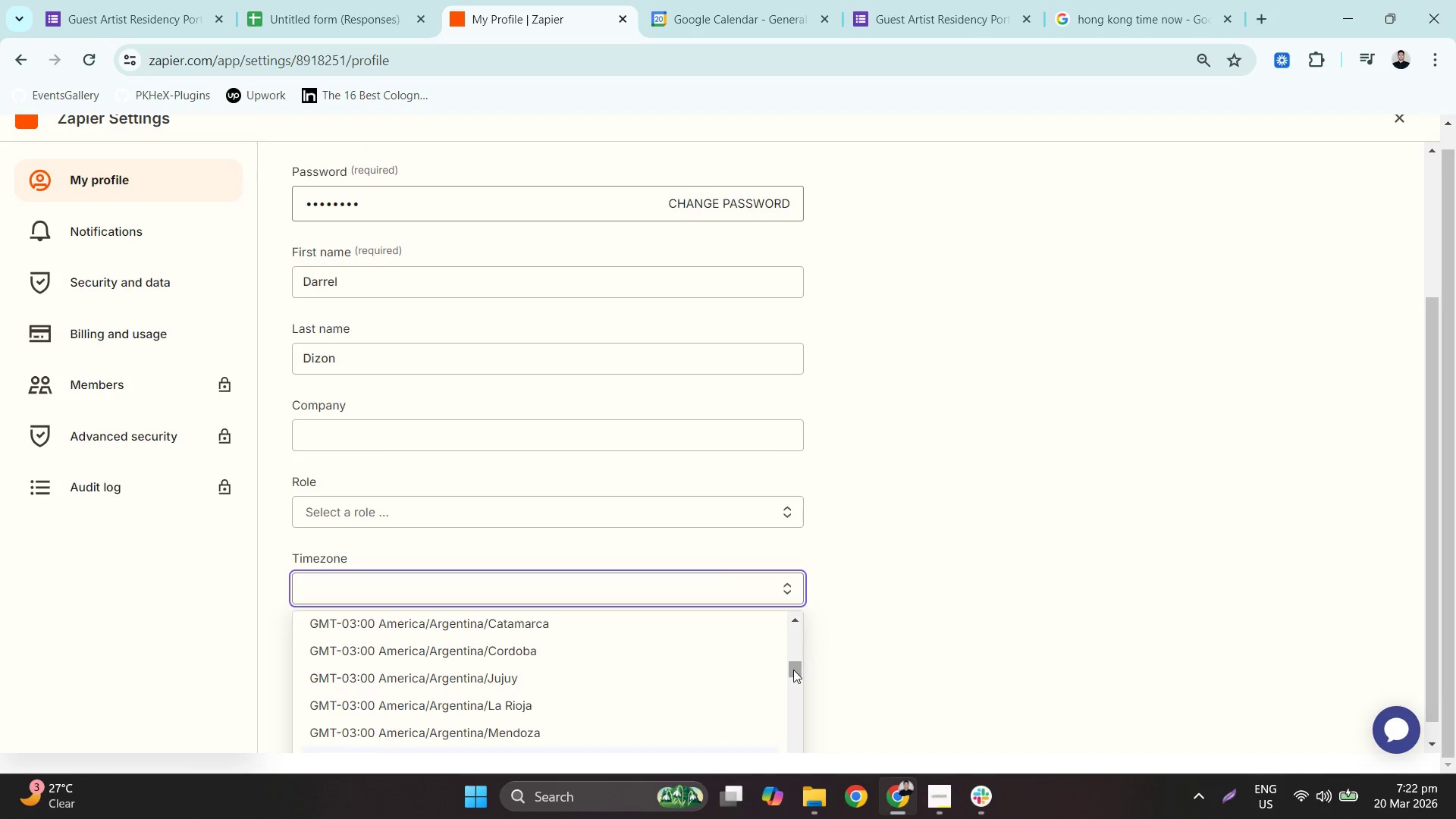 
left_click_drag(start_coordinate=[794, 670], to_coordinate=[792, 711])
 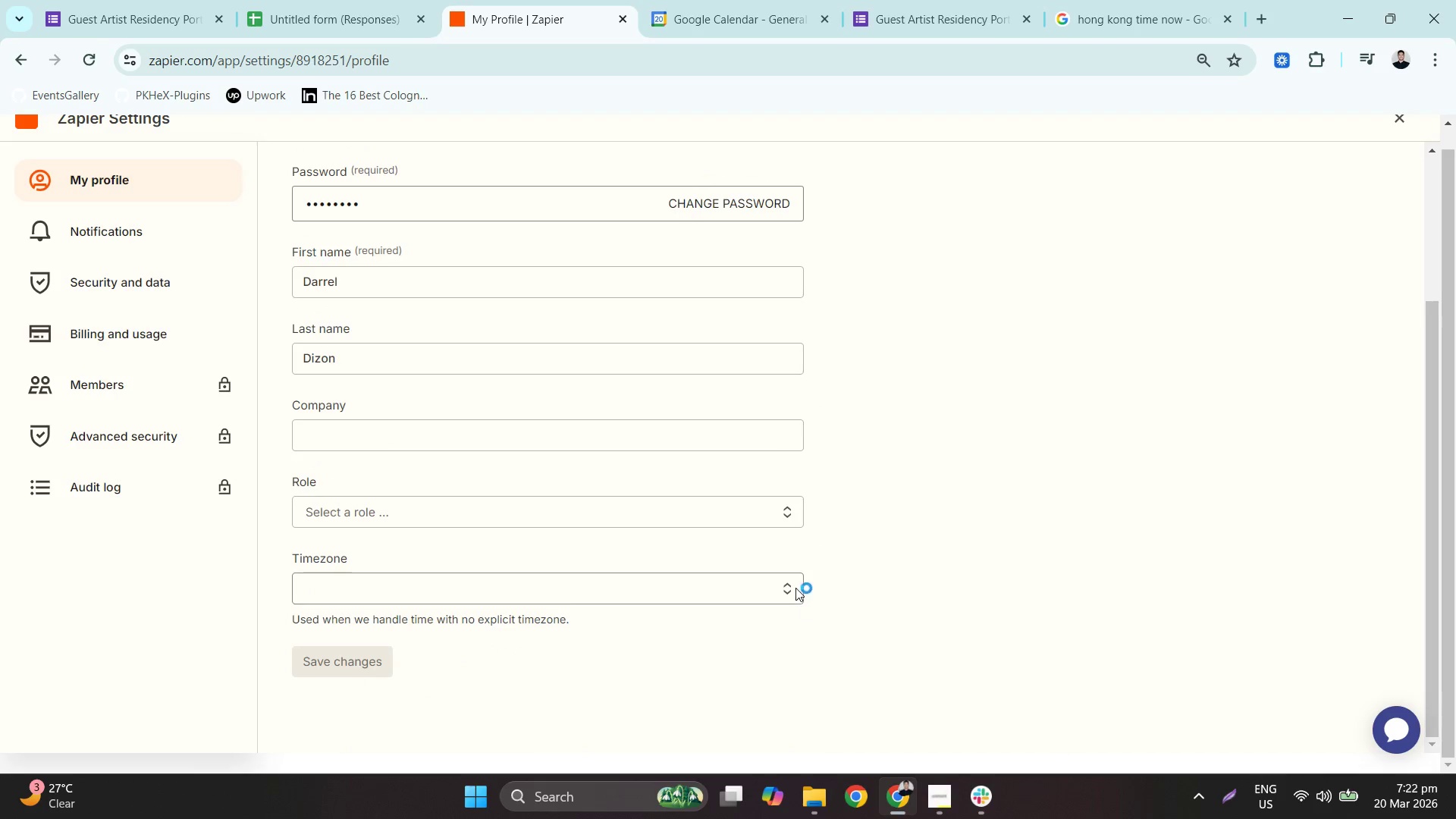 
left_click([795, 588])
 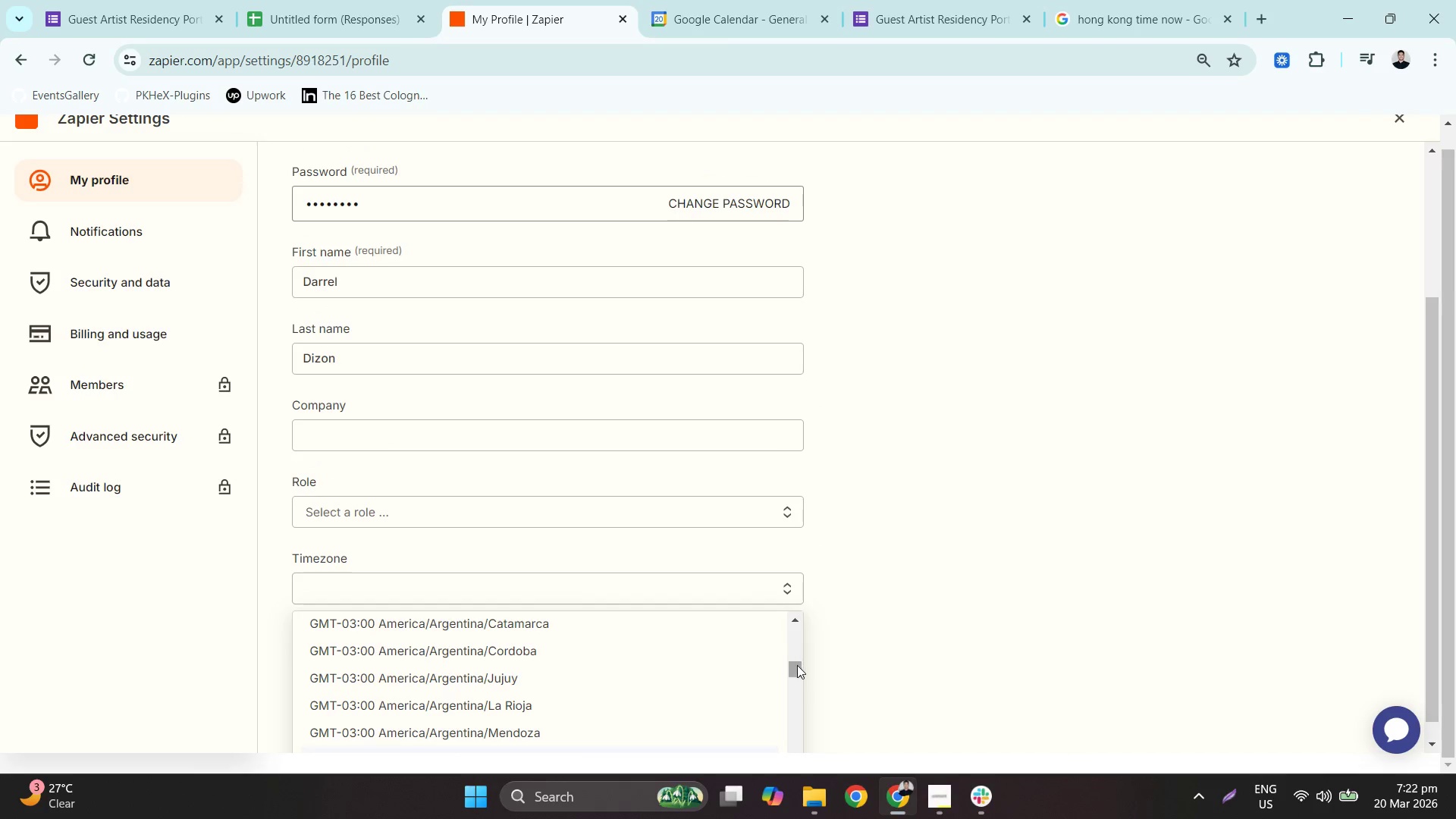 
left_click_drag(start_coordinate=[797, 670], to_coordinate=[799, 734])
 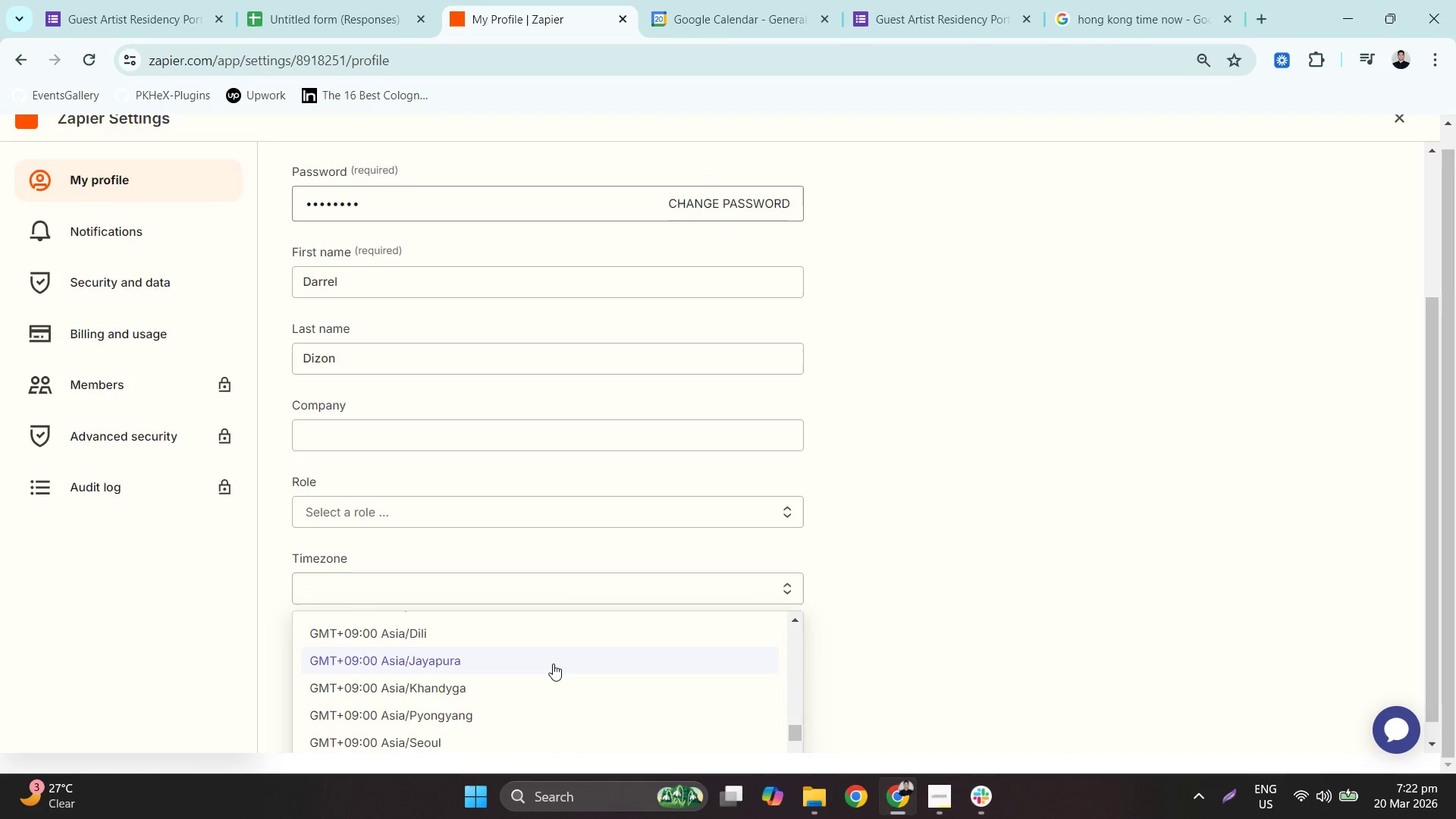 
scroll: coordinate [553, 664], scroll_direction: up, amount: 3.0
 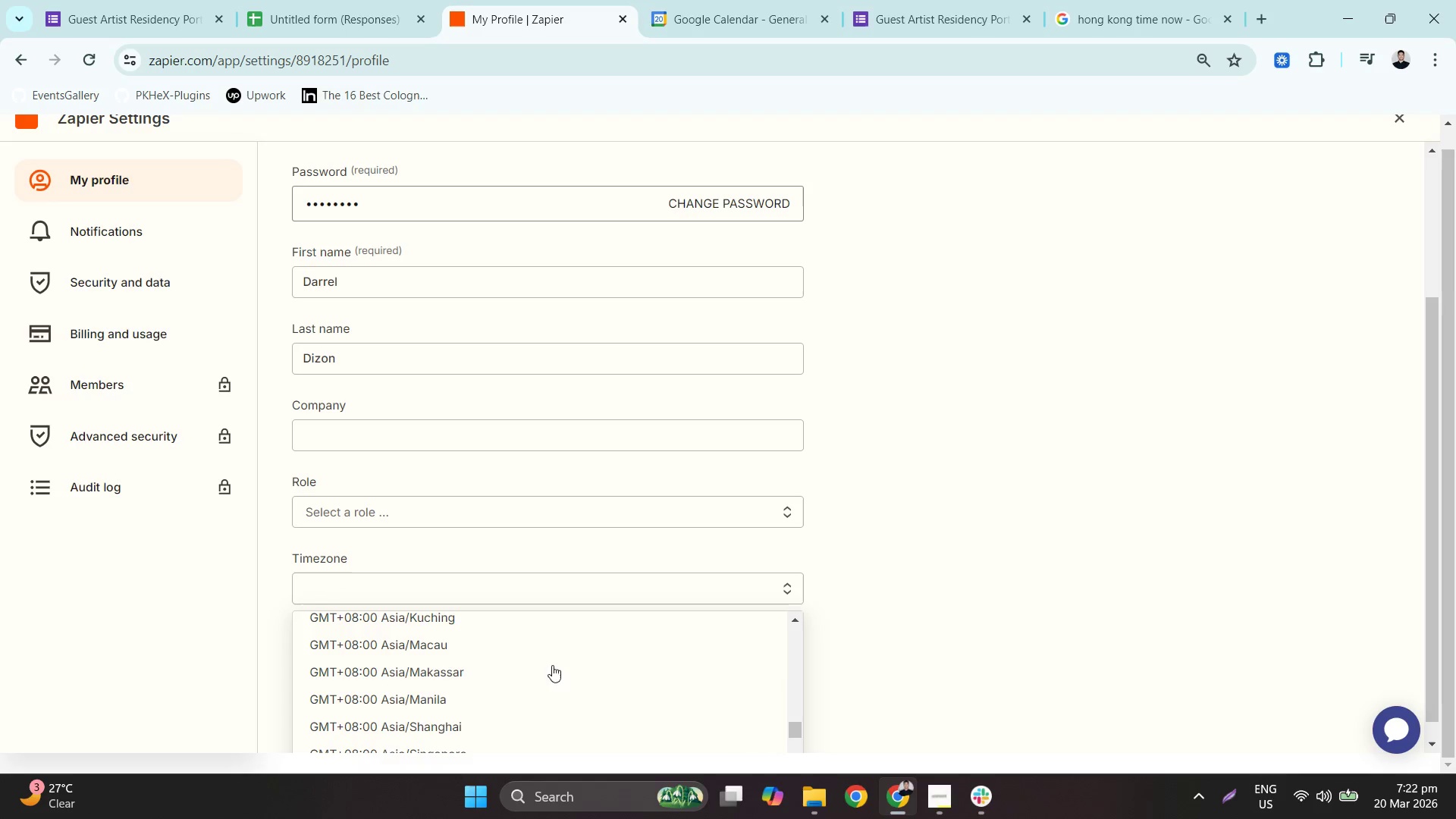 
left_click([519, 705])
 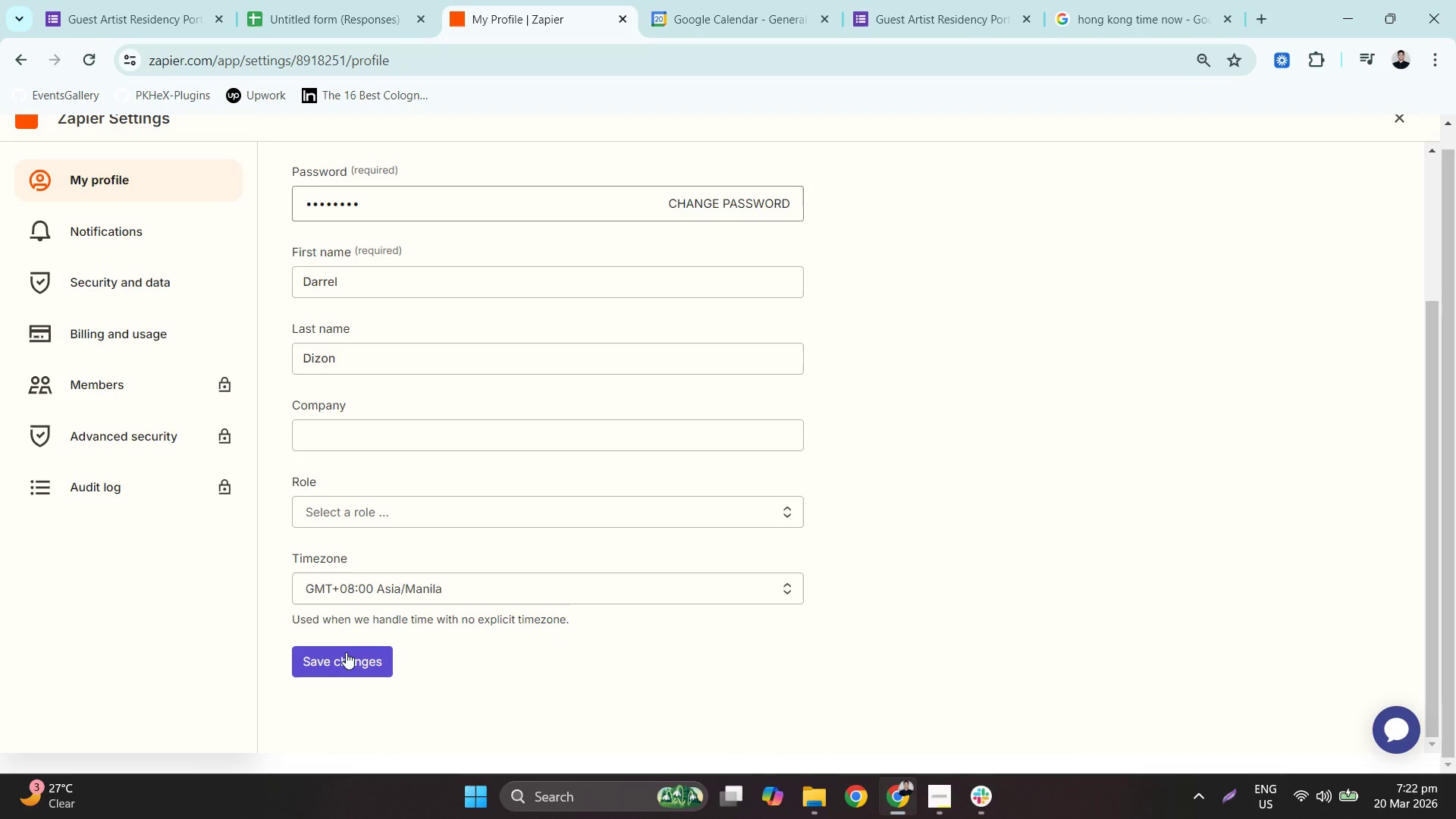 
left_click_drag(start_coordinate=[346, 652], to_coordinate=[345, 656])
 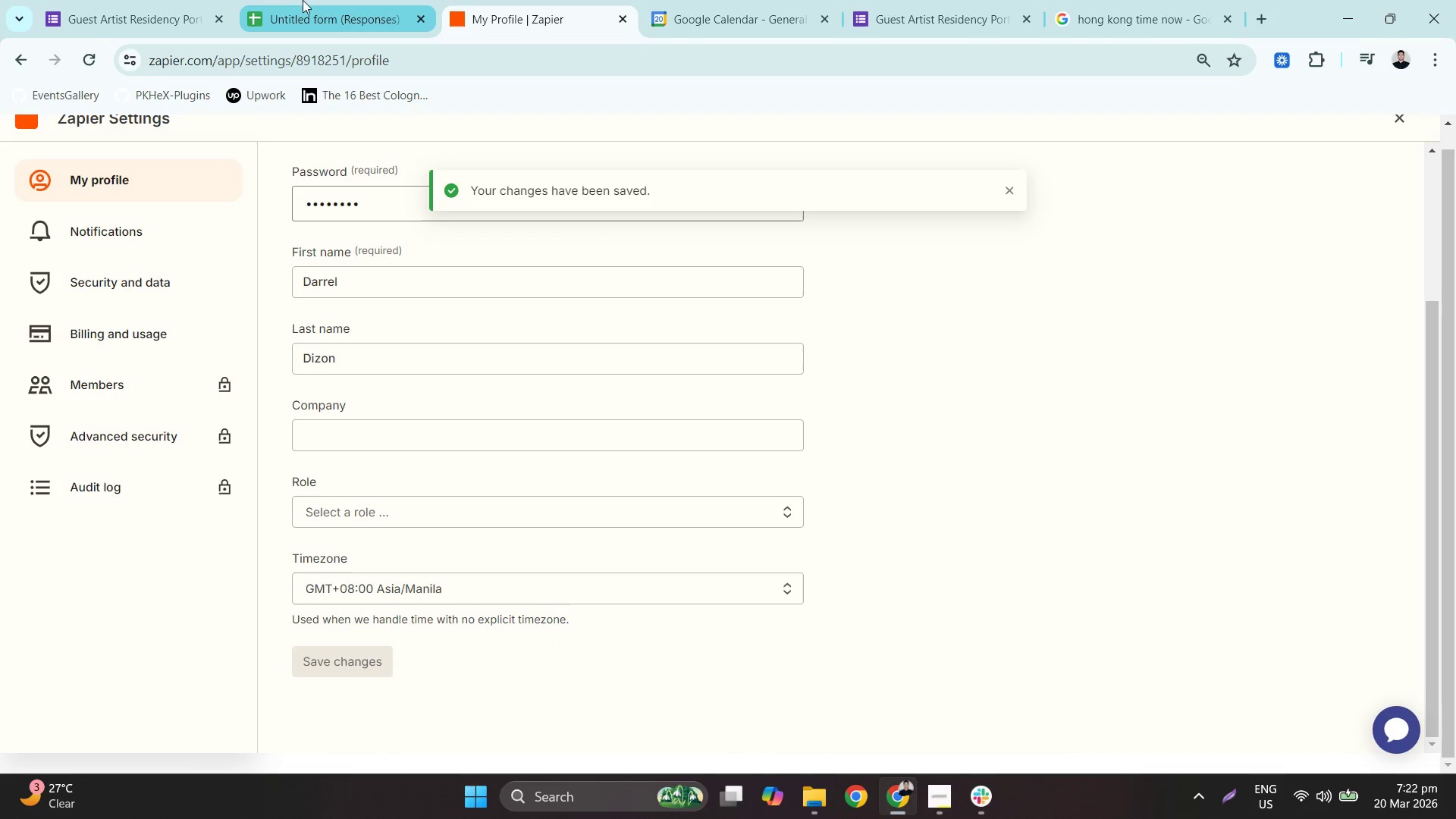 
left_click([315, 0])
 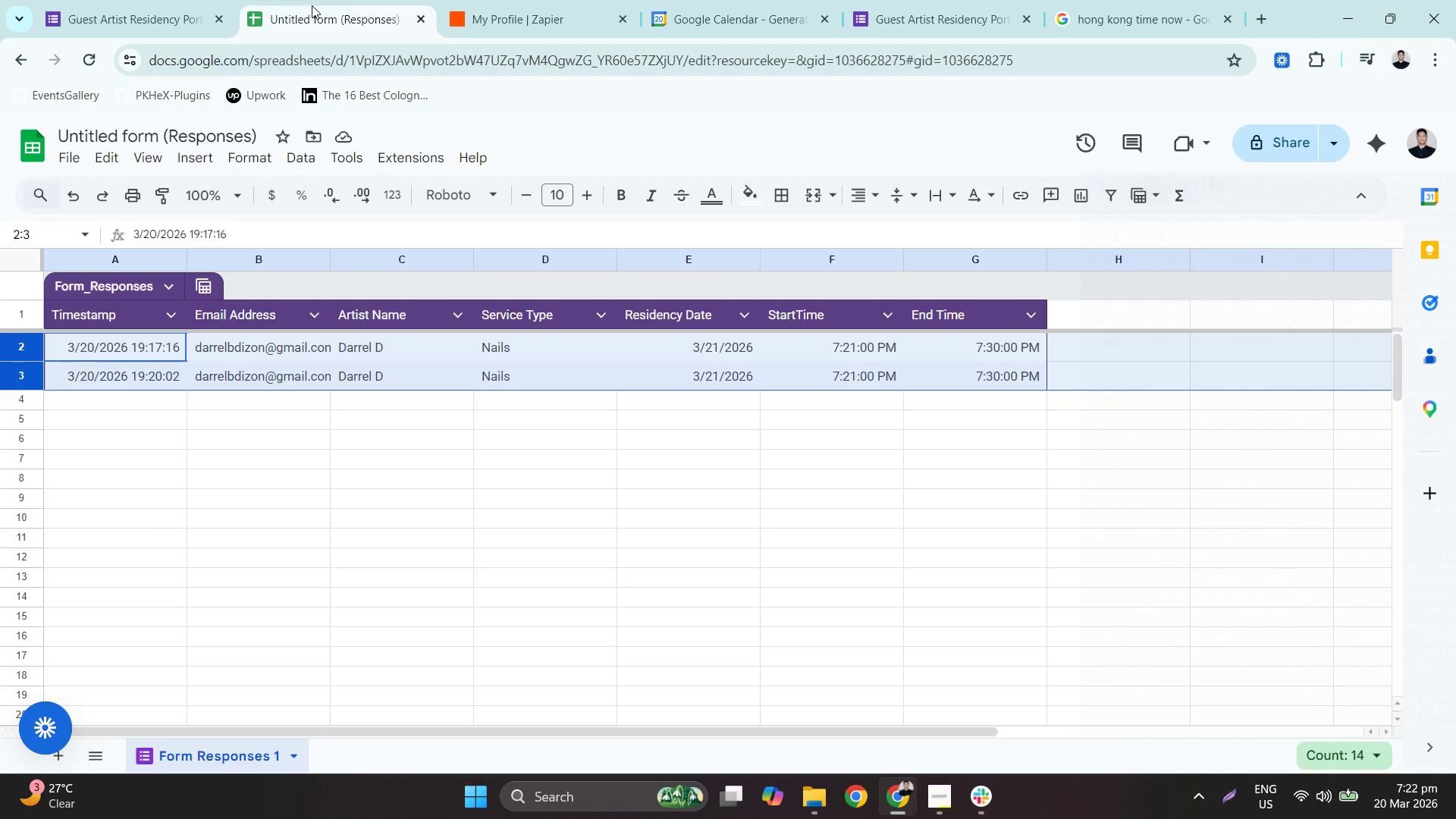 
left_click([513, 0])
 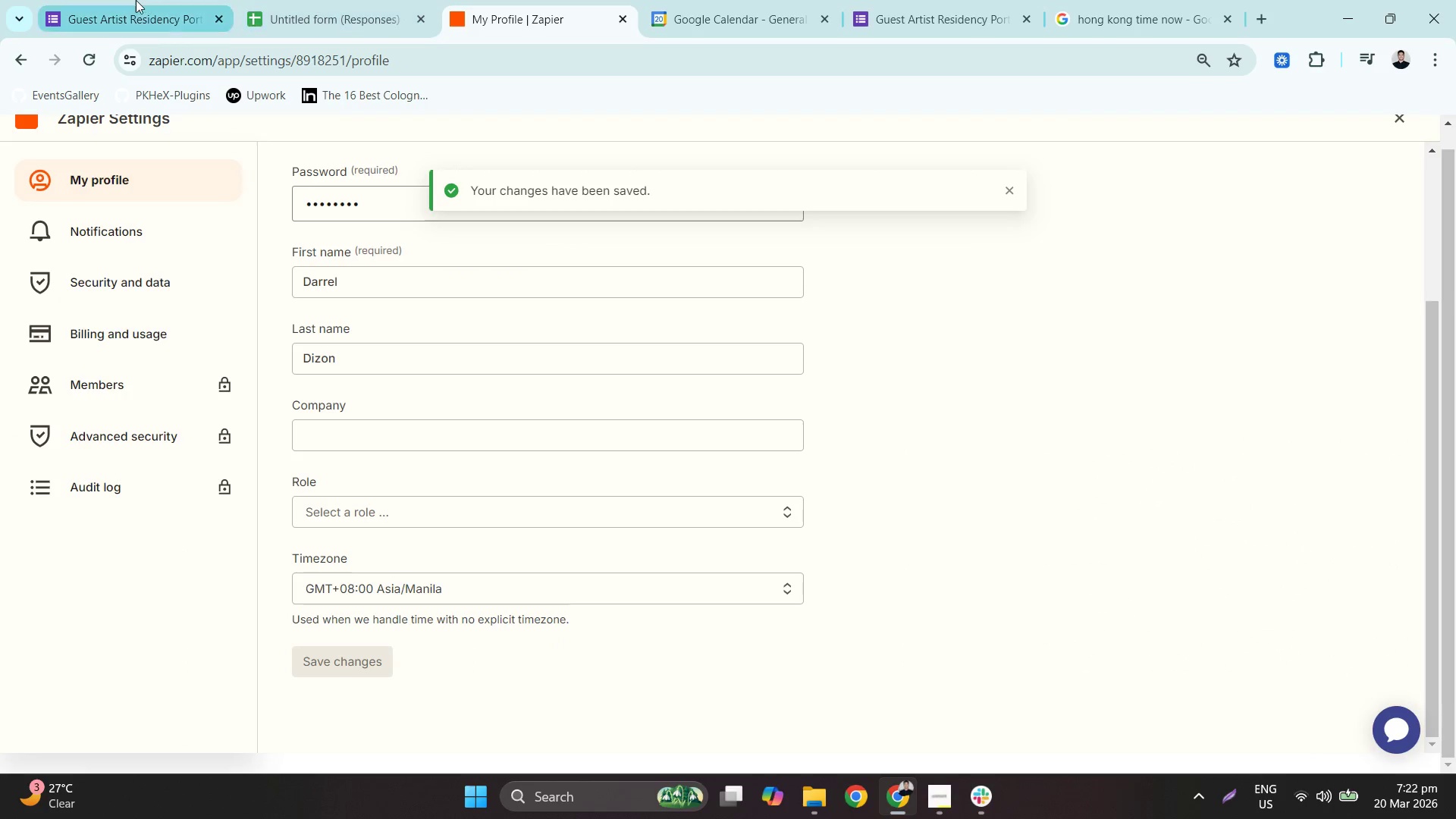 
left_click([135, 0])
 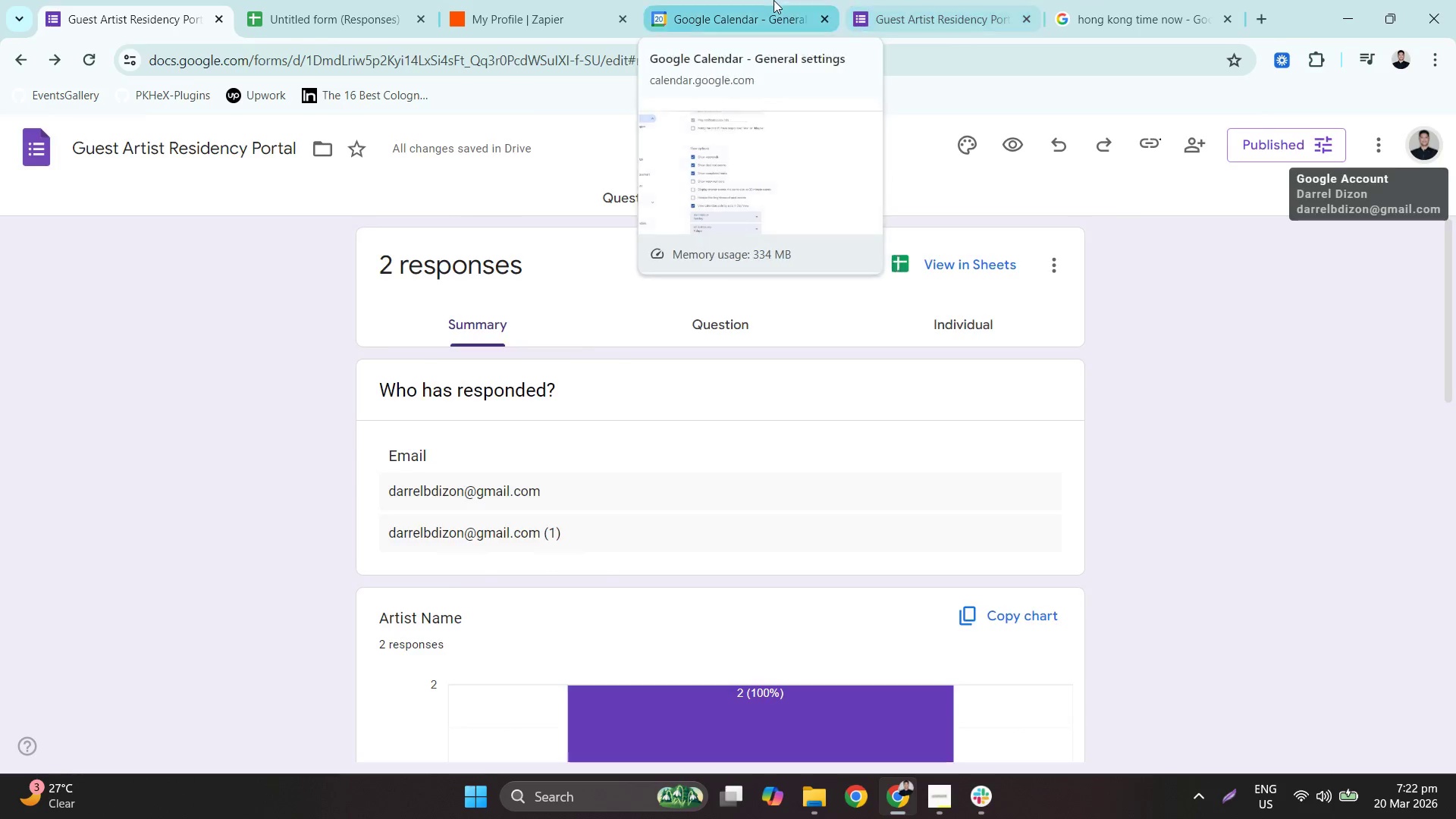 
wait(5.27)
 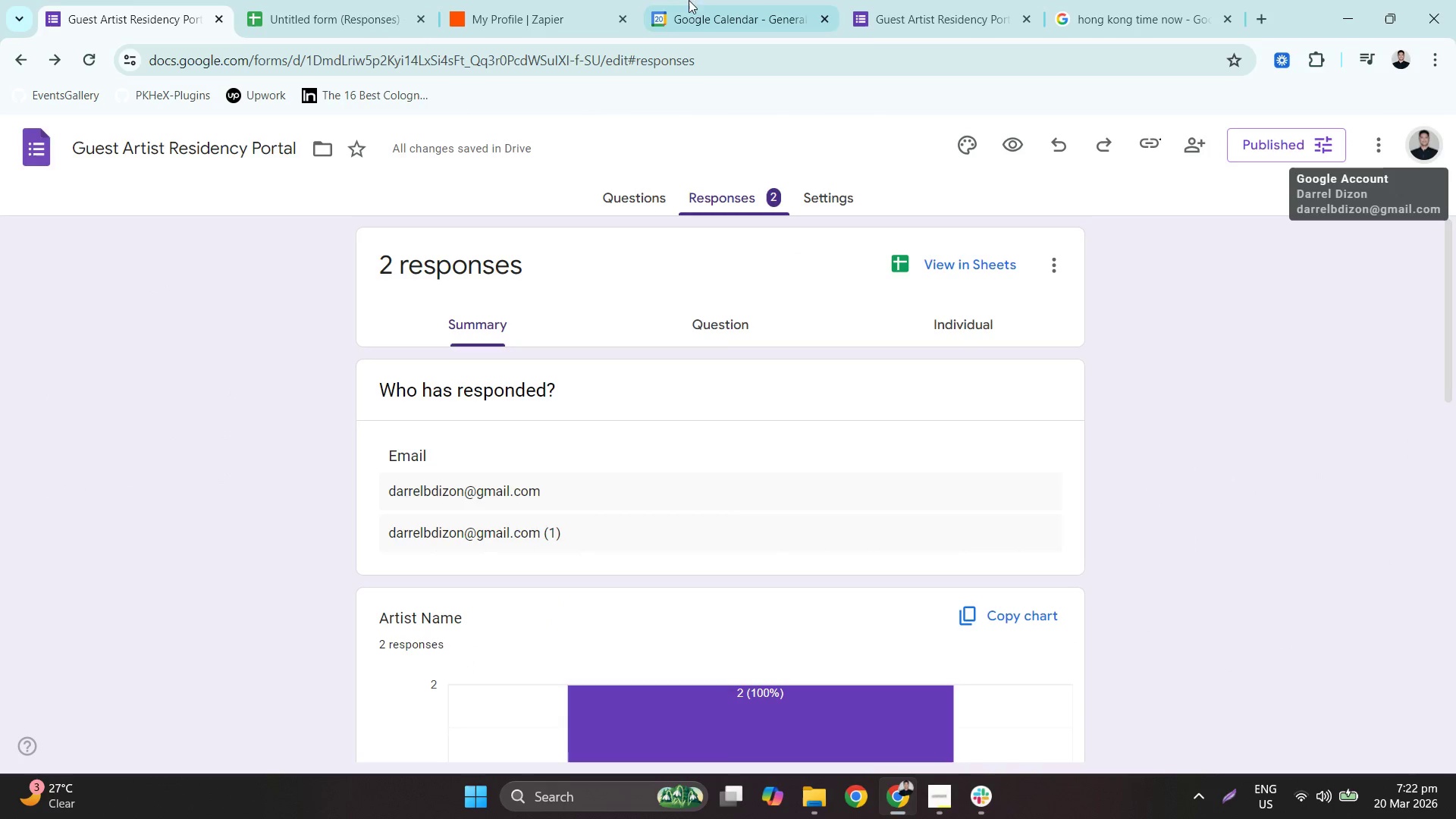 
left_click([39, 146])
 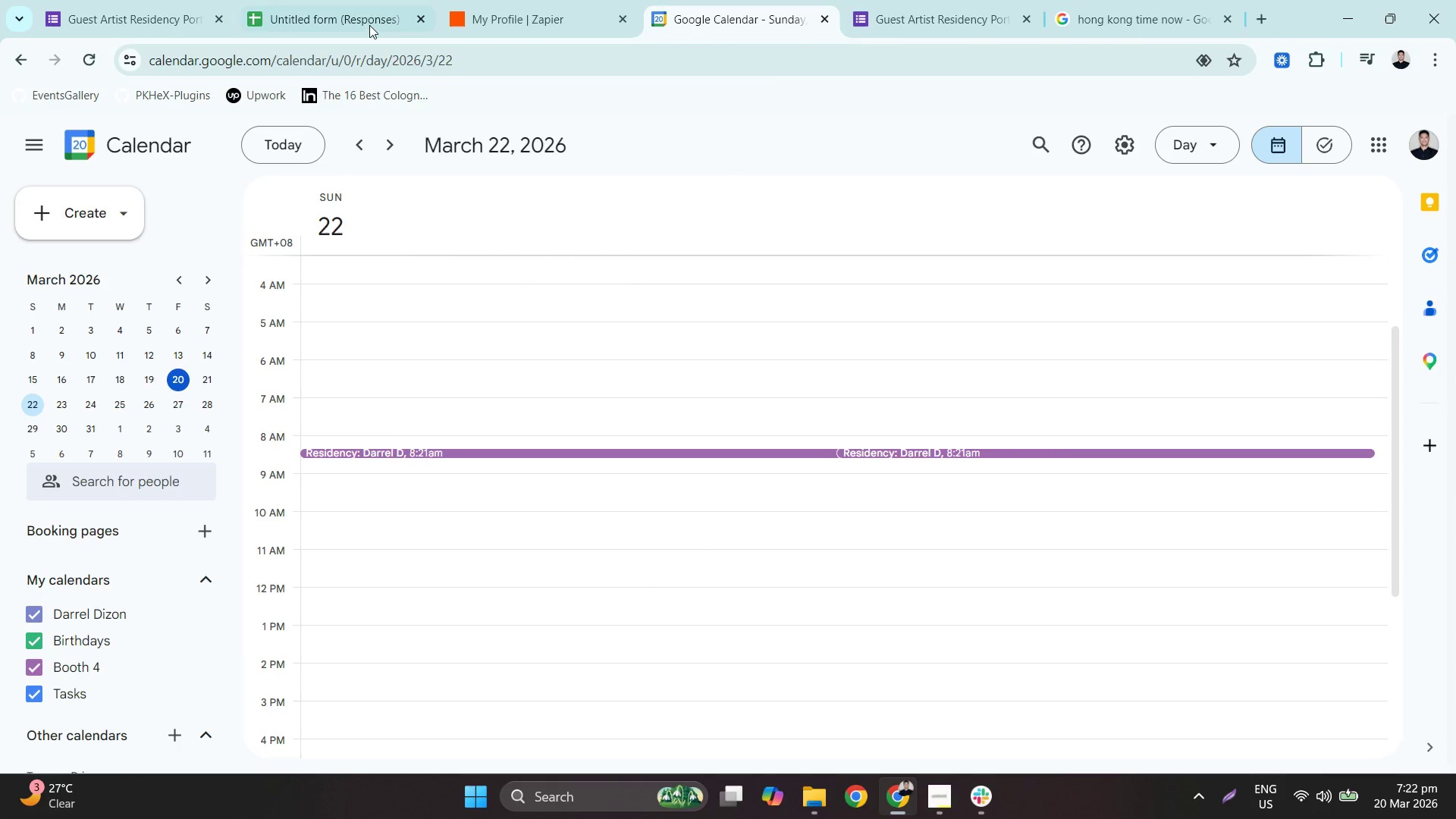 
left_click([353, 0])
 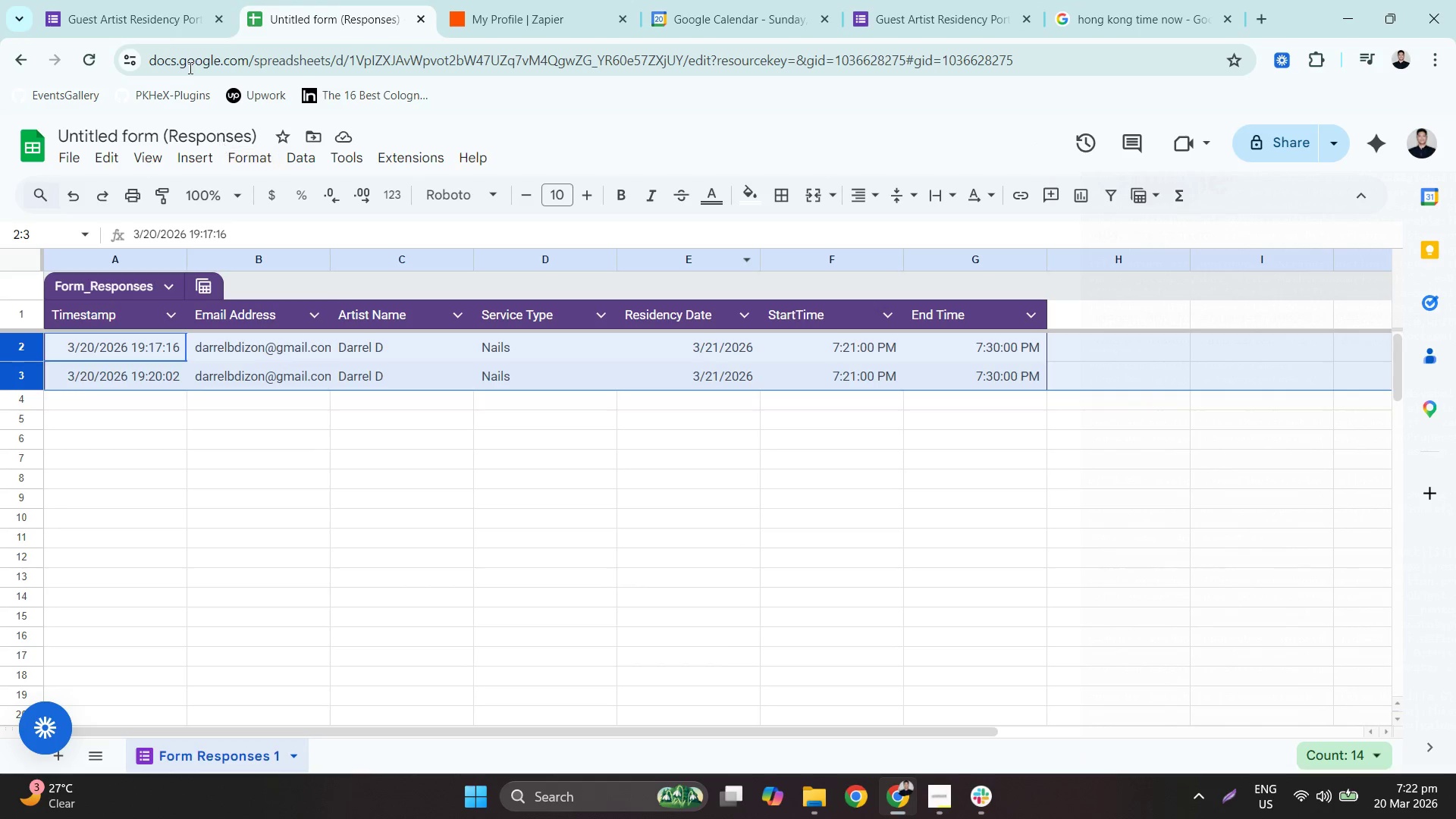 
left_click([152, 0])
 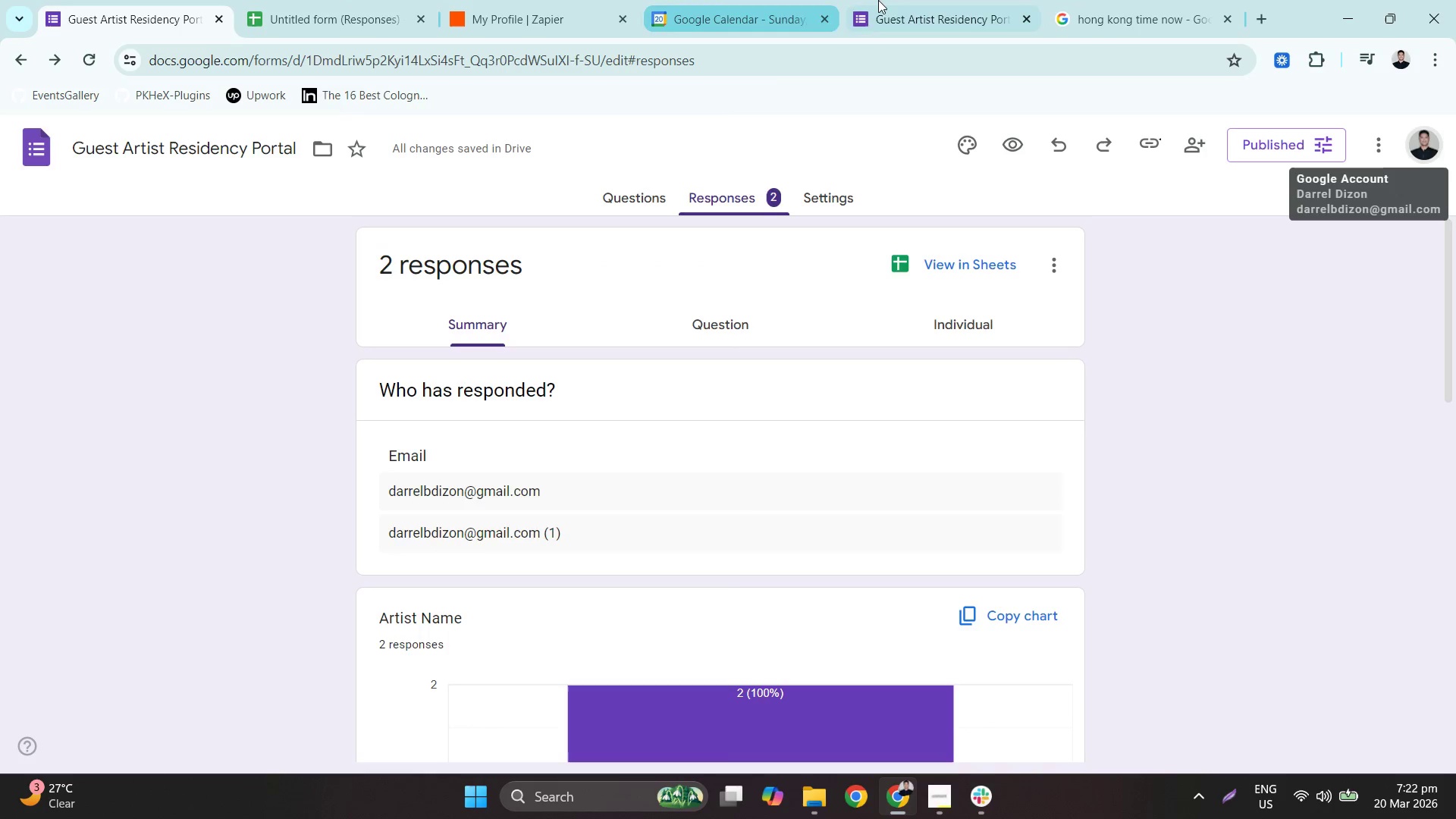 
left_click_drag(start_coordinate=[881, 0], to_coordinate=[475, 11])
 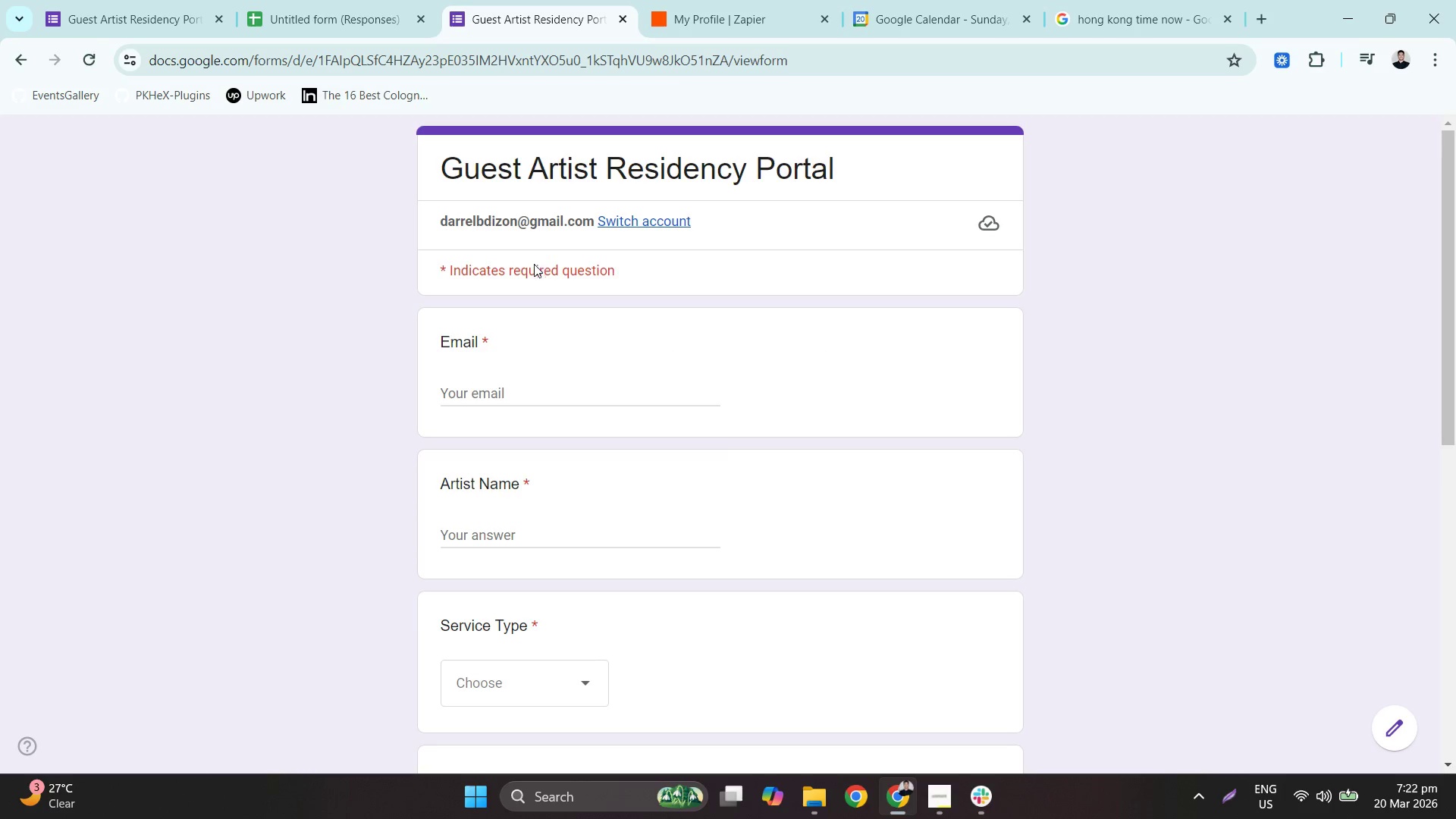 
left_click([526, 400])
 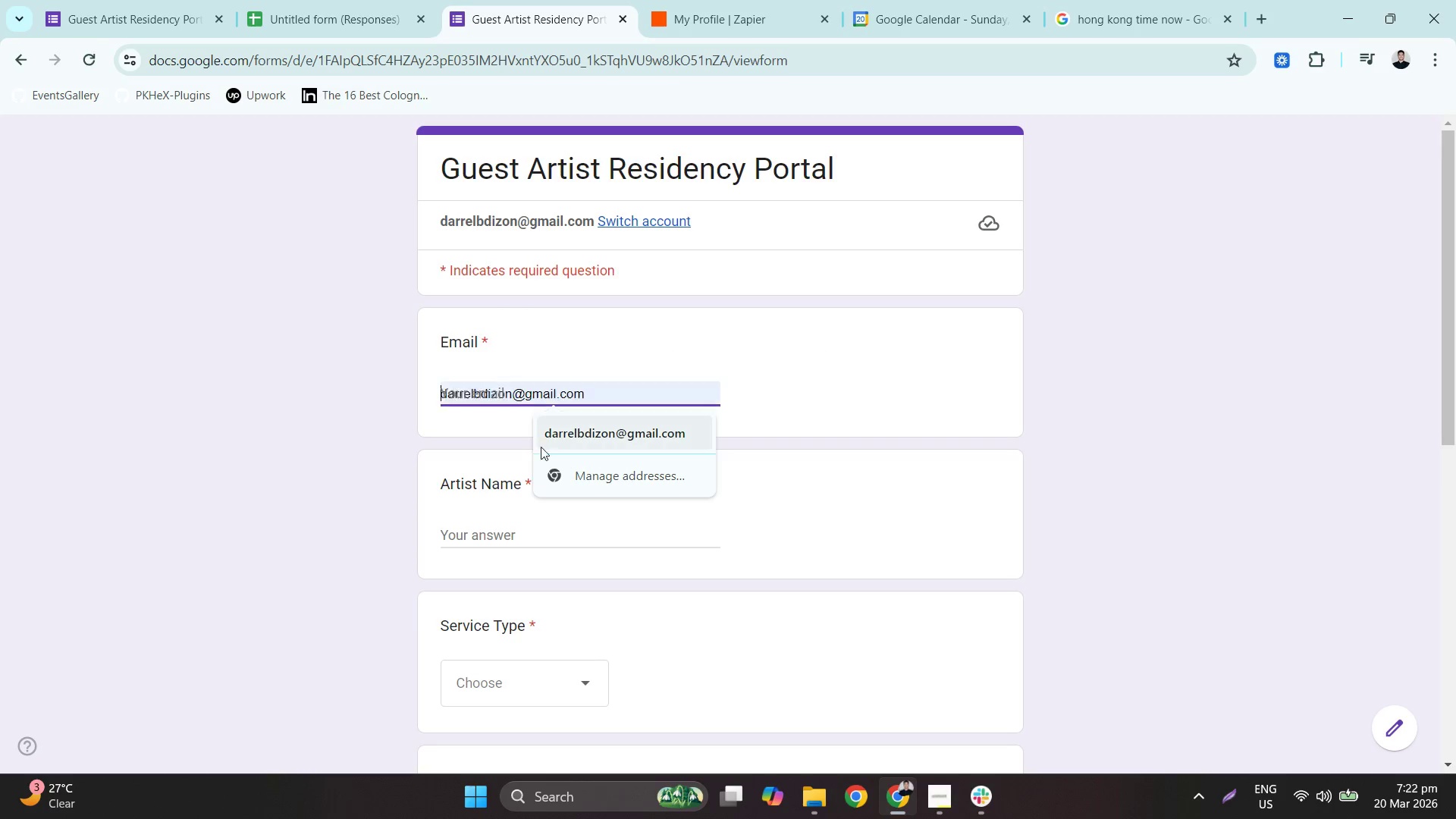 
left_click([560, 437])
 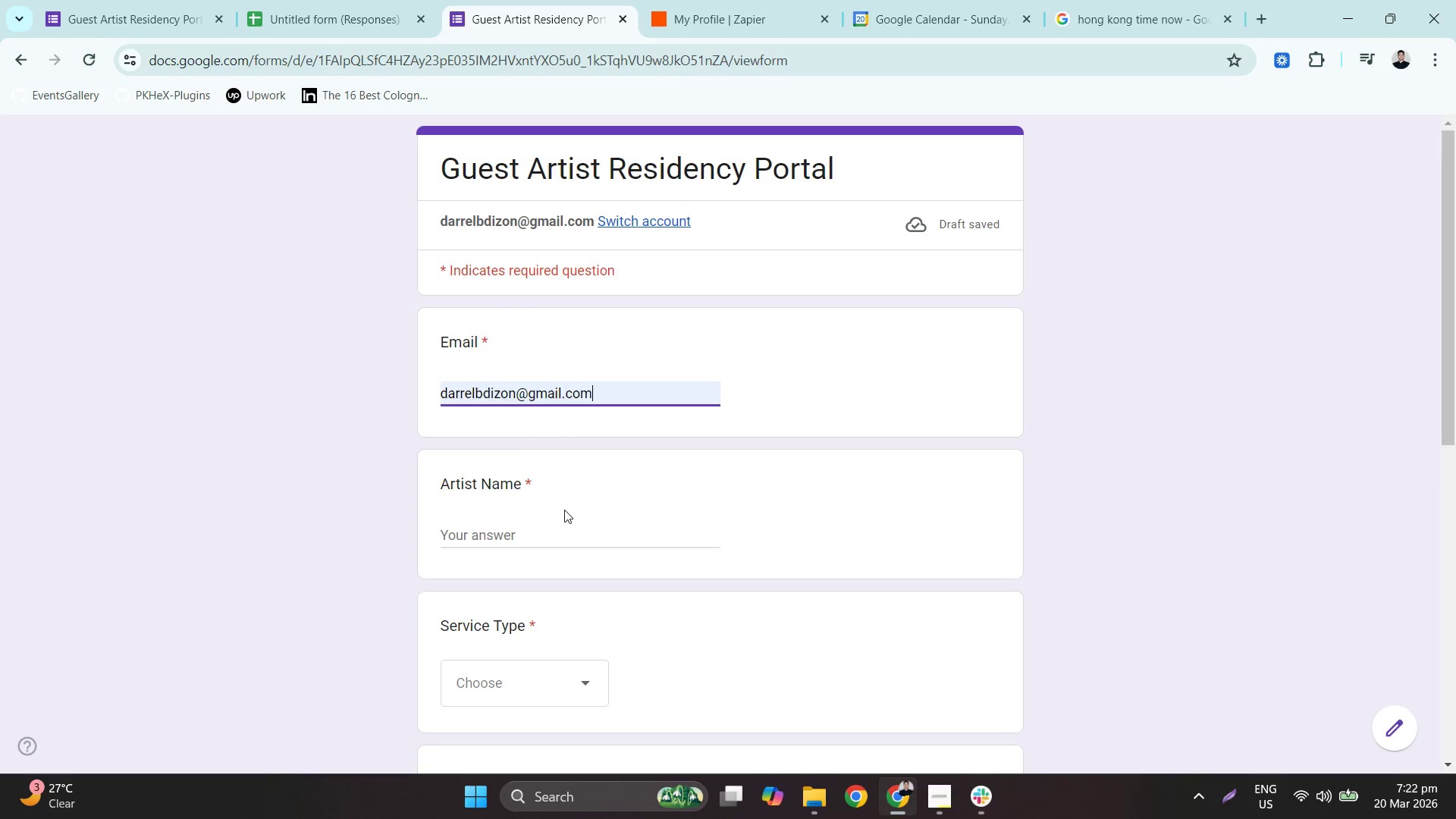 
left_click([574, 541])
 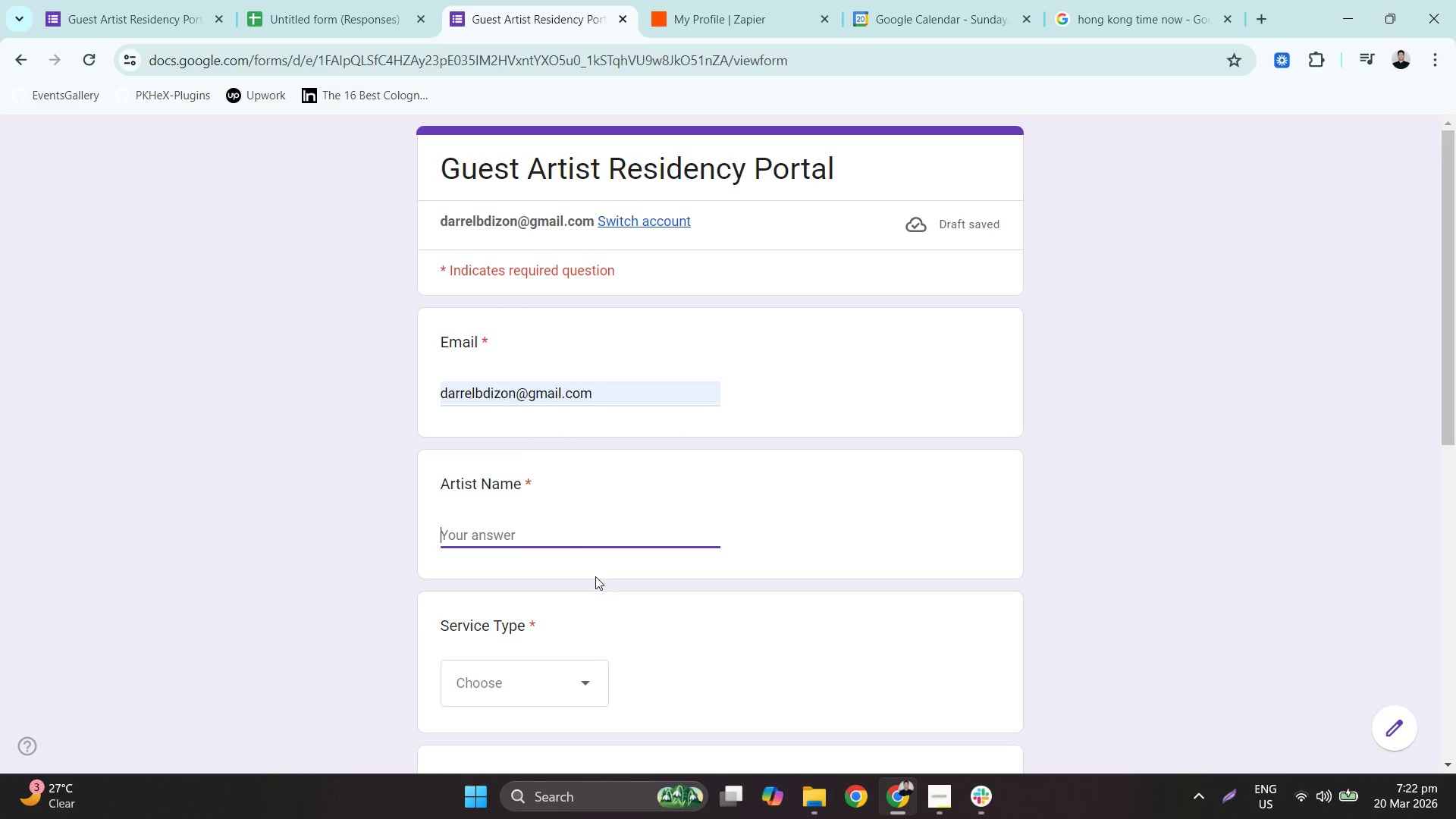 
type(Daarer)
key(Backspace)
key(Backspace)
key(Backspace)
key(Backspace)
type(rrel D)
 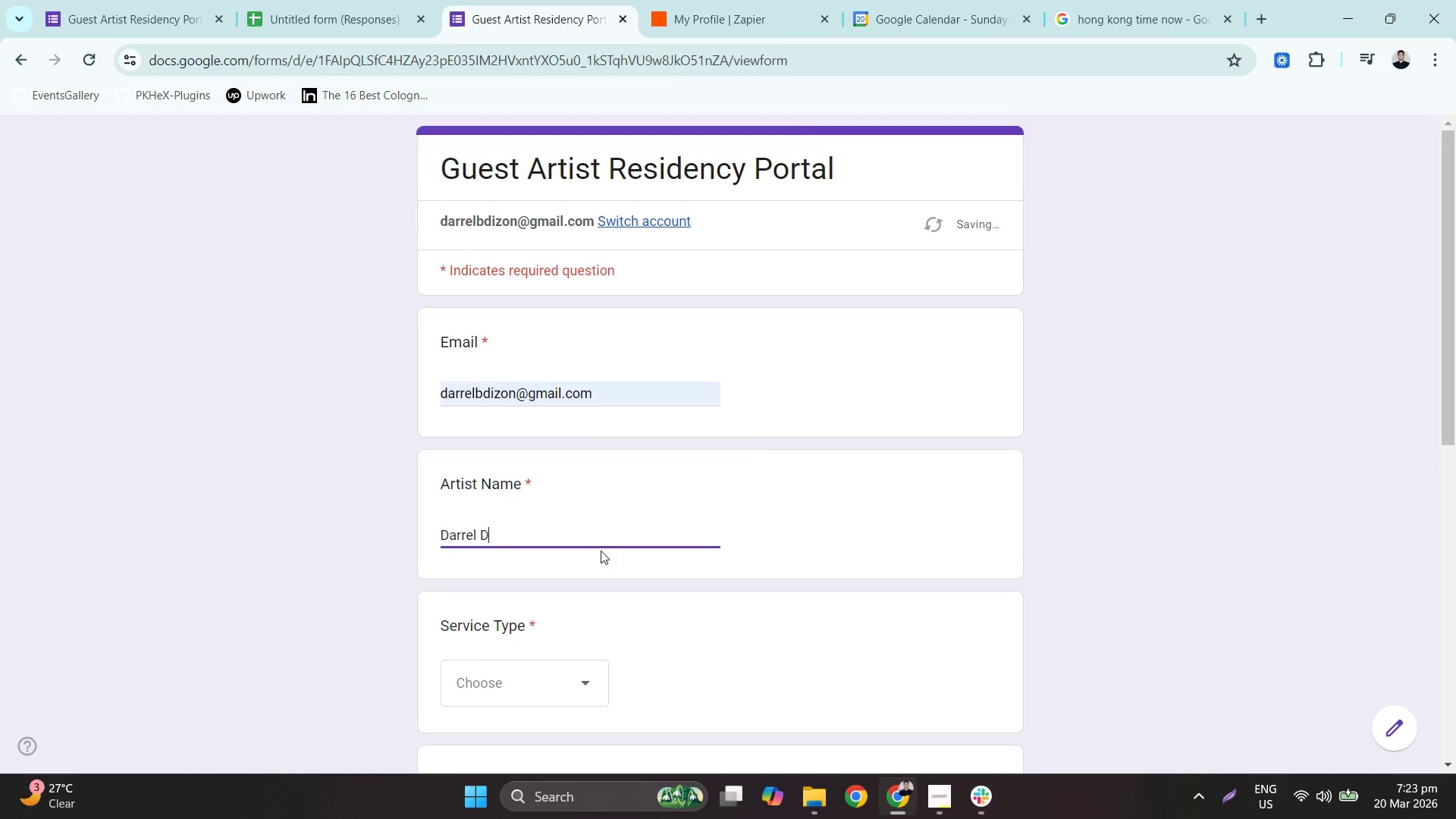 
left_click([509, 426])
 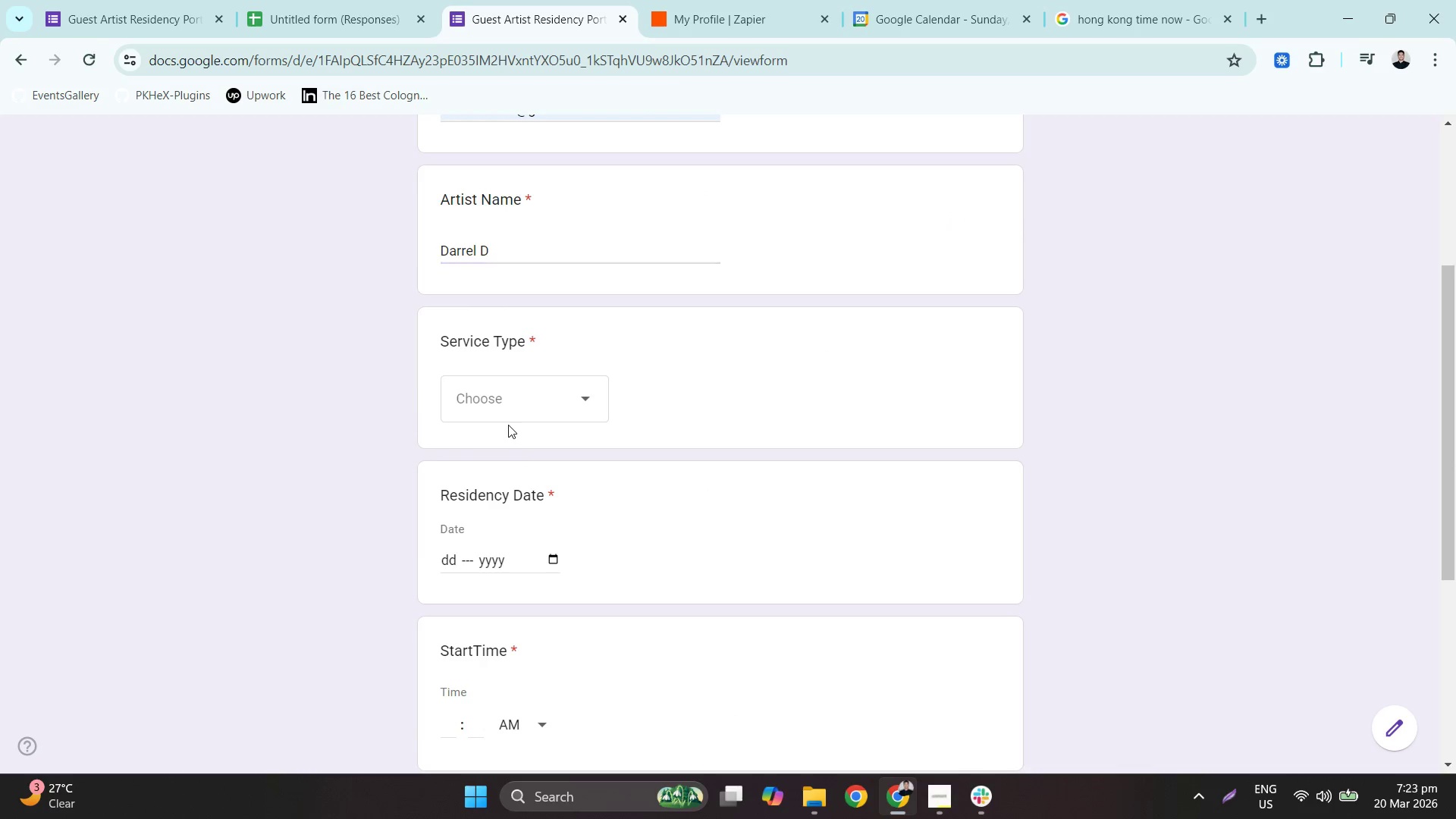 
scroll: coordinate [601, 551], scroll_direction: down, amount: 3.0
 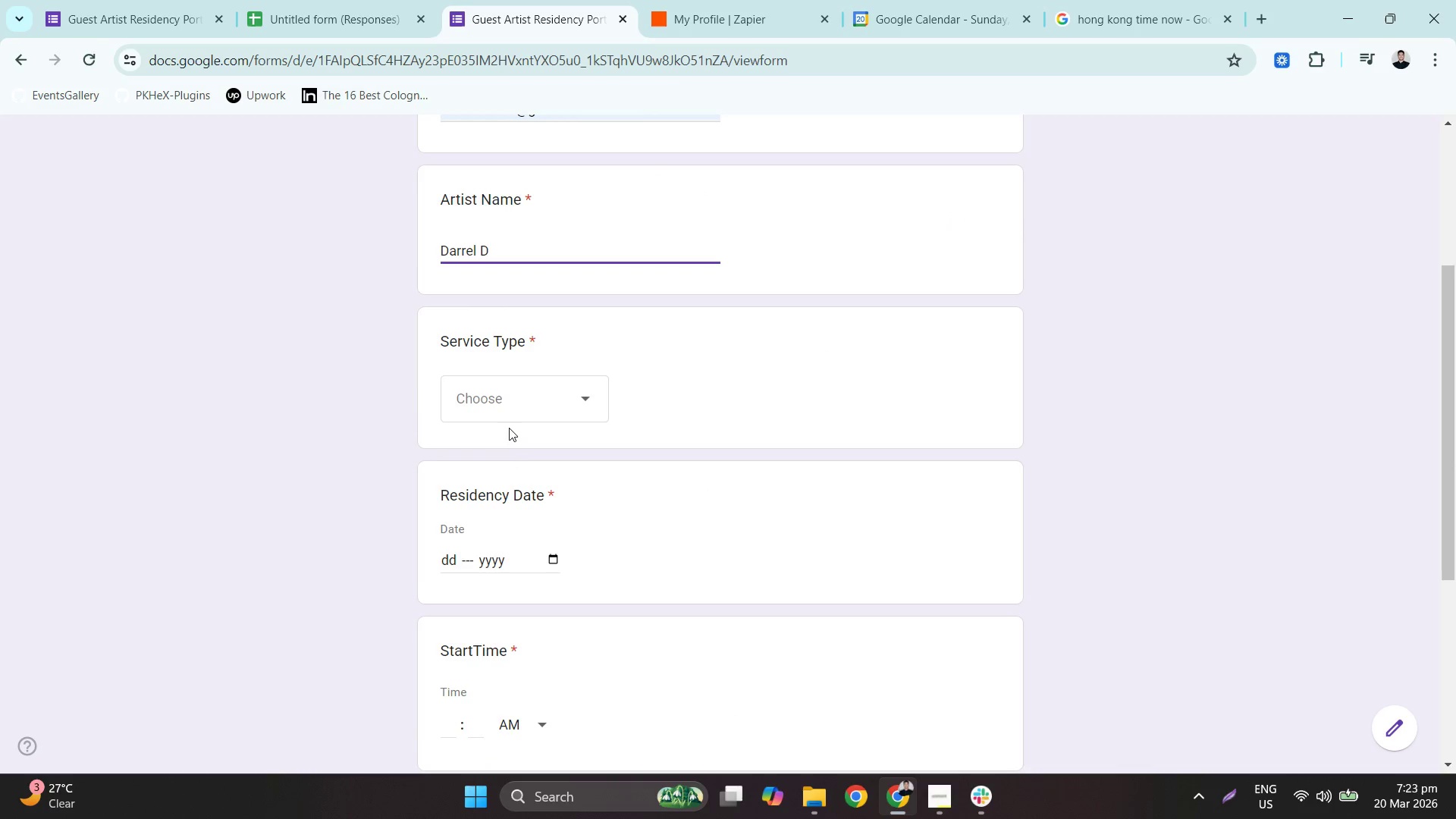 
double_click([509, 421])
 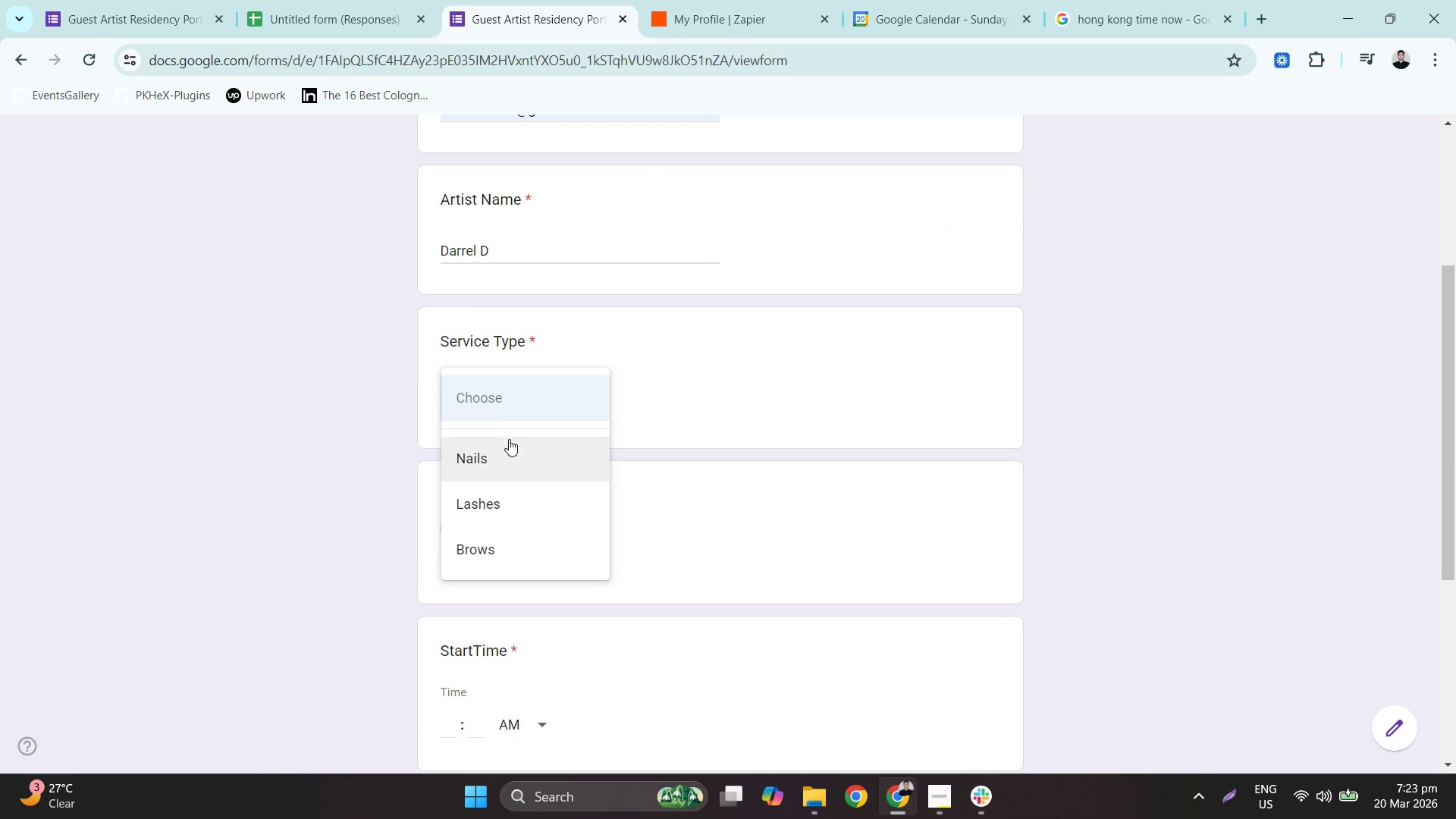 
left_click([510, 456])
 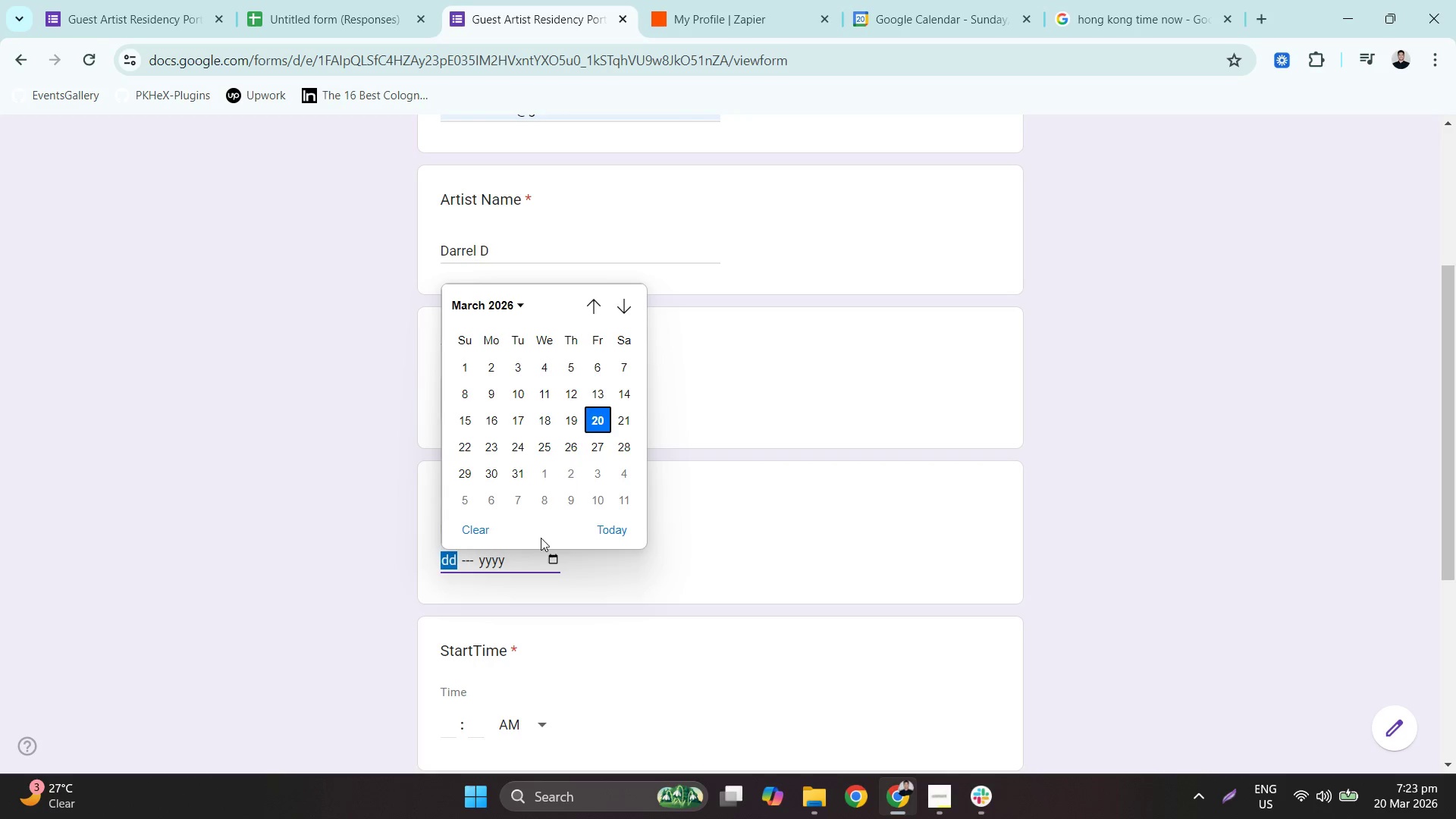 
left_click([625, 413])
 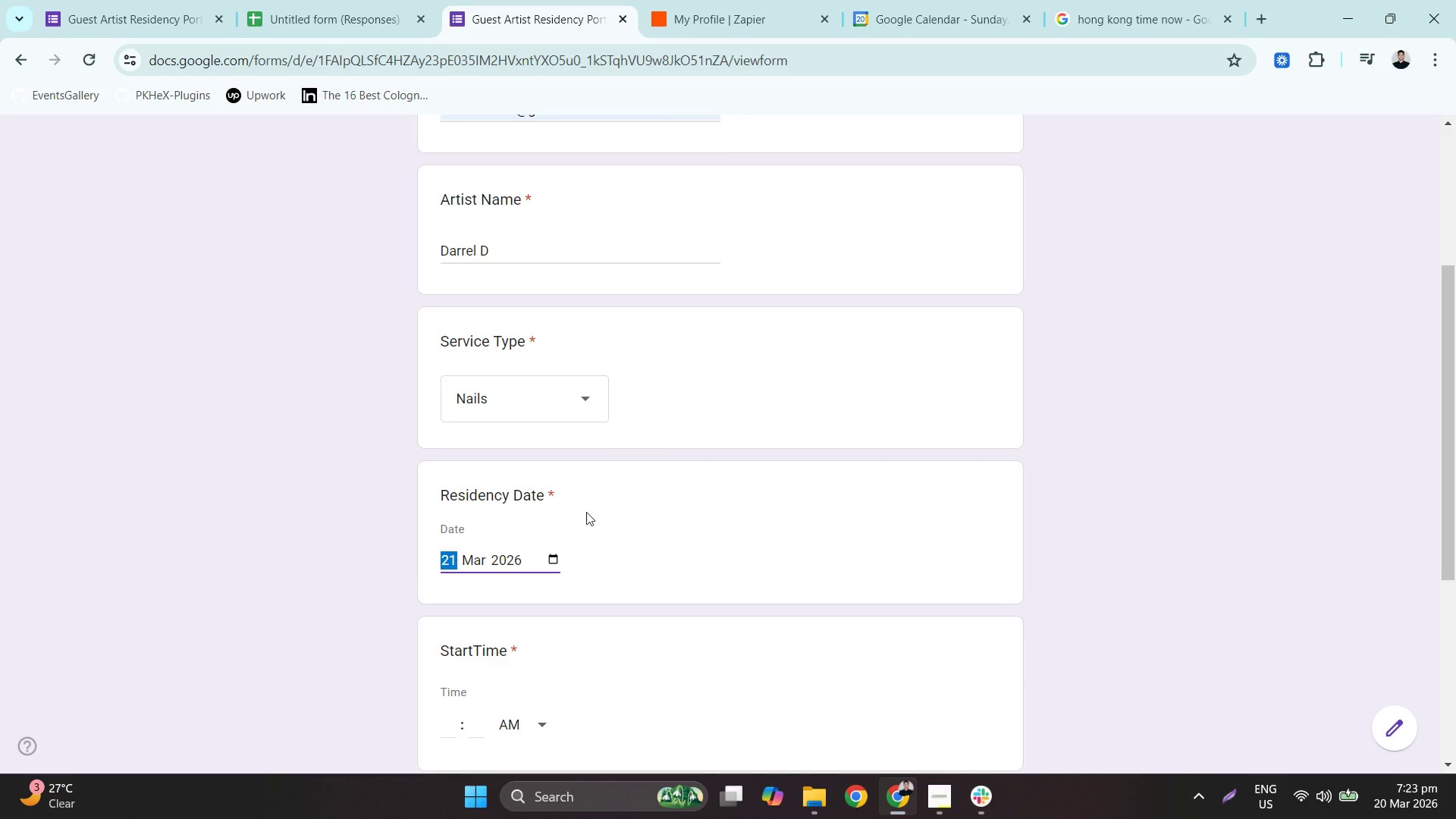 
scroll: coordinate [588, 536], scroll_direction: down, amount: 3.0
 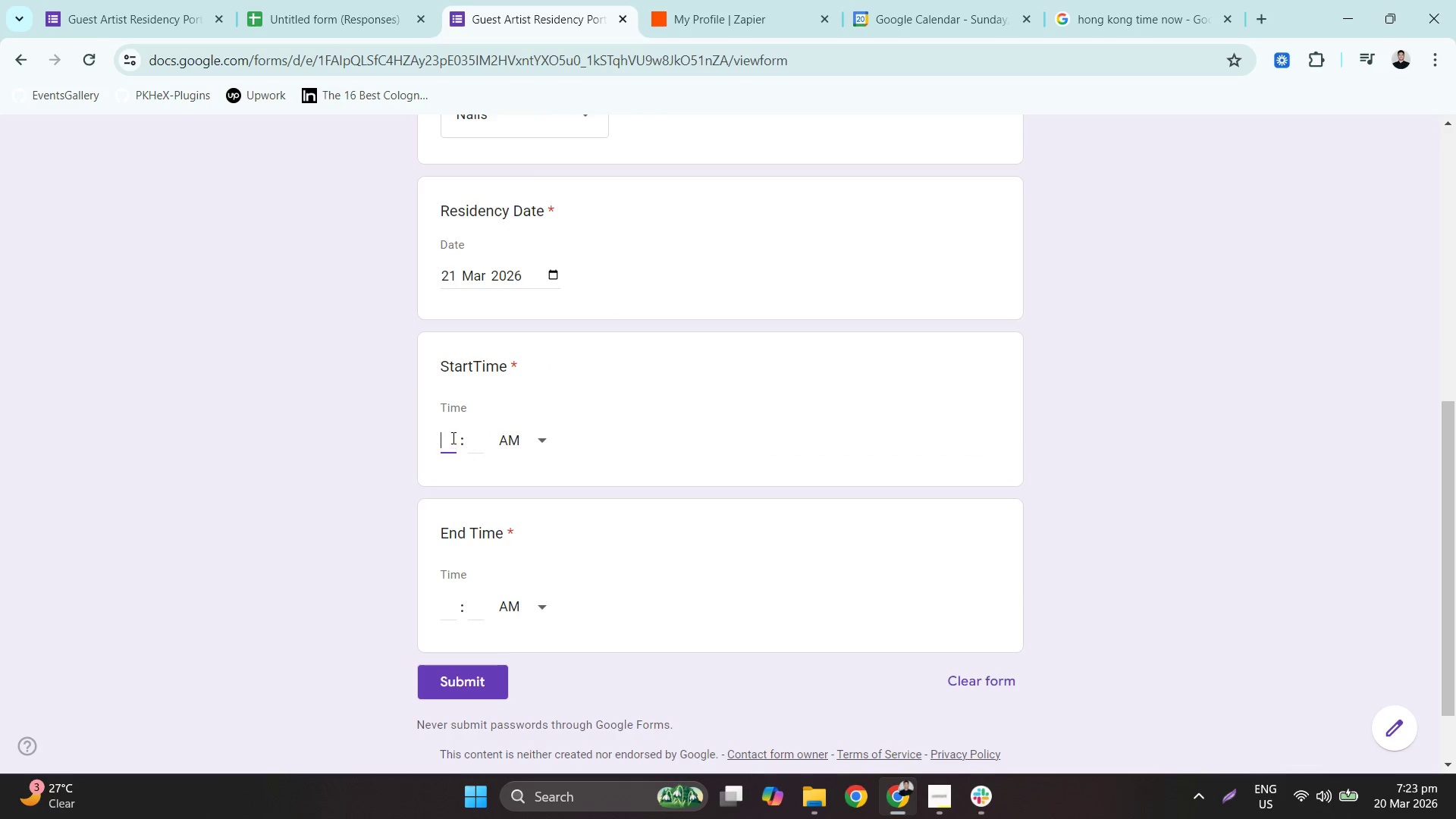 
key(Numpad7)
 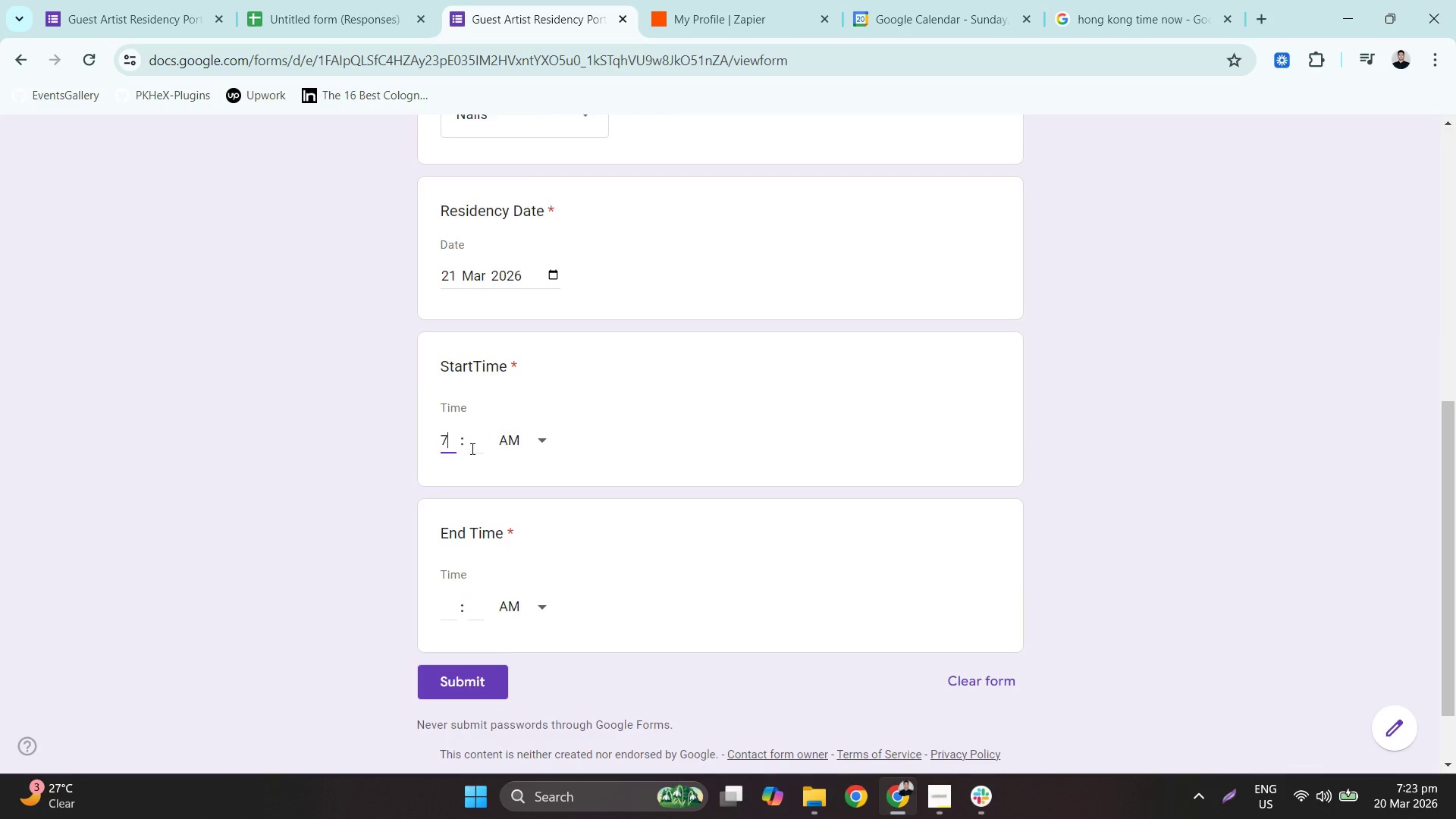 
left_click([475, 439])
 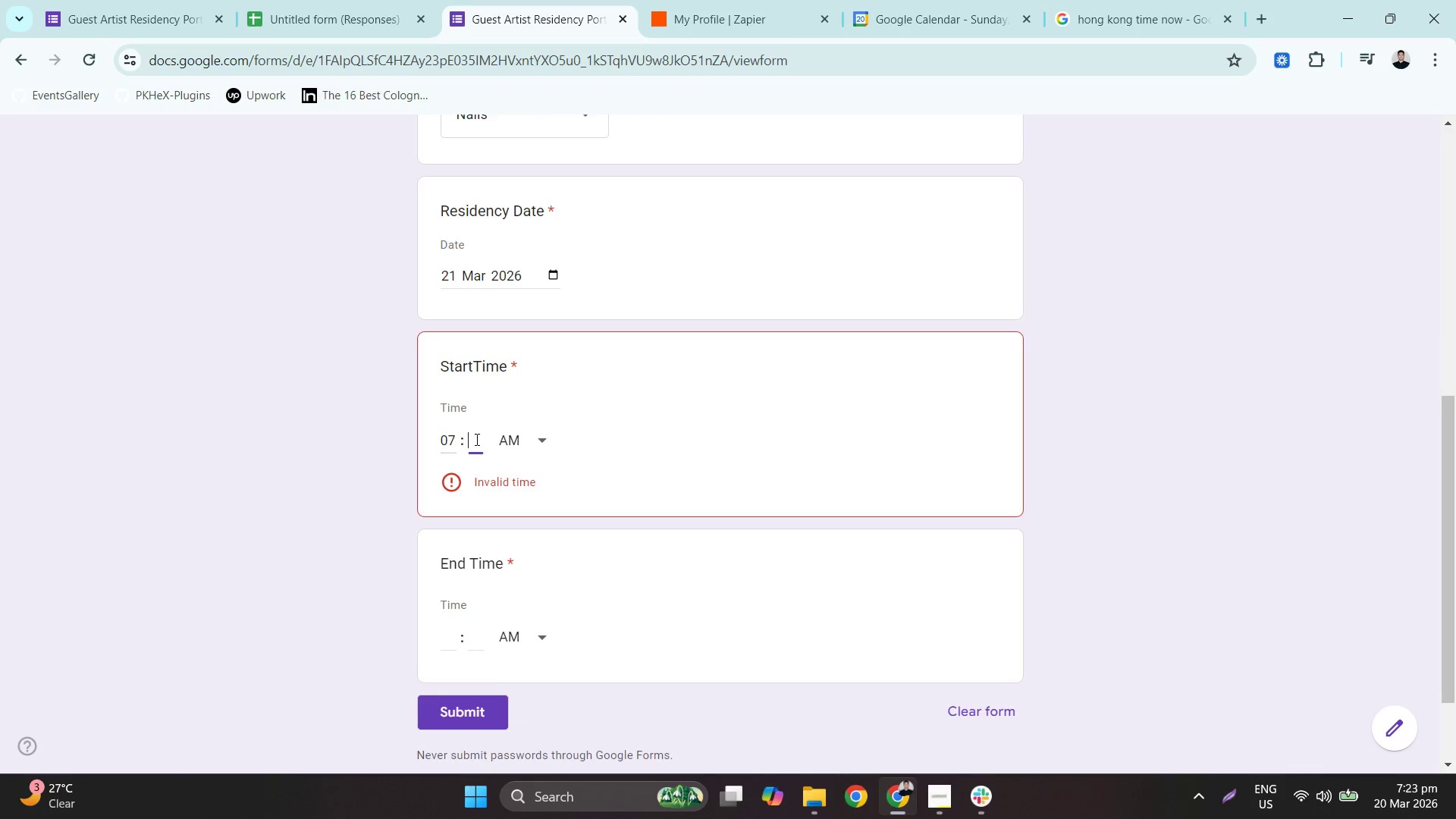 
key(Numpad2)
 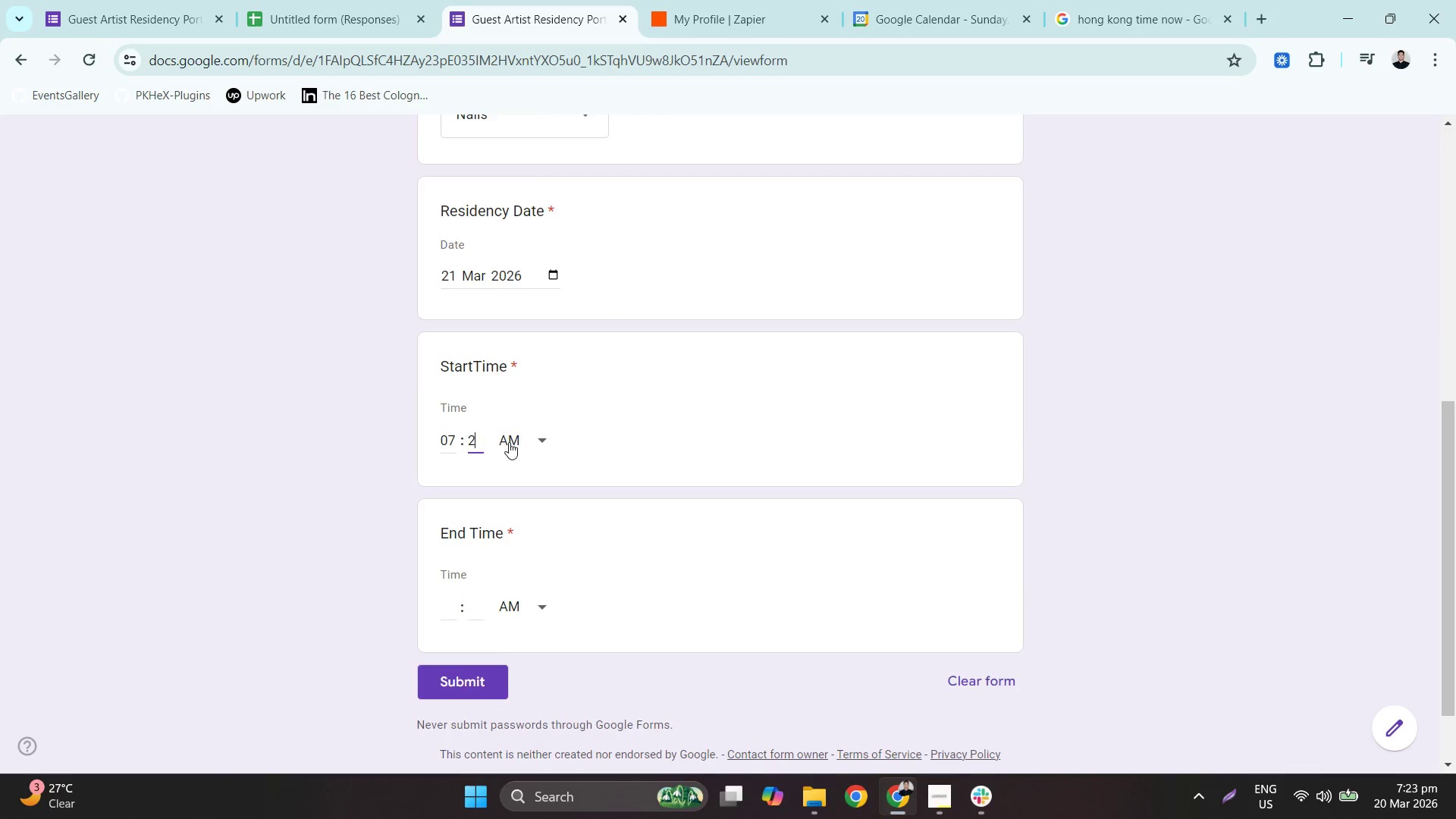 
key(Numpad5)
 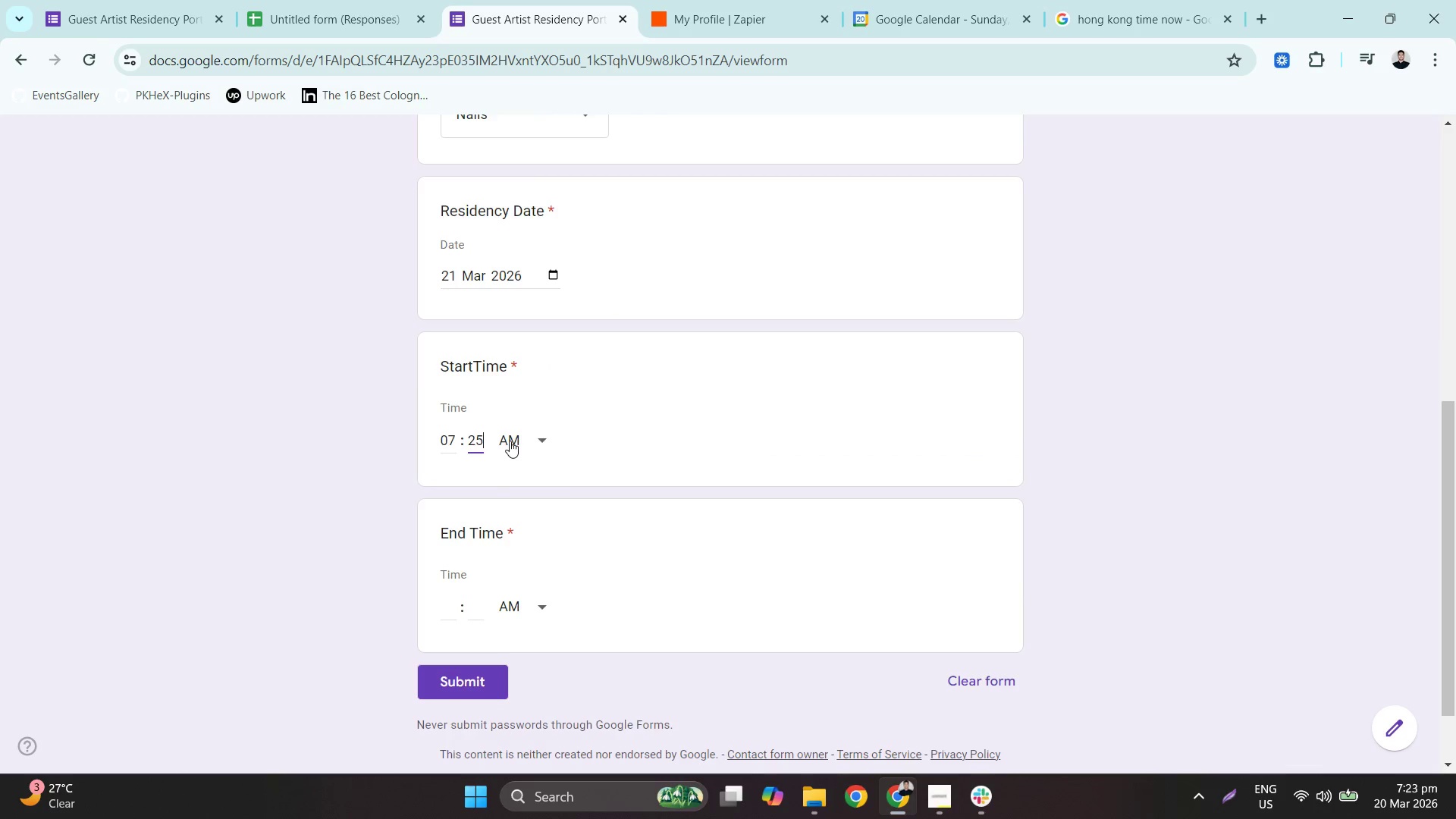 
left_click([510, 441])
 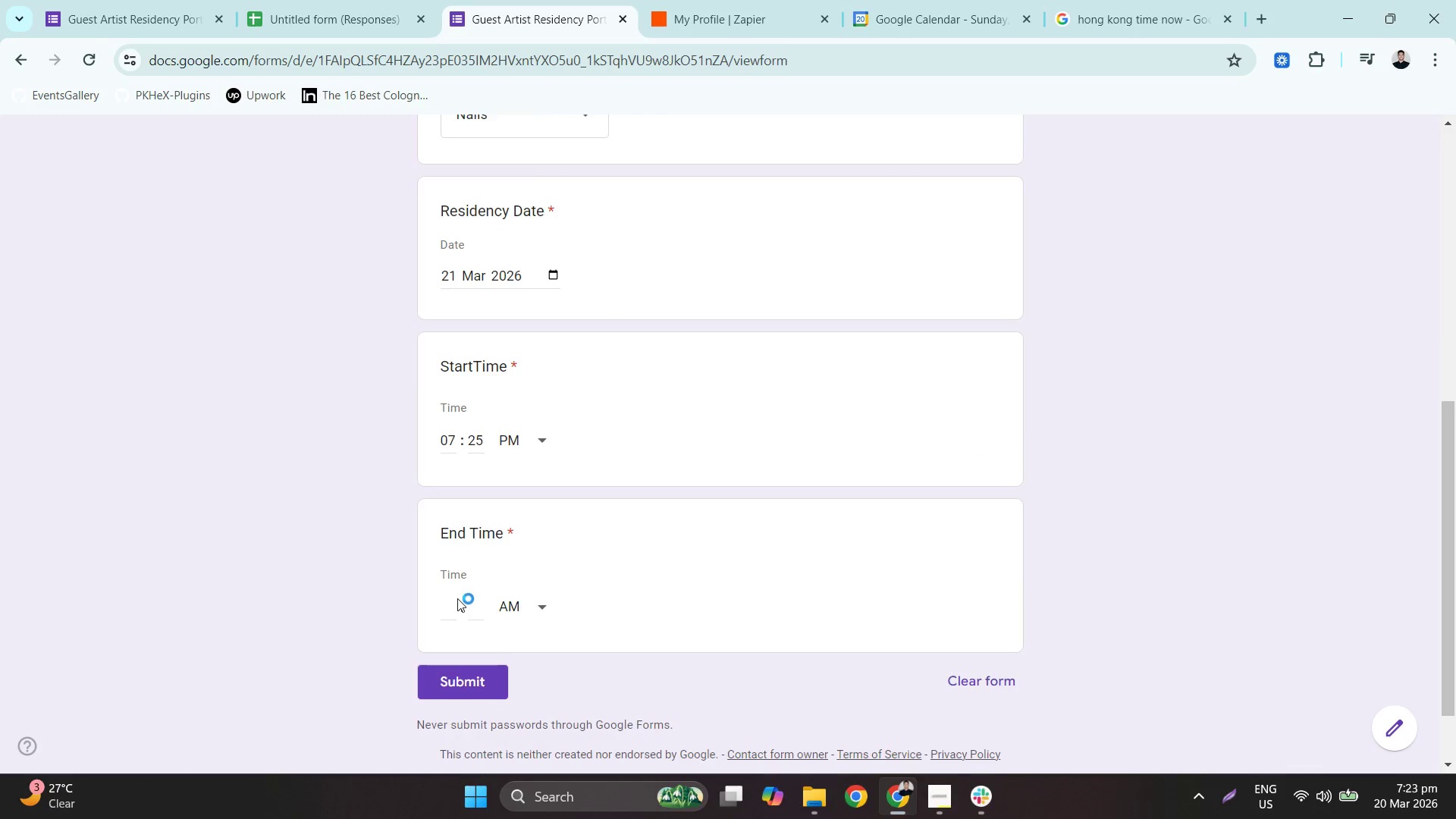 
key(Numpad7)
 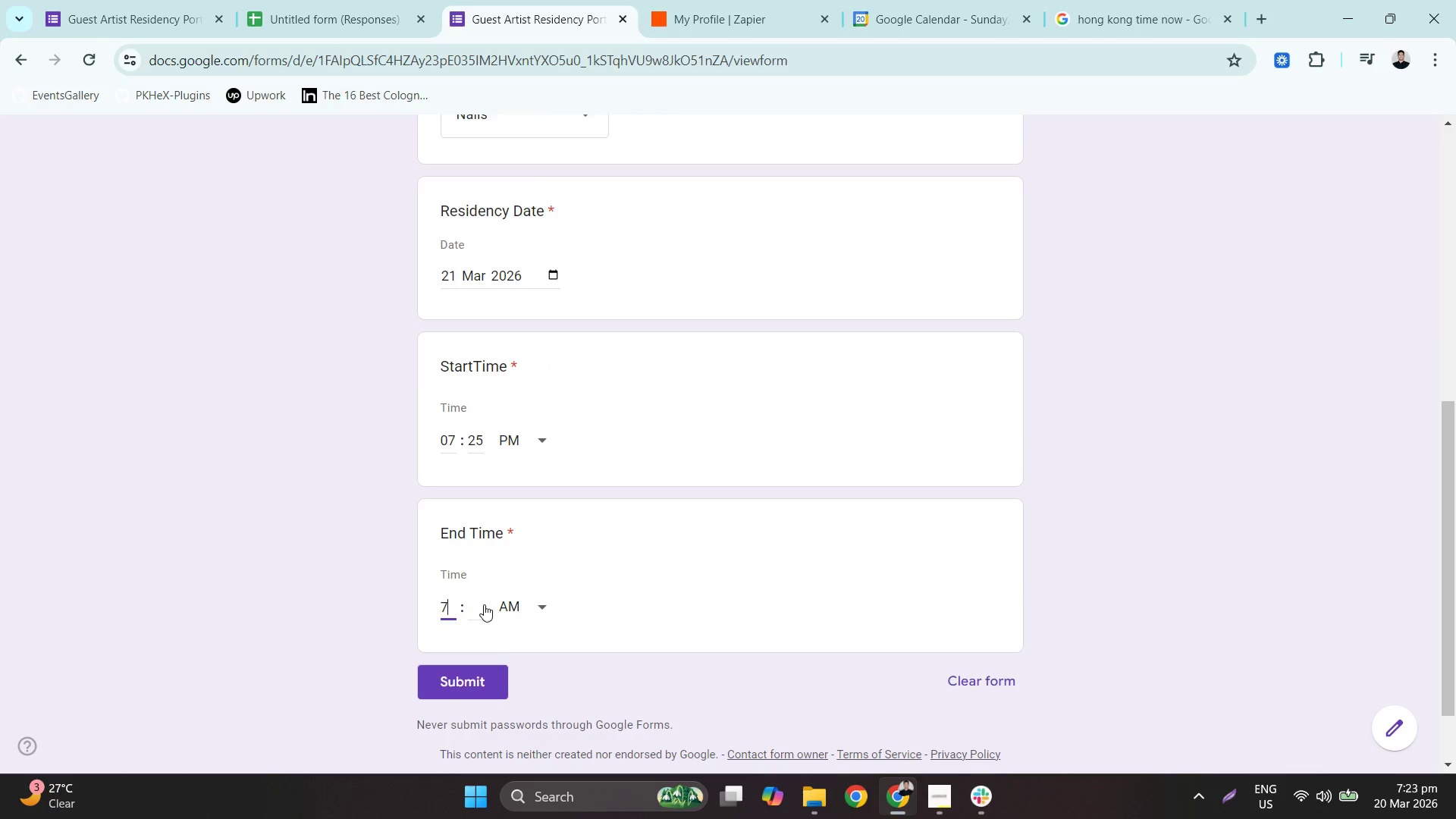 
left_click([484, 604])
 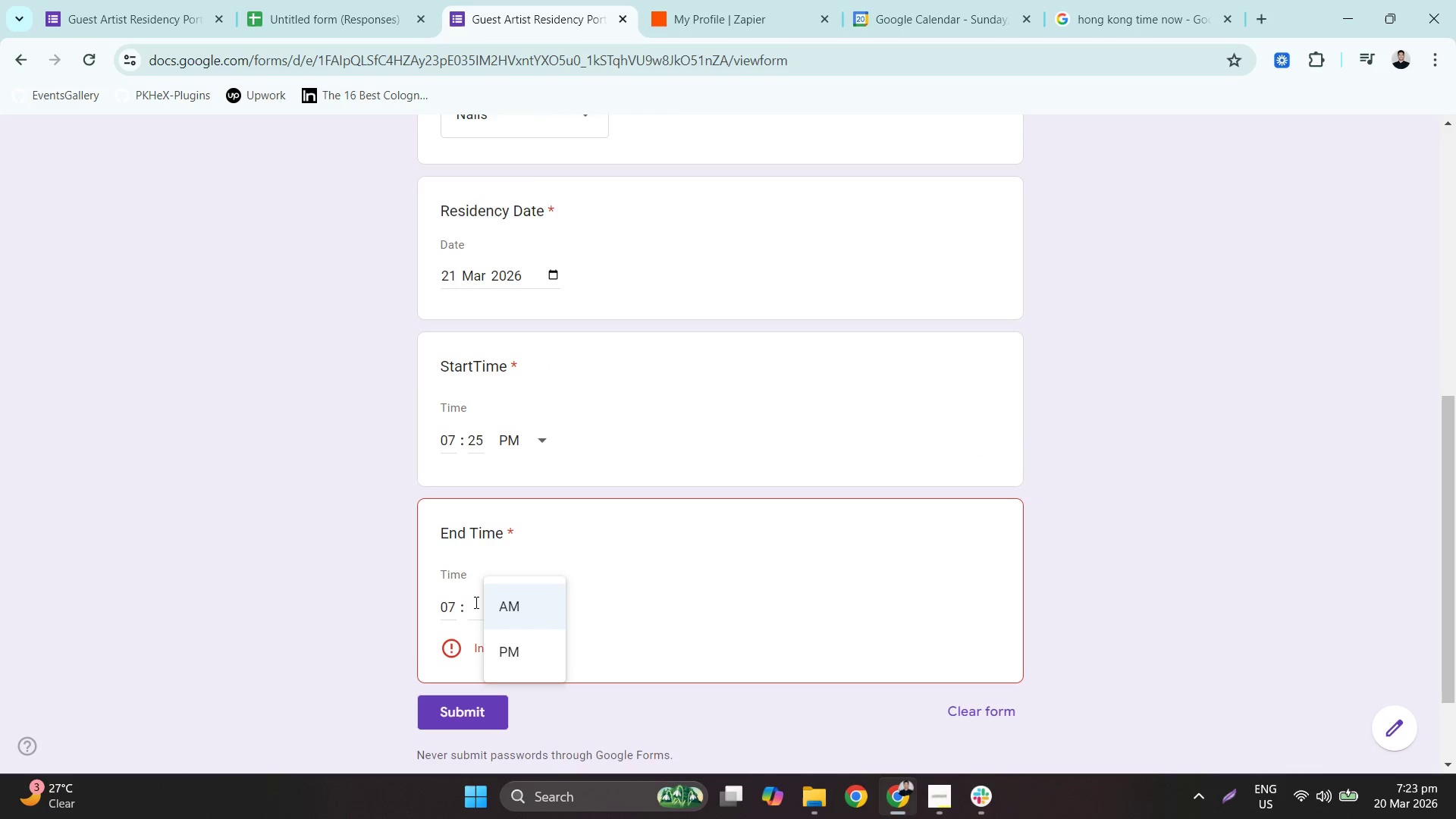 
left_click([475, 601])
 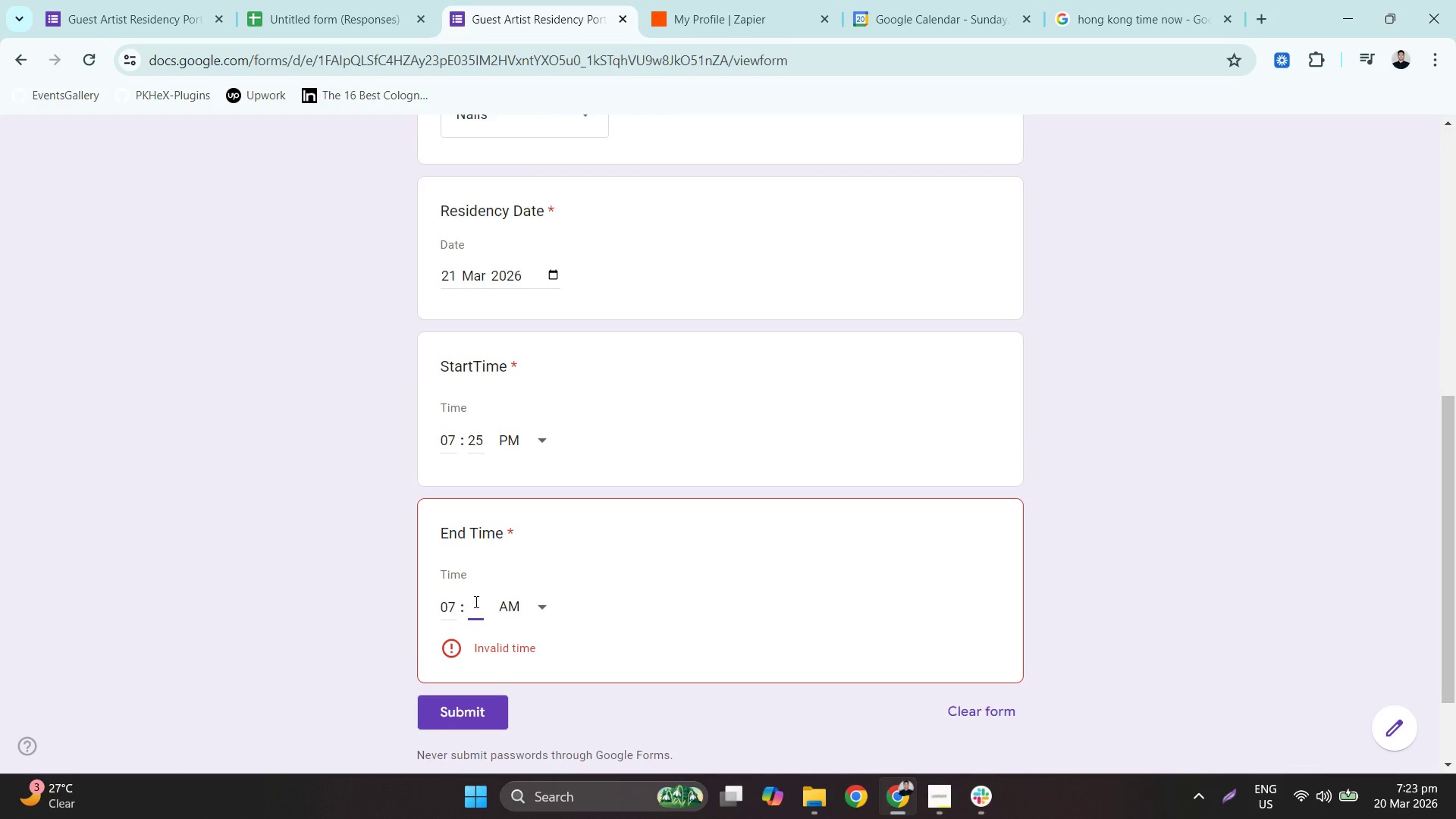 
key(Numpad3)
 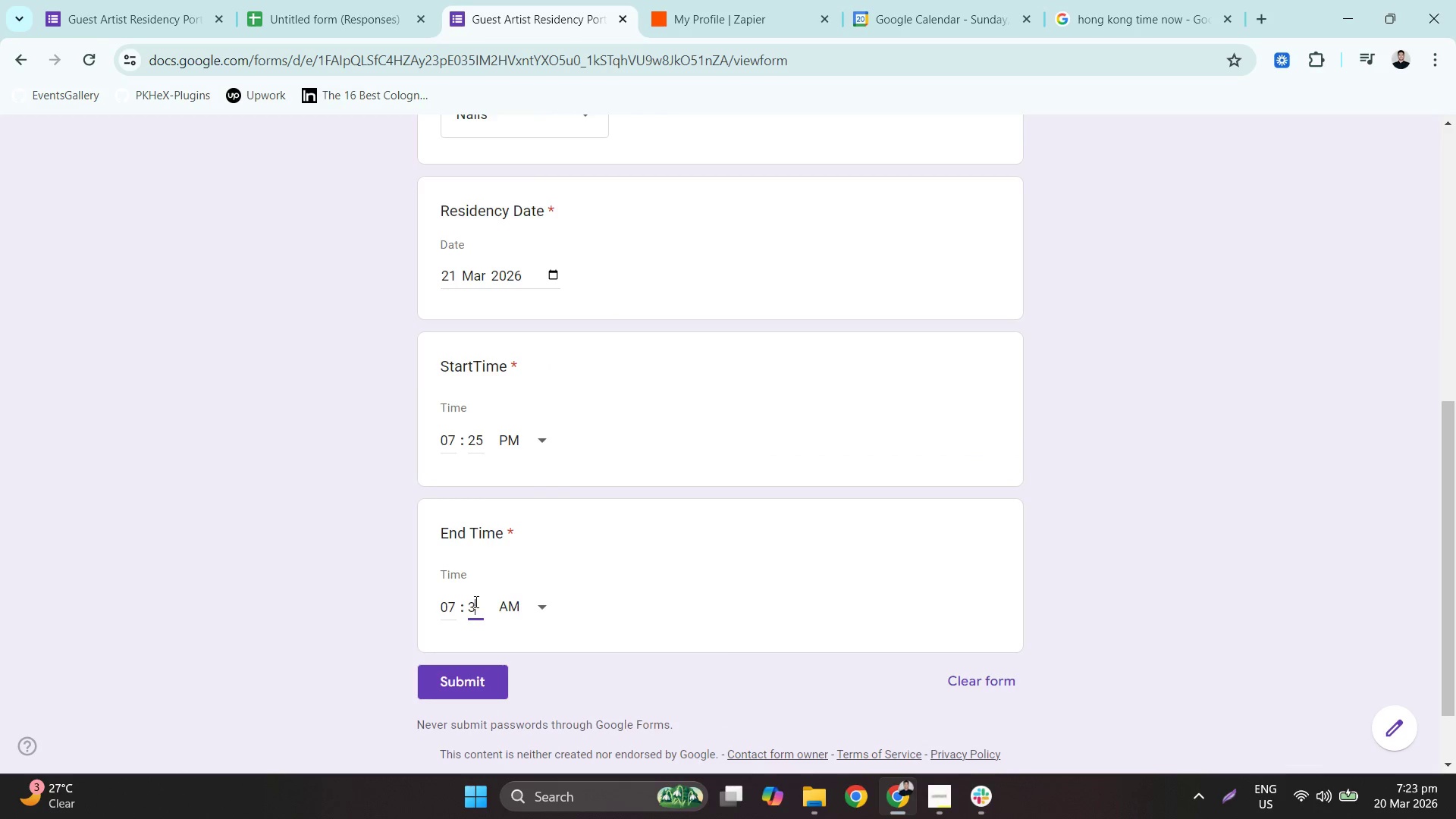 
key(Numpad0)
 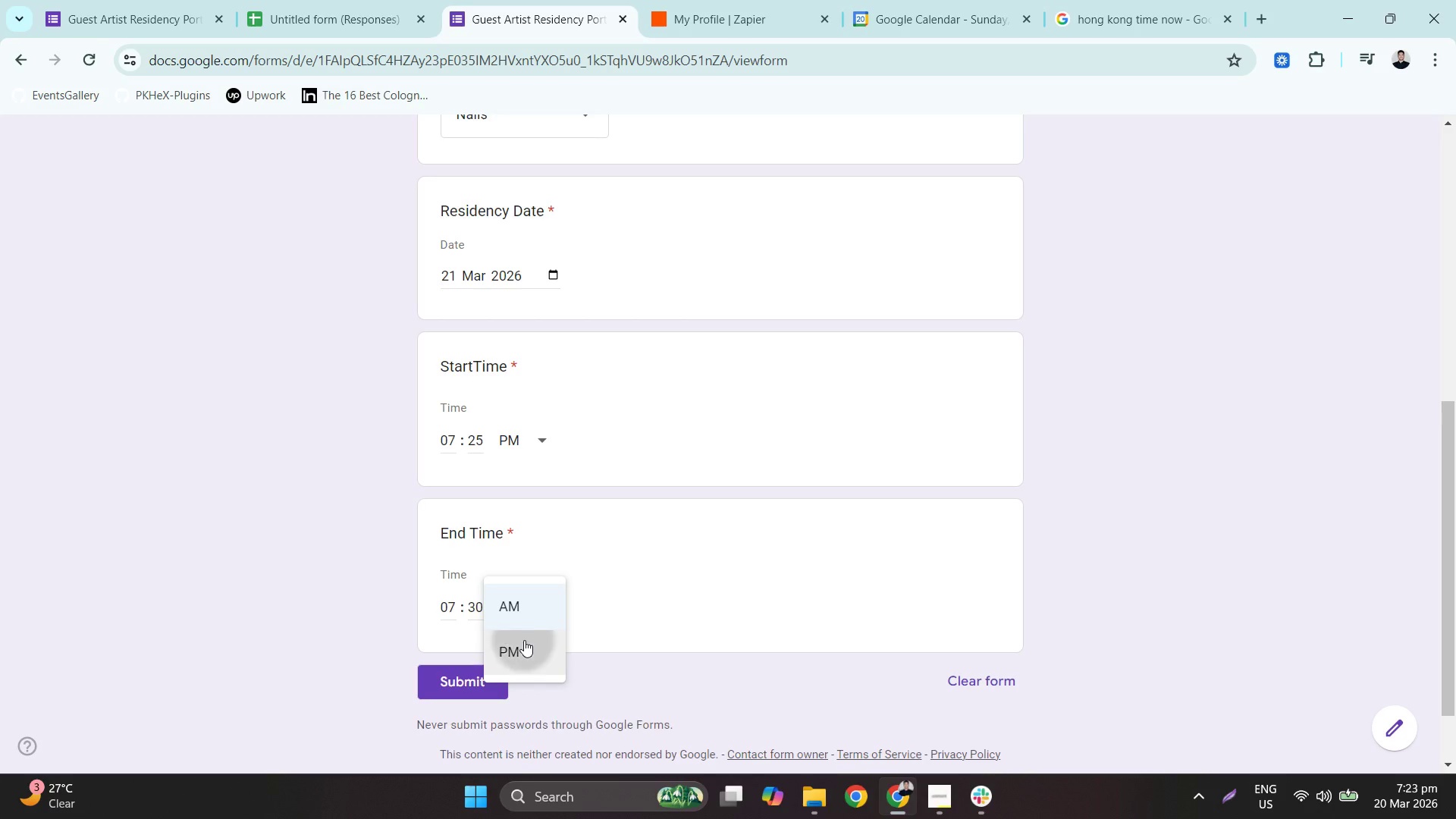 
double_click([453, 681])
 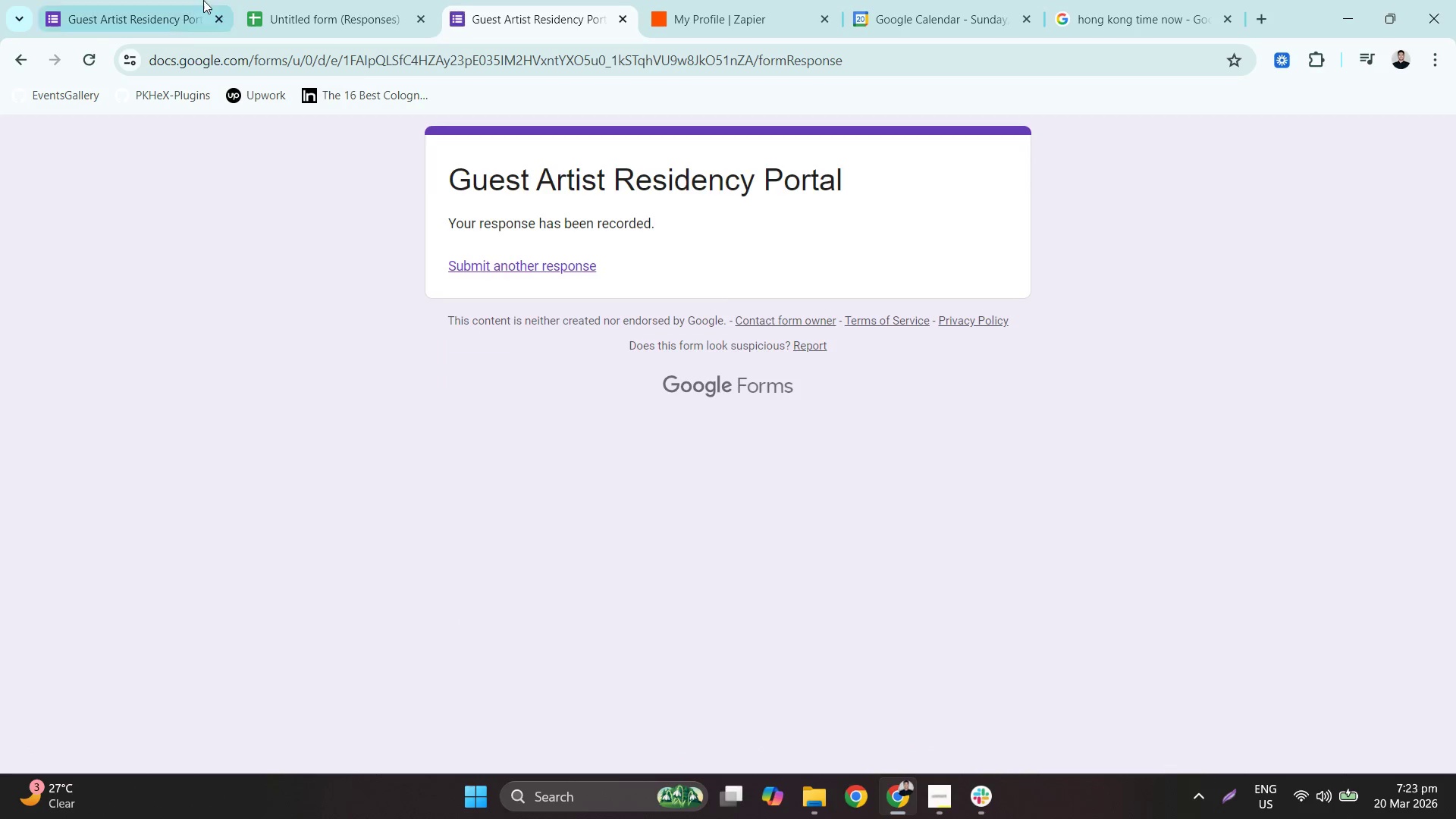 
left_click([202, 0])
 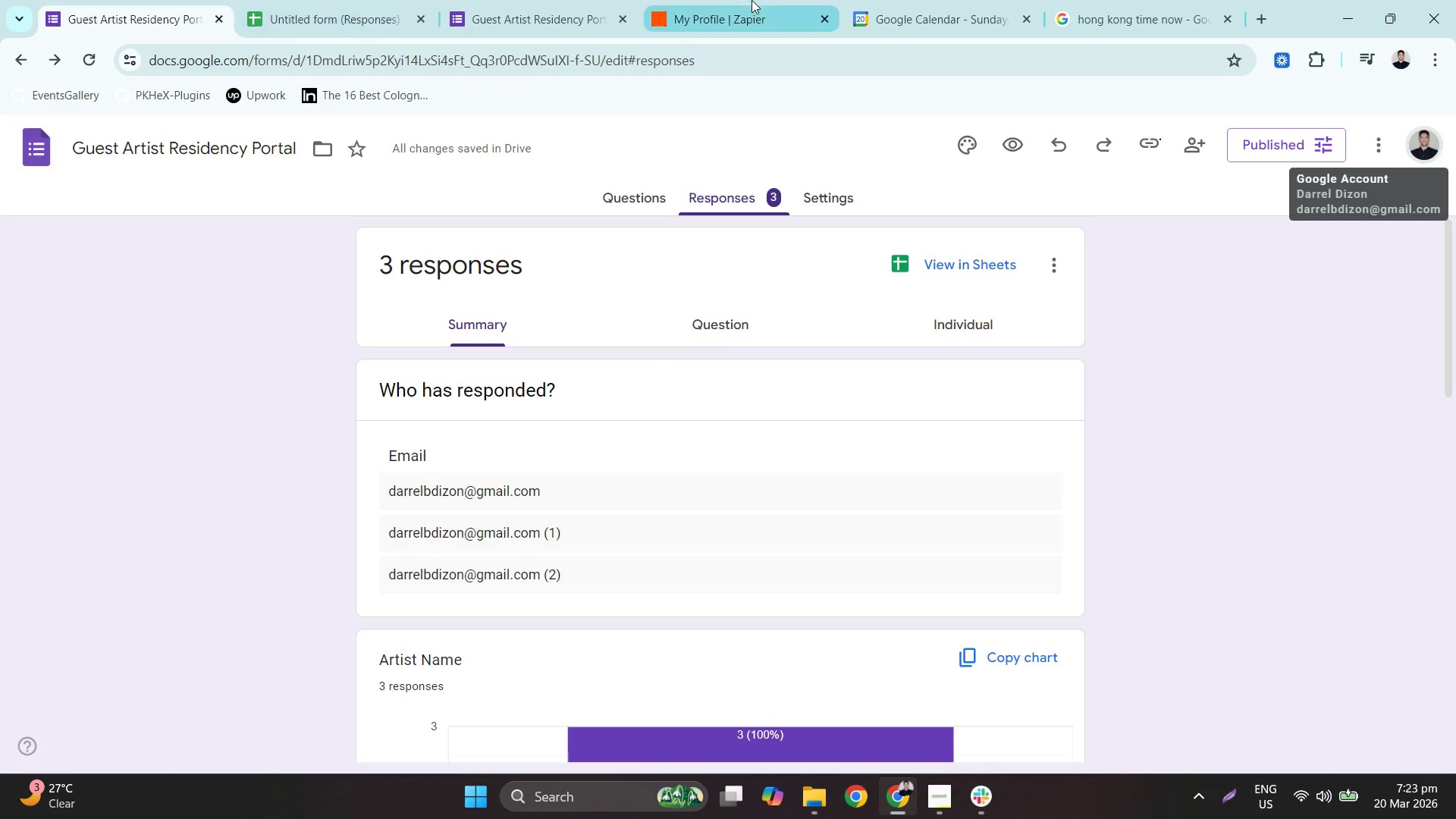 
left_click([769, 0])
 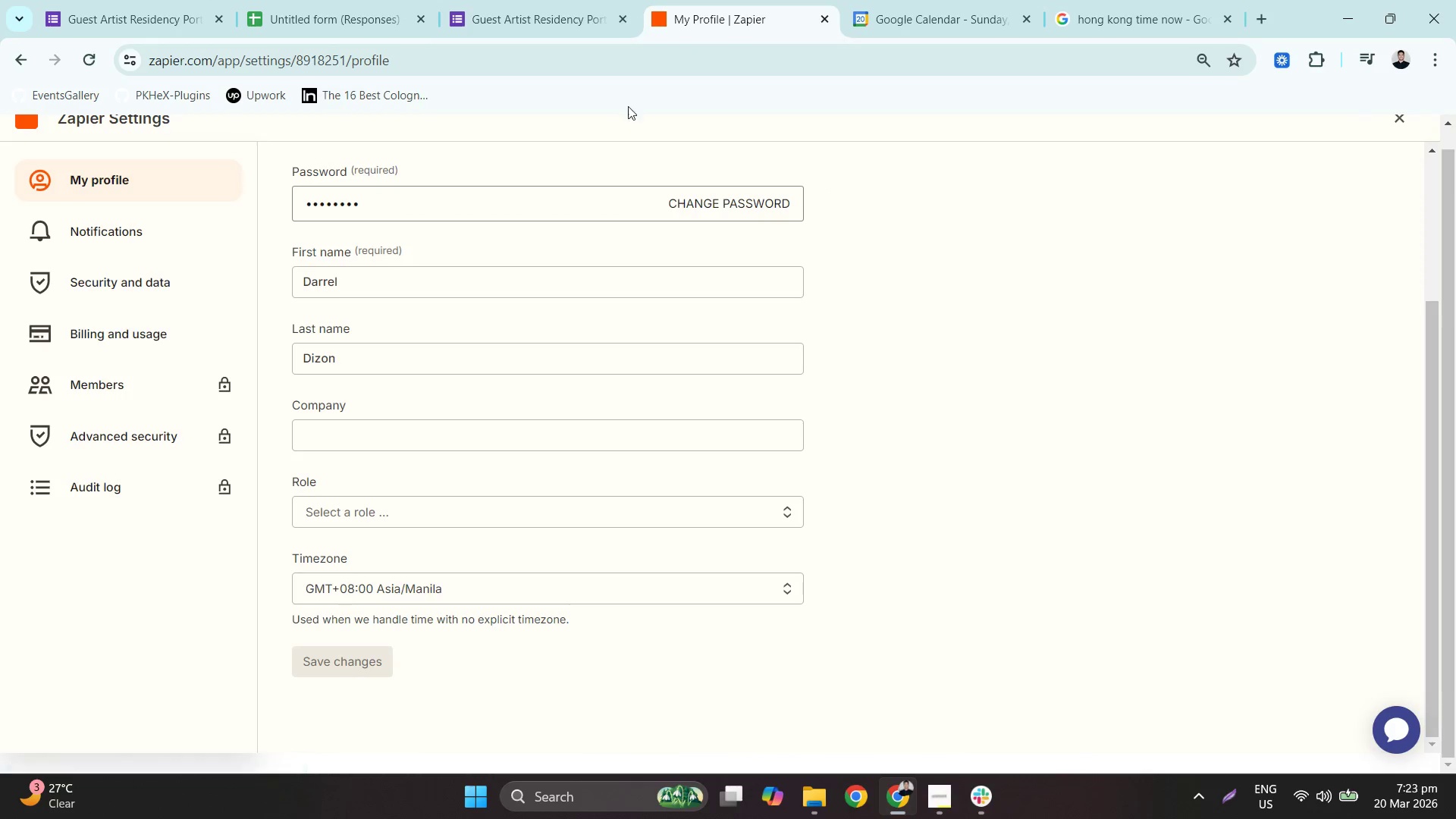 
scroll: coordinate [1071, 303], scroll_direction: up, amount: 3.0
 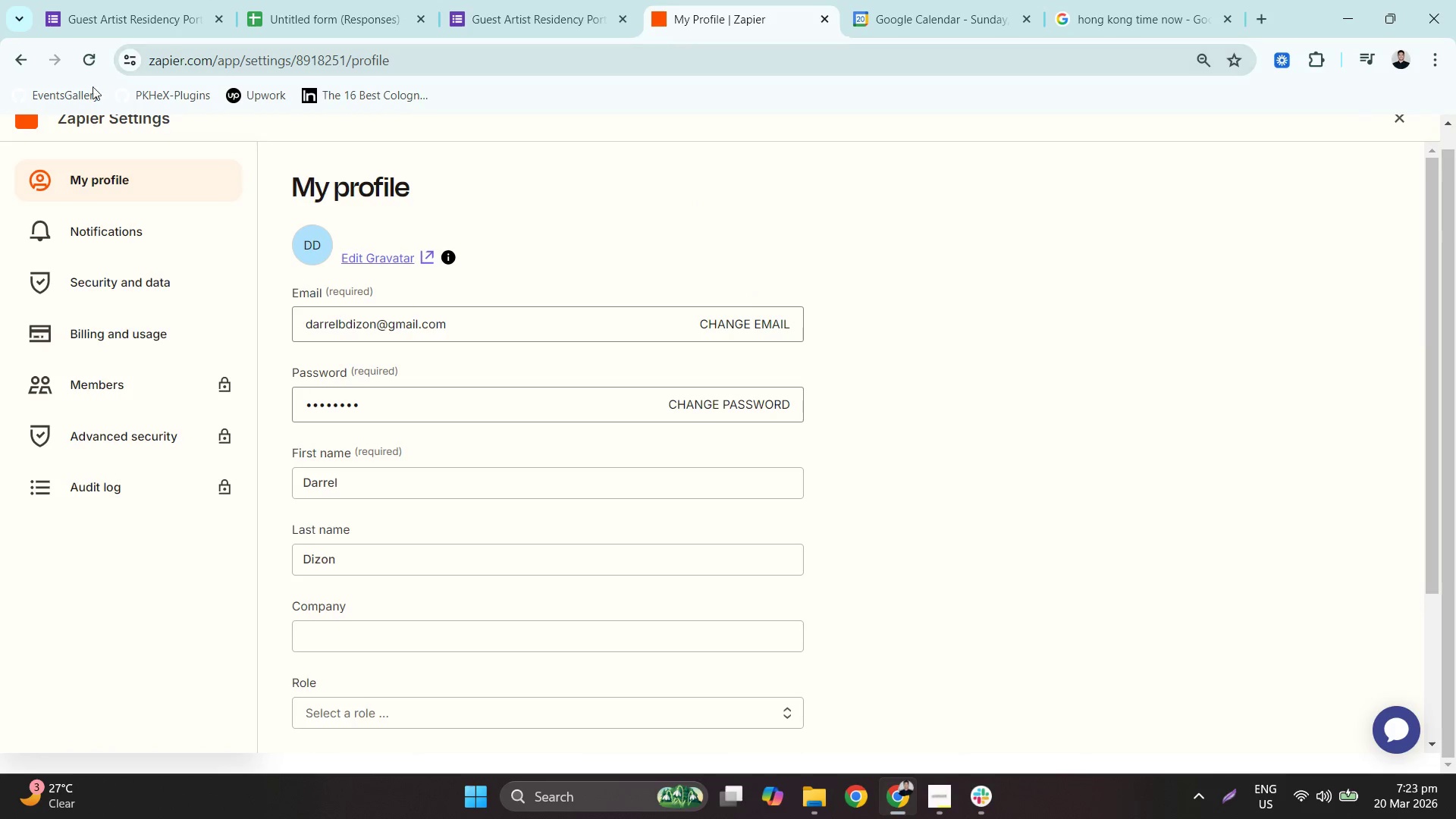 
left_click_drag(start_coordinate=[23, 49], to_coordinate=[78, 137])
 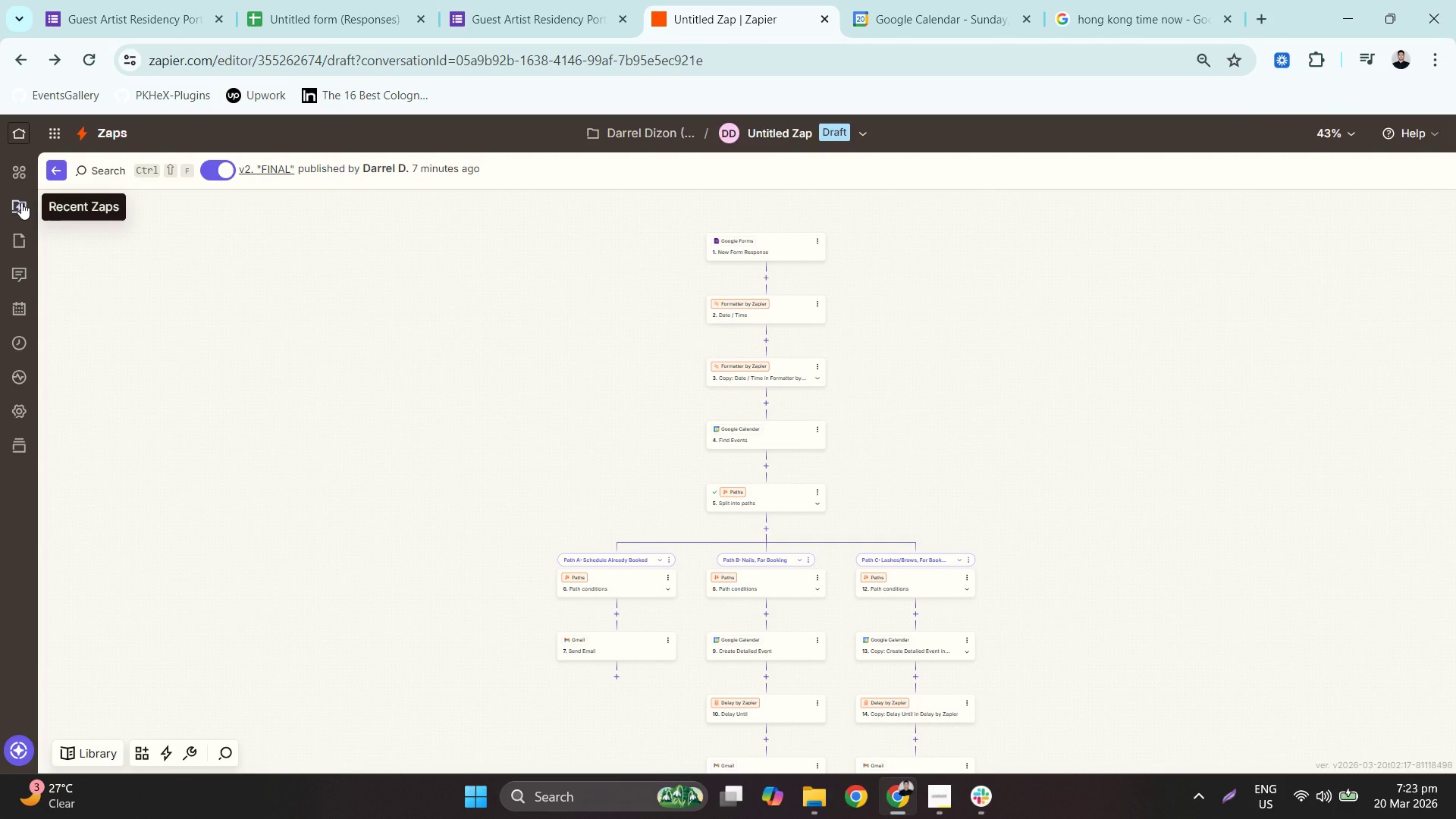 
wait(5.19)
 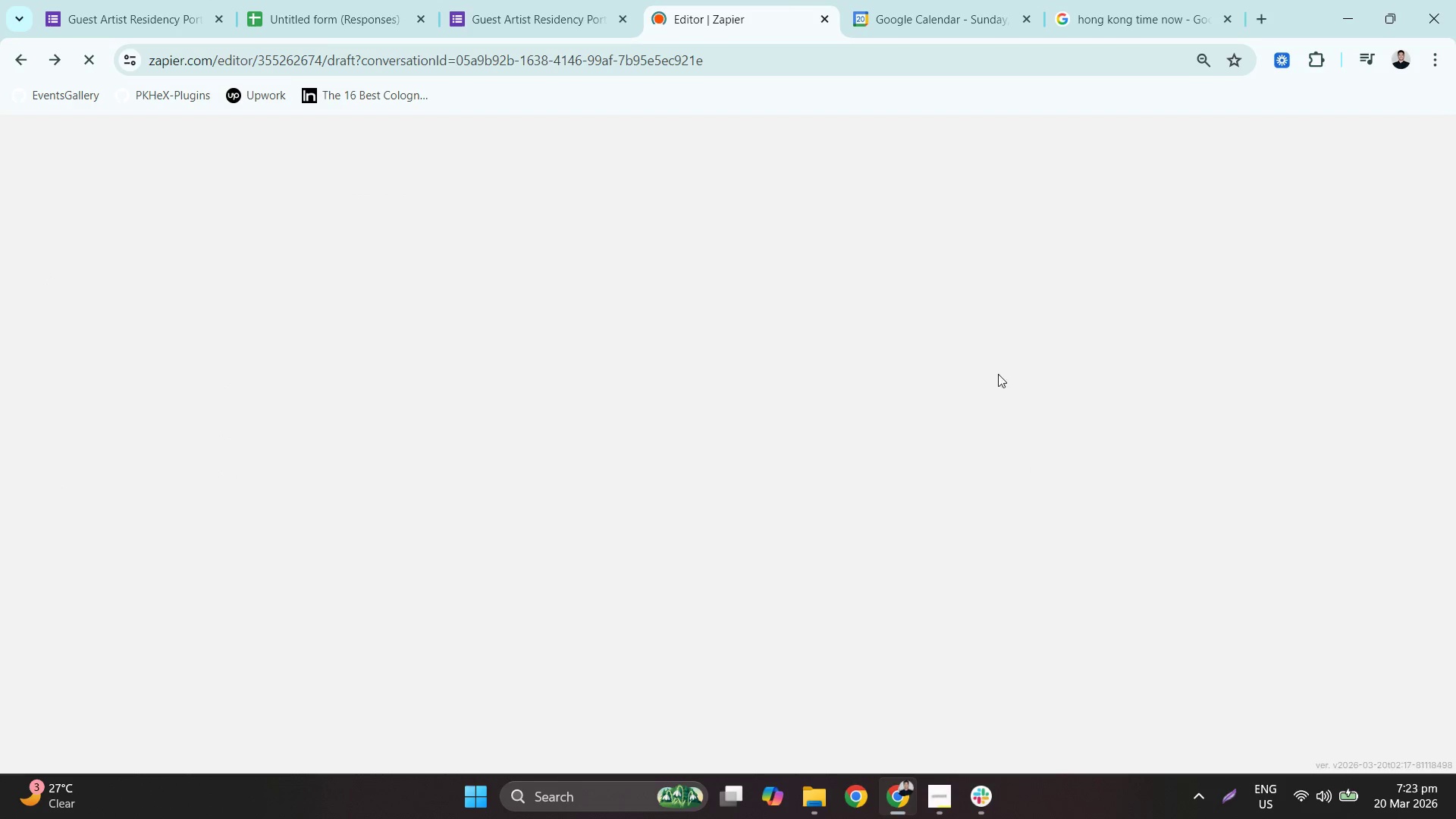 
left_click([22, 340])
 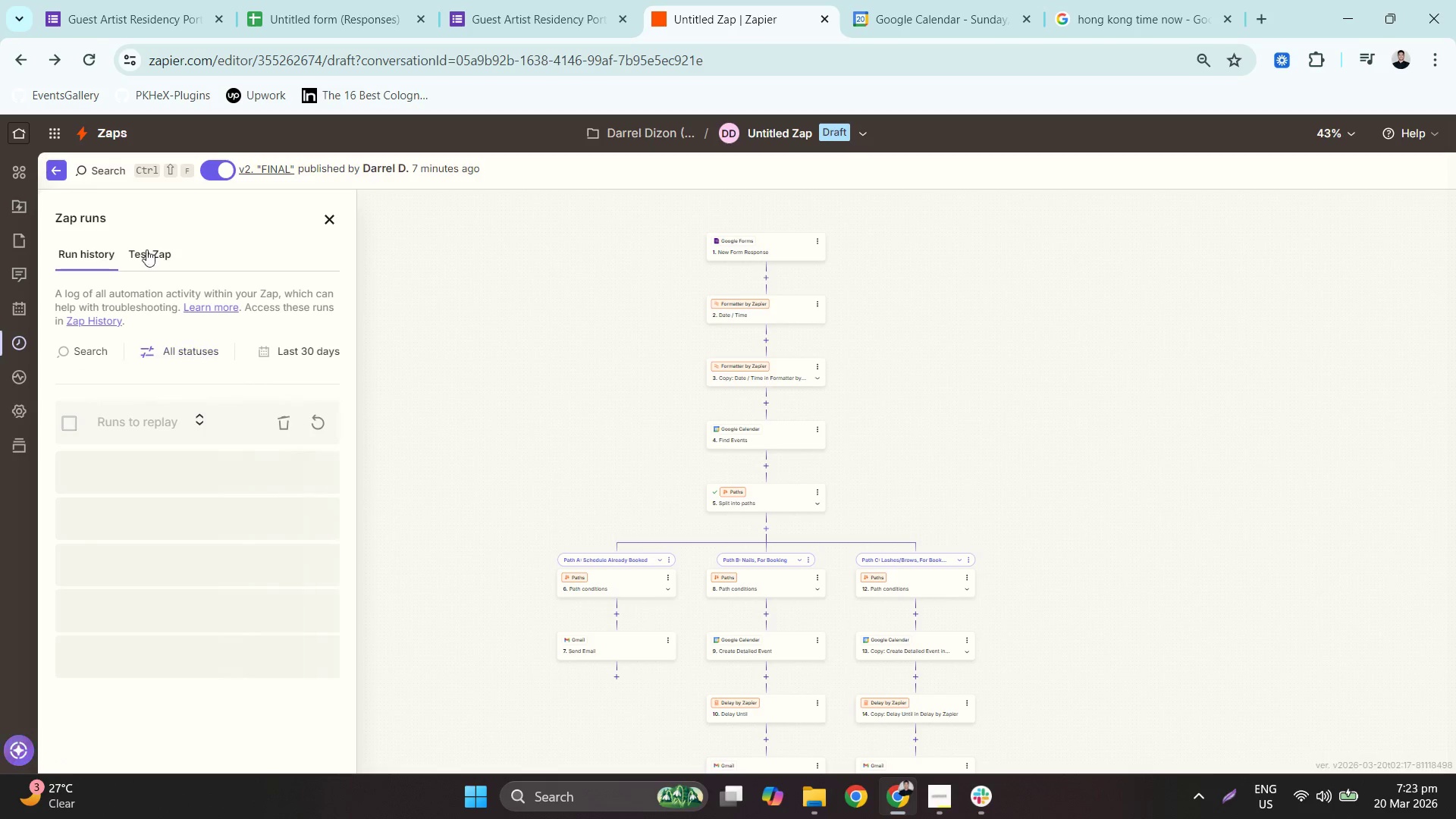 
left_click([147, 253])
 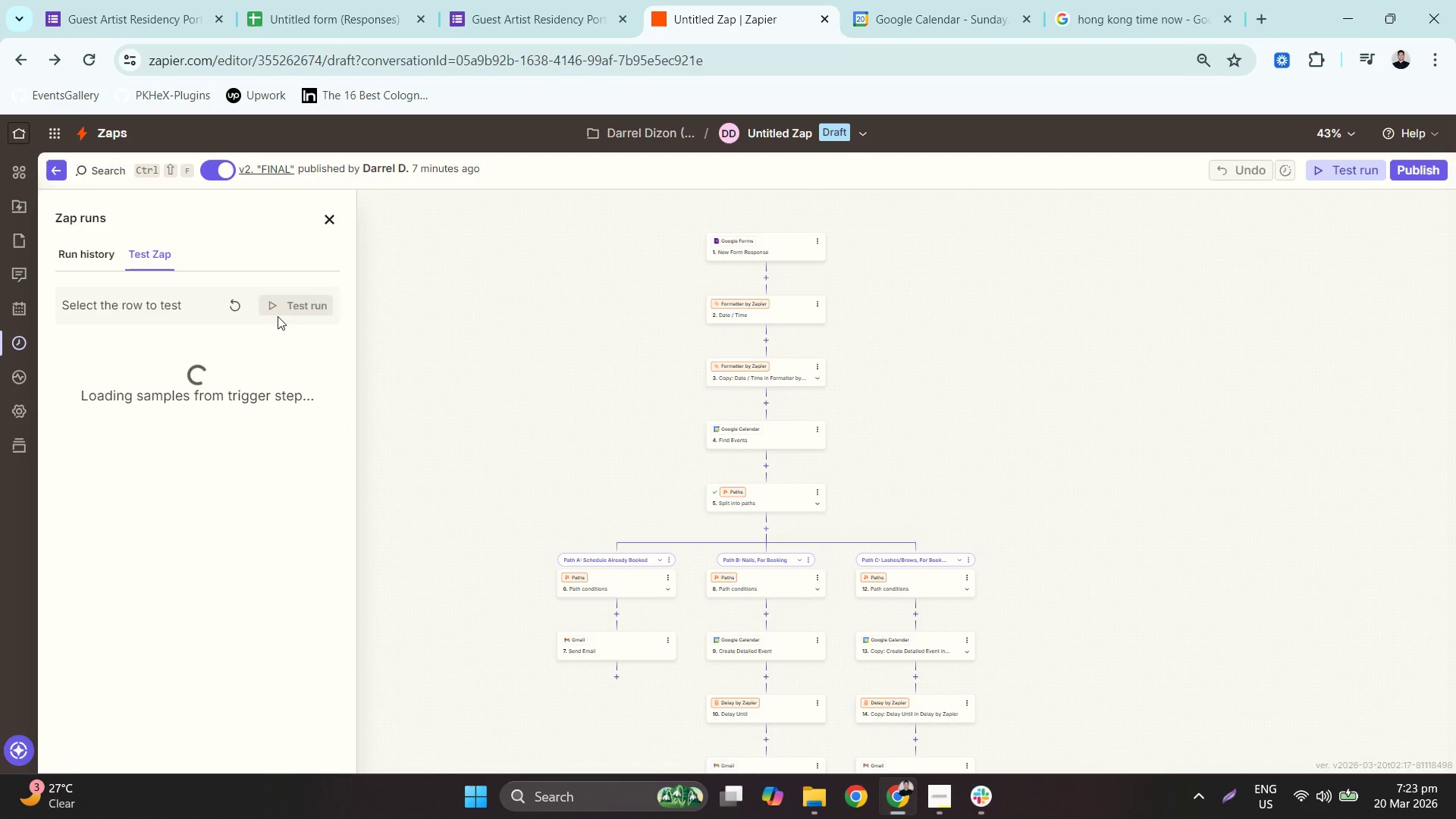 
left_click([228, 297])
 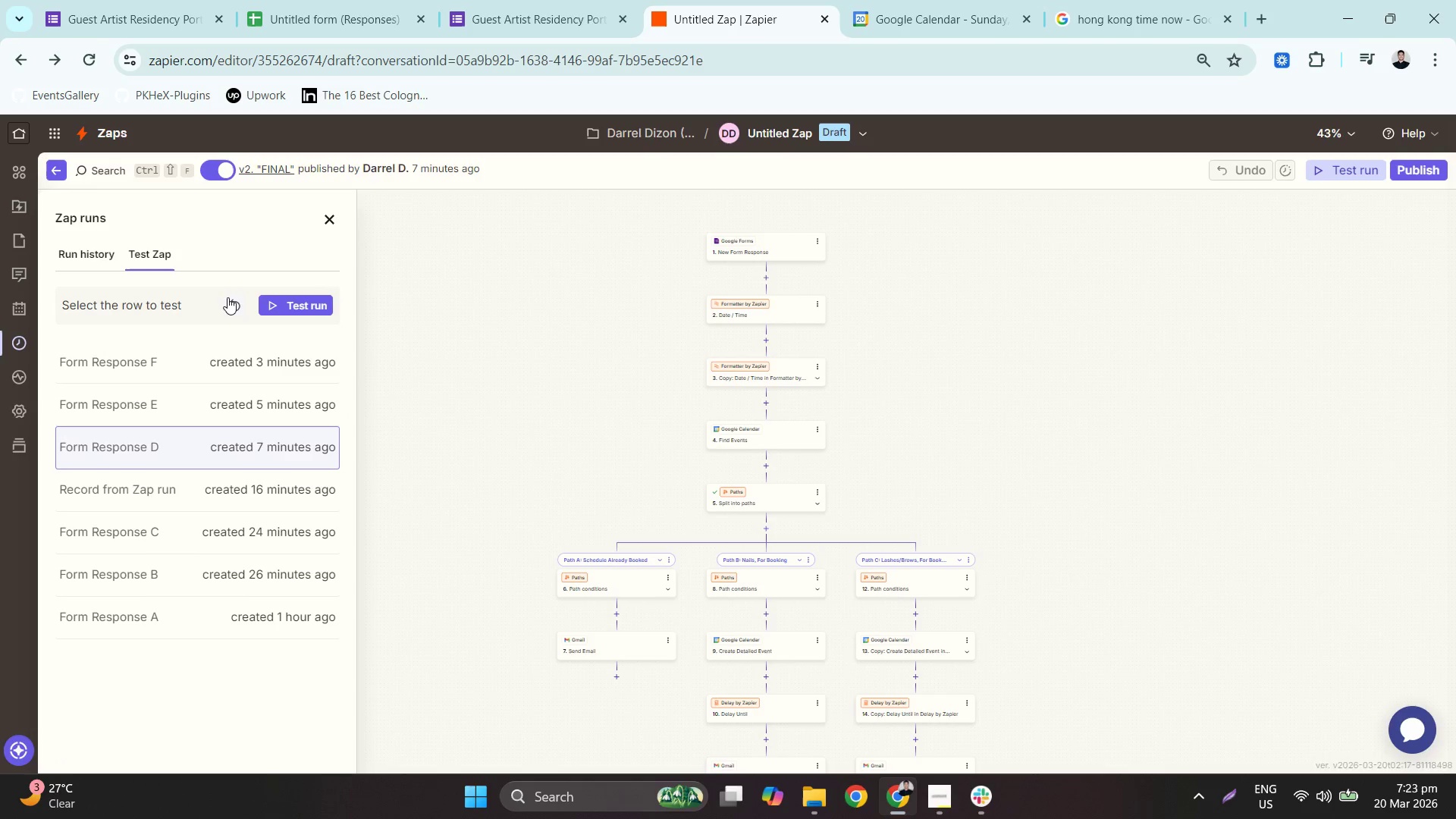 
left_click([231, 304])
 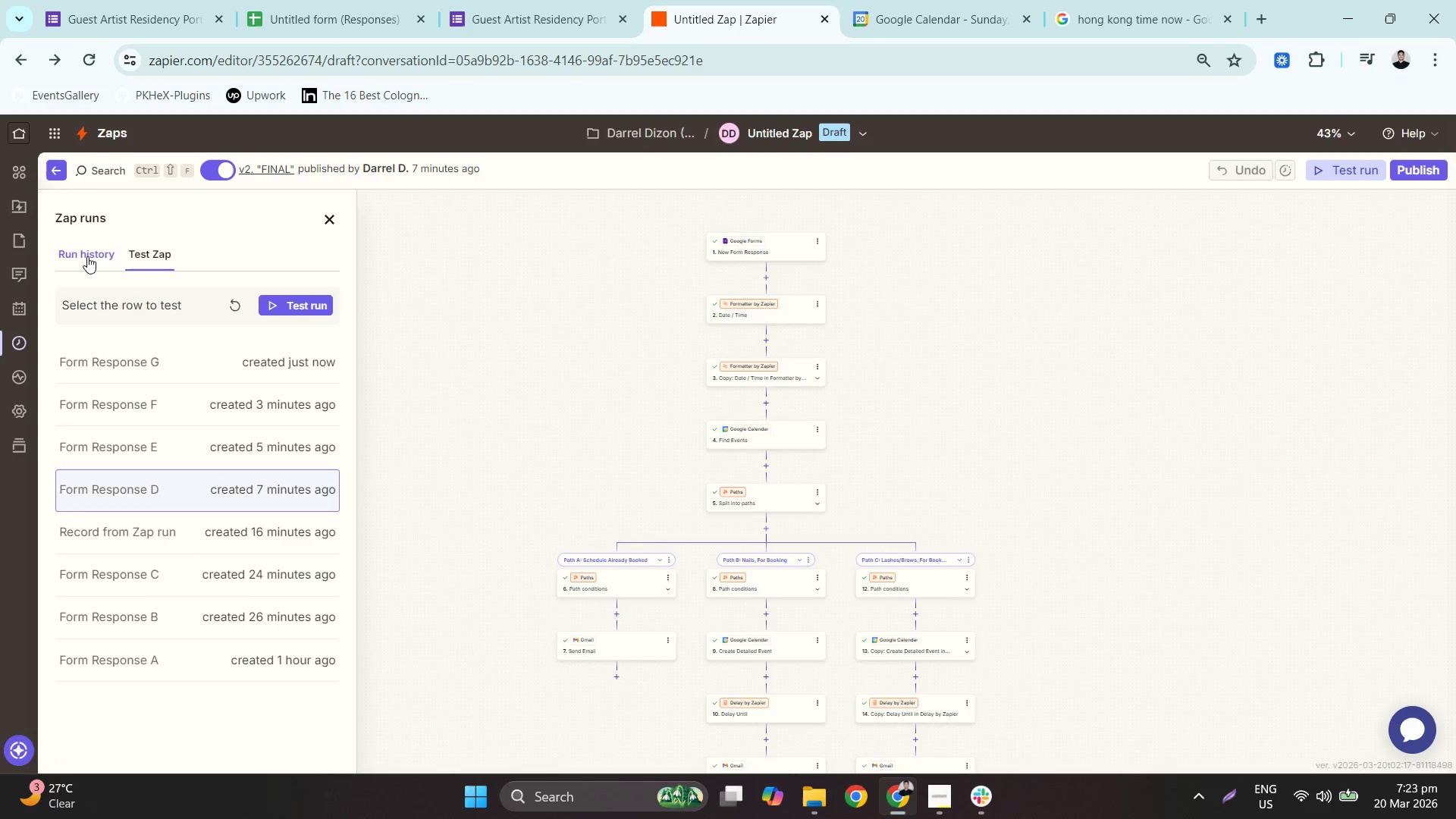 
left_click([87, 256])
 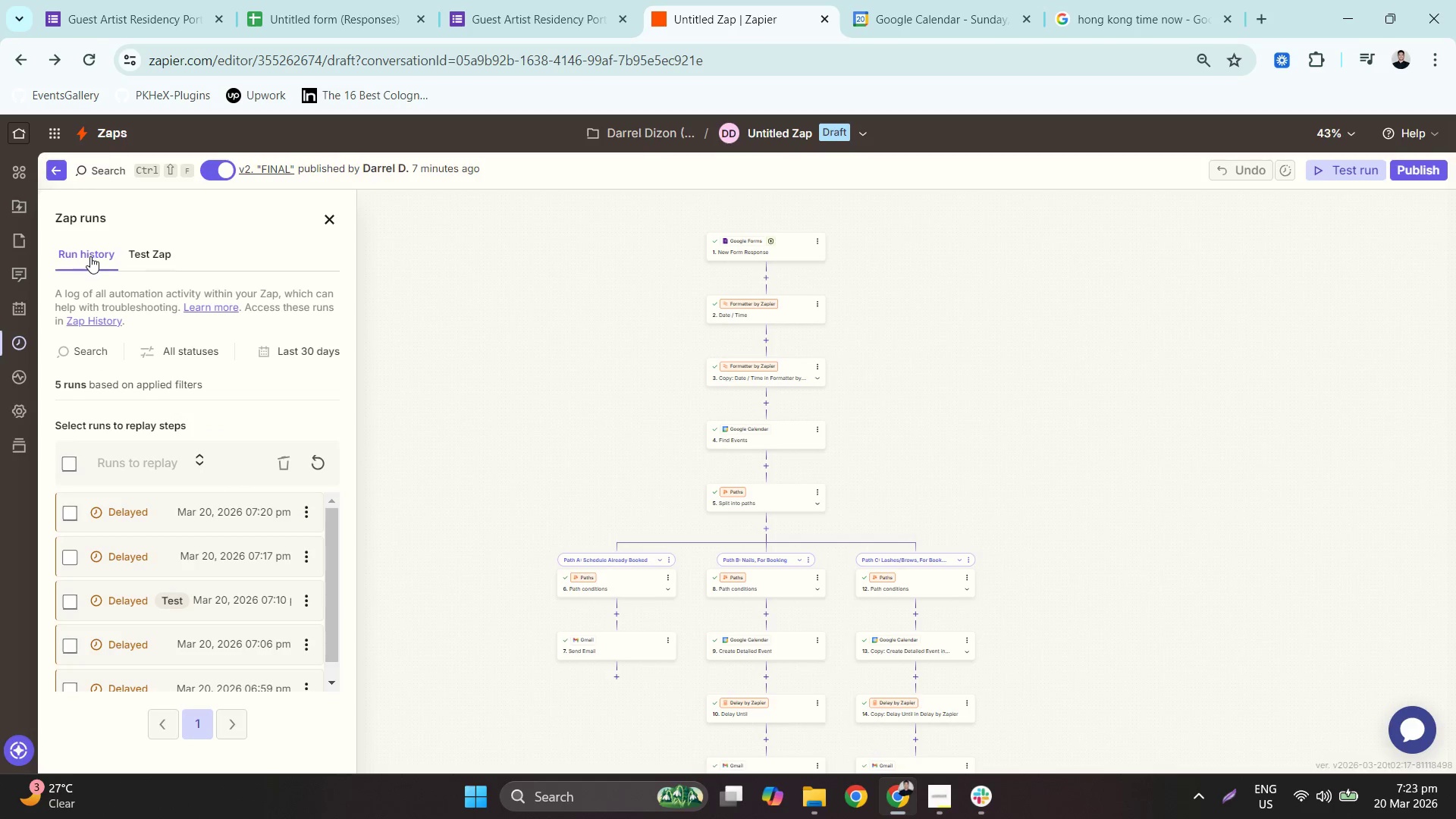 
left_click([144, 259])
 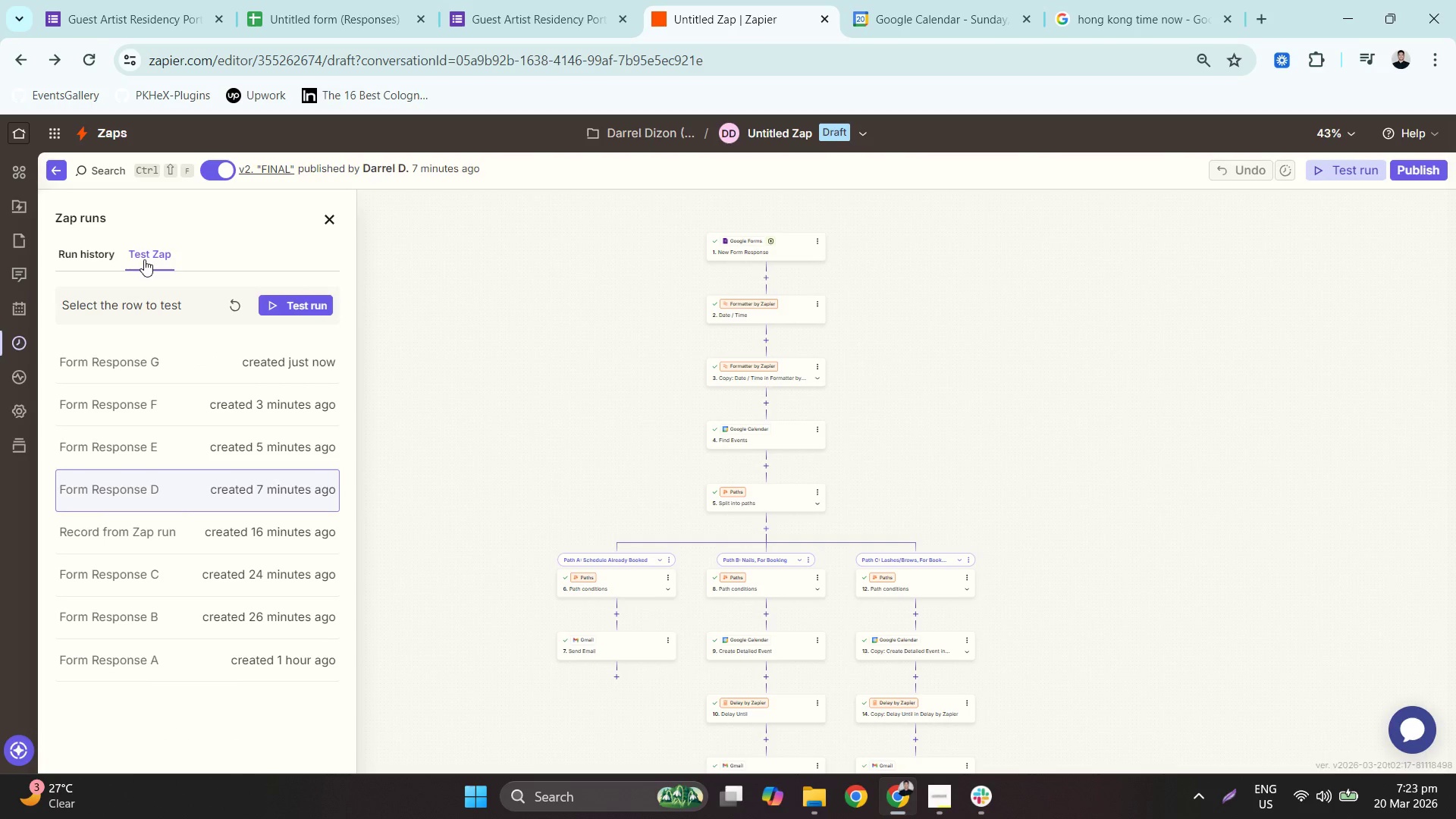 
left_click([151, 369])
 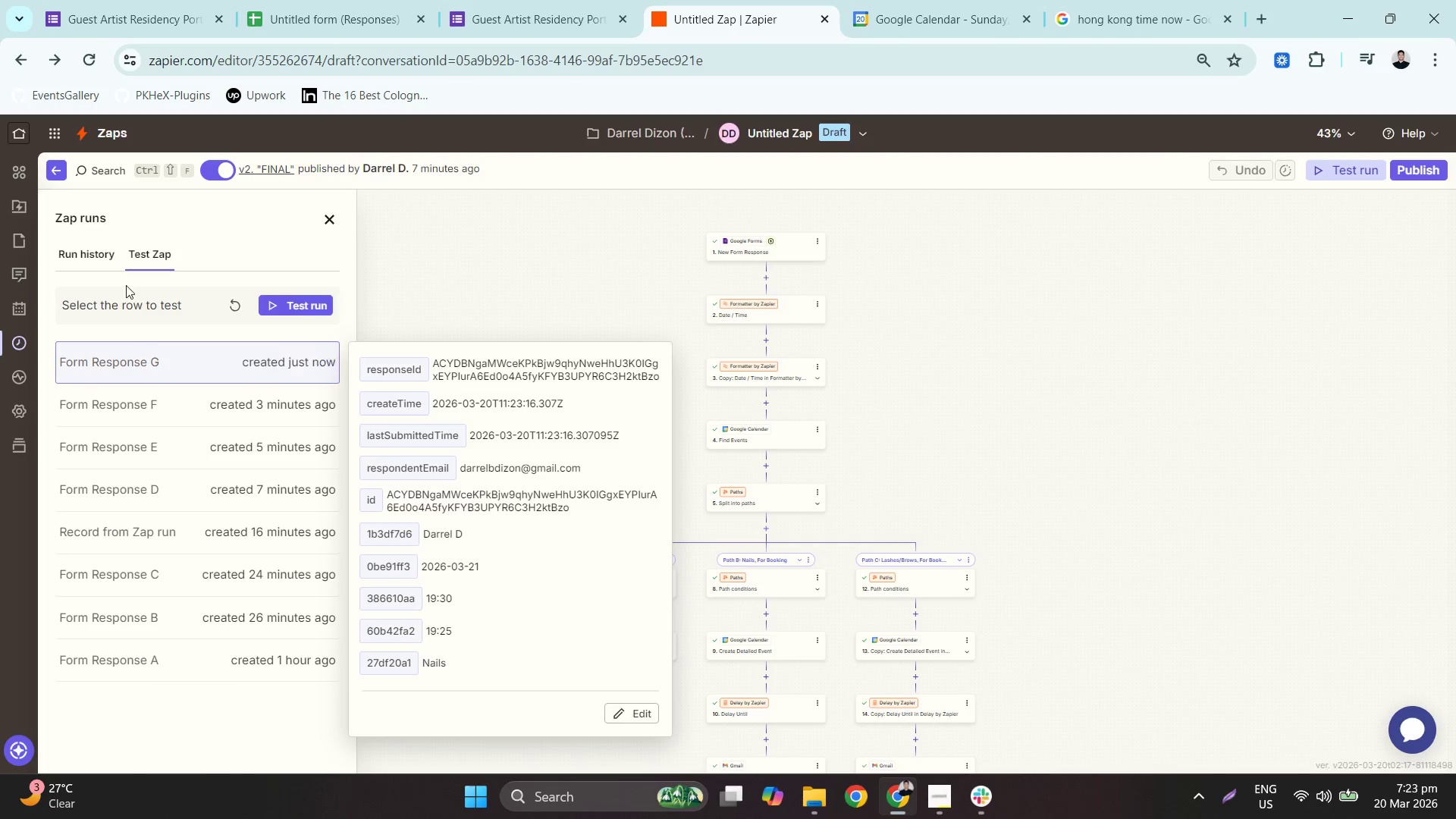 
left_click([96, 249])
 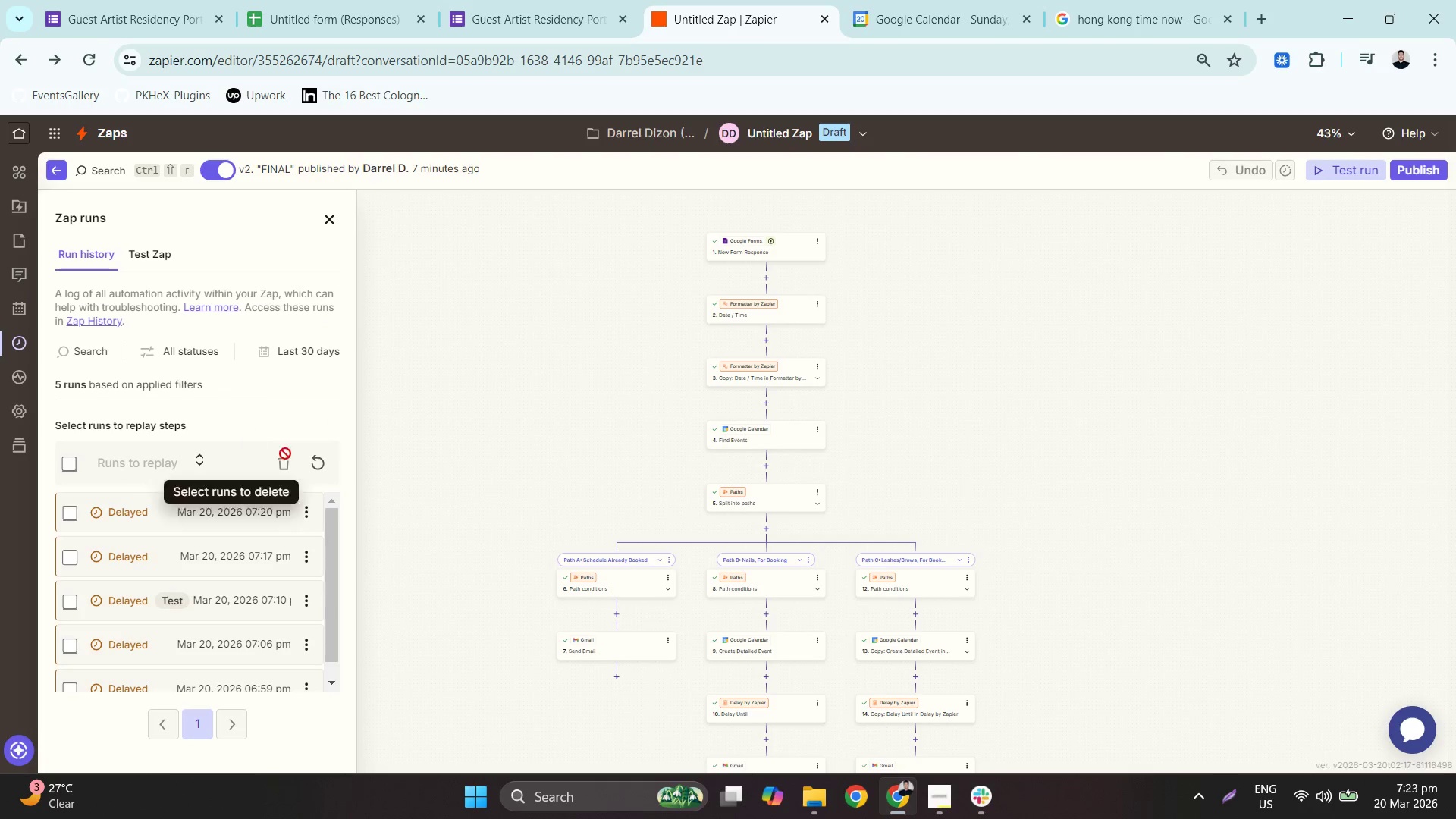 
left_click([311, 458])
 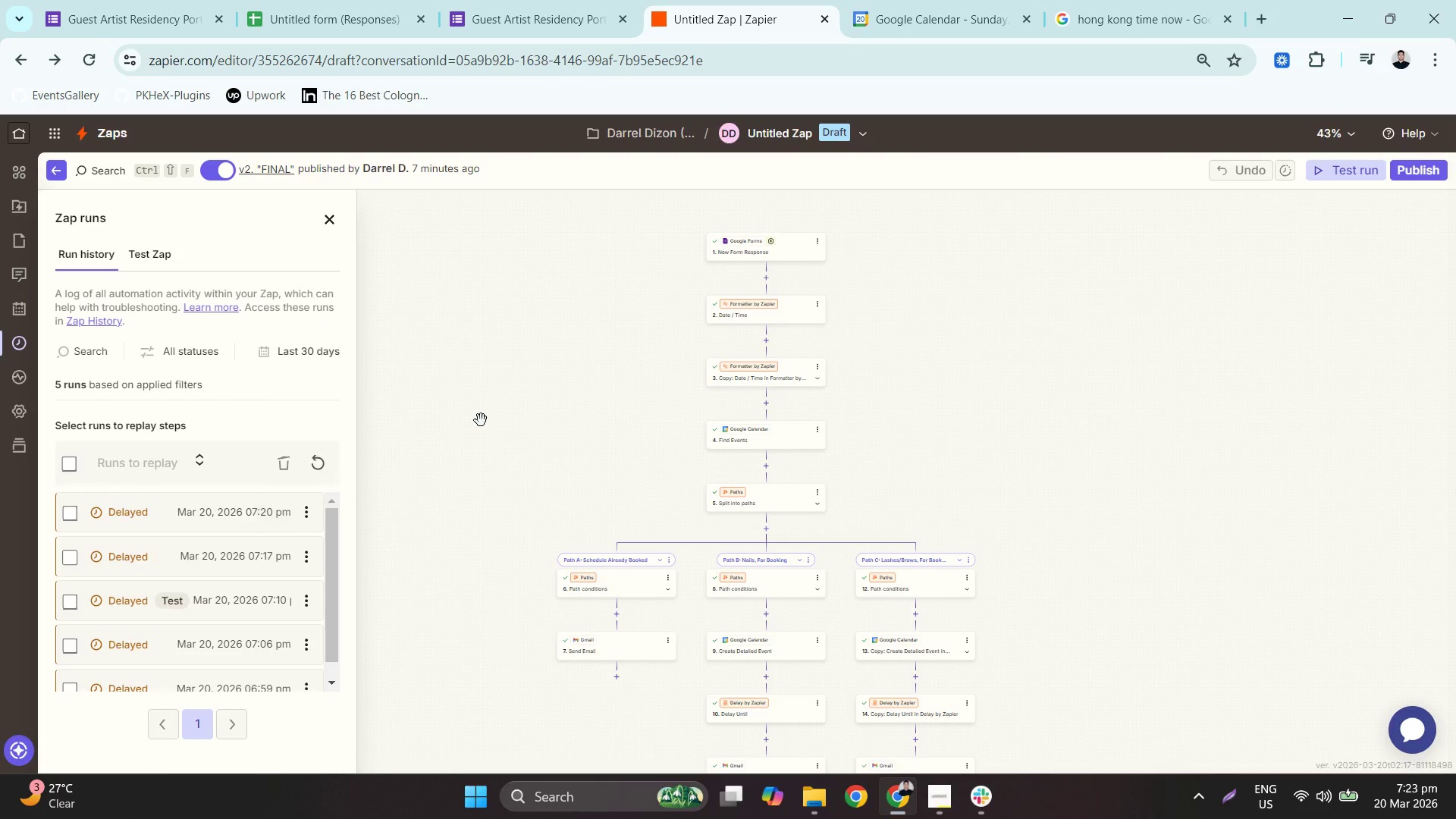 
left_click_drag(start_coordinate=[573, 434], to_coordinate=[608, 387])
 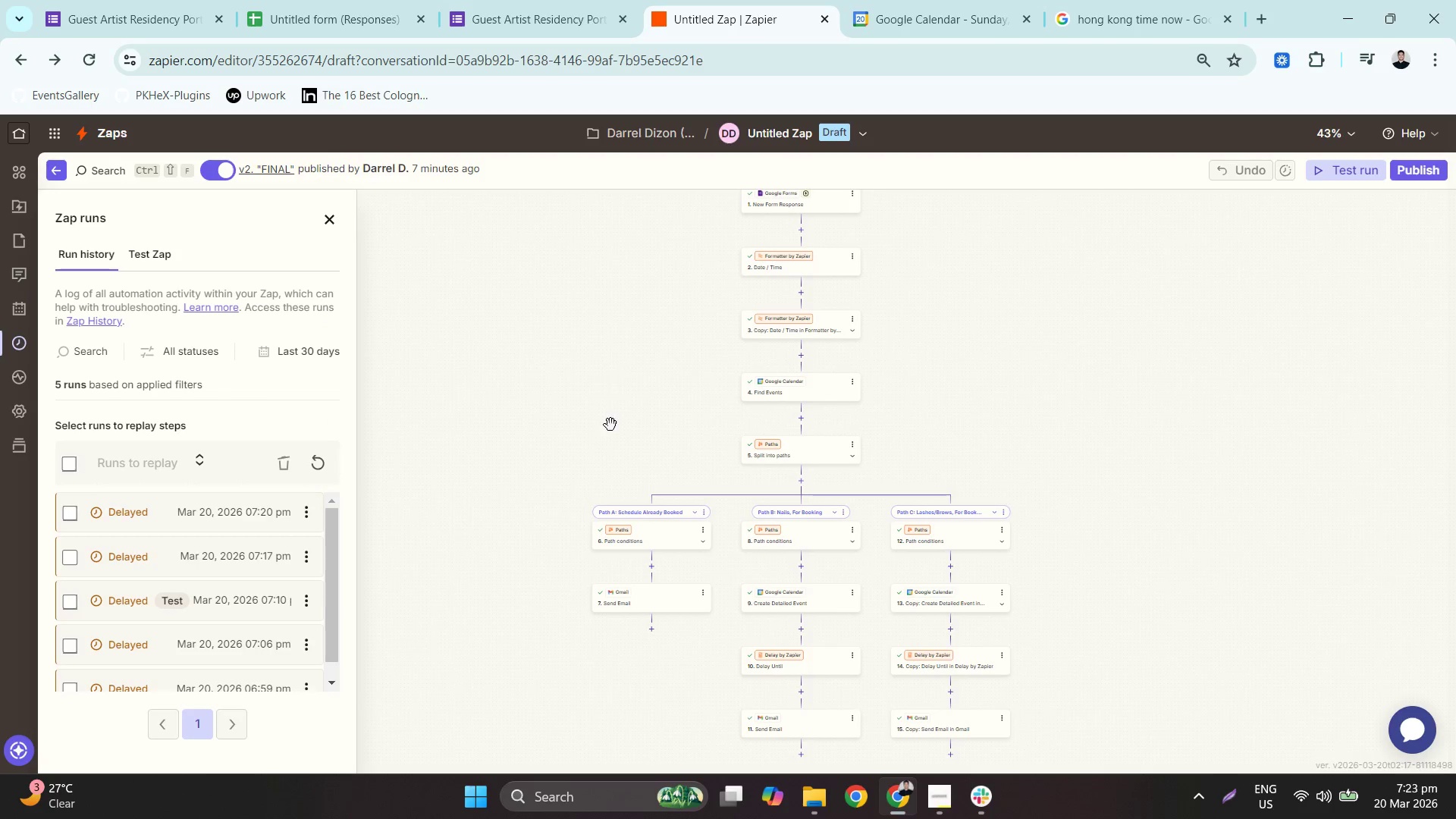 
left_click_drag(start_coordinate=[610, 426], to_coordinate=[604, 433])
 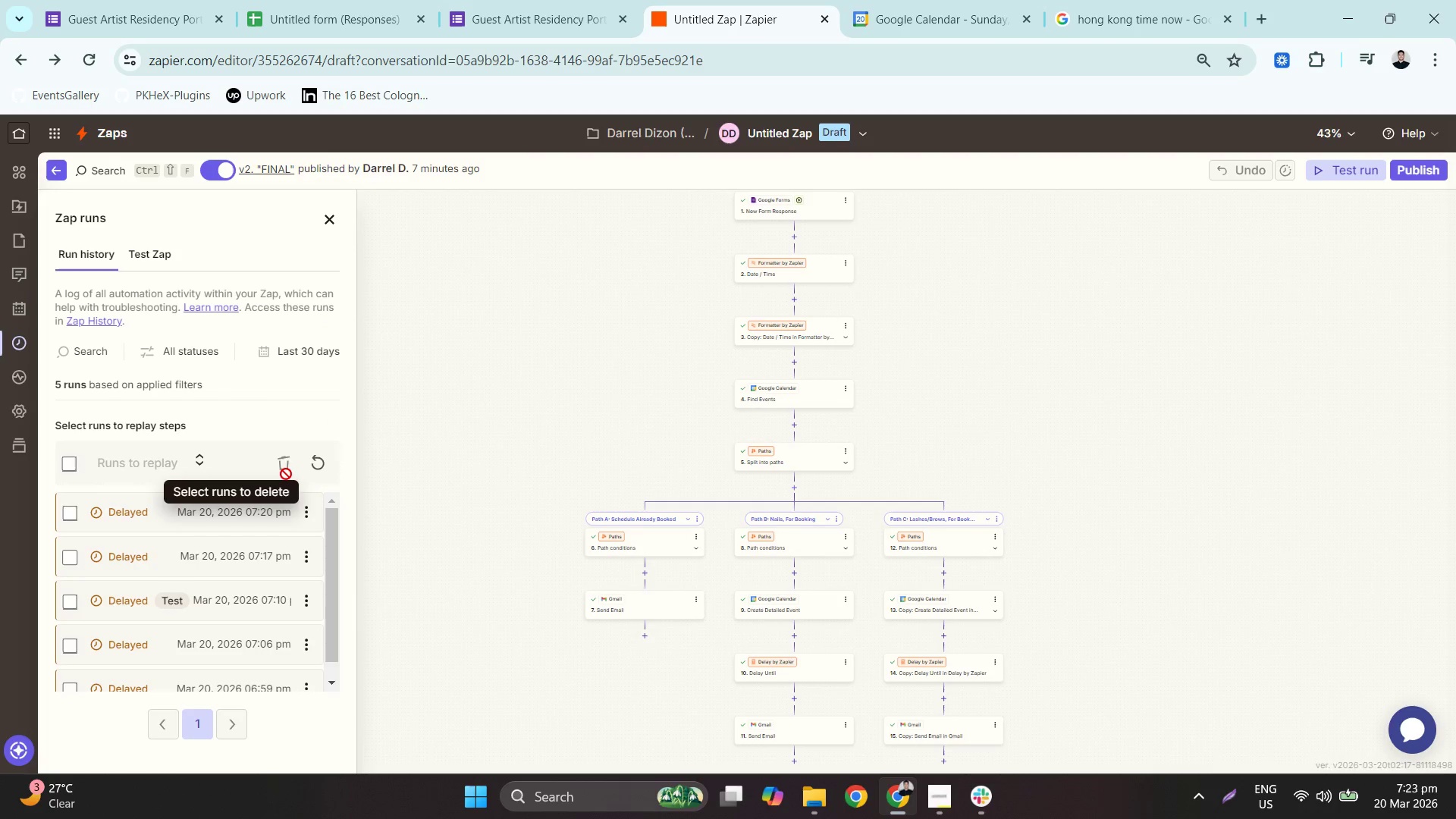 
left_click([328, 466])
 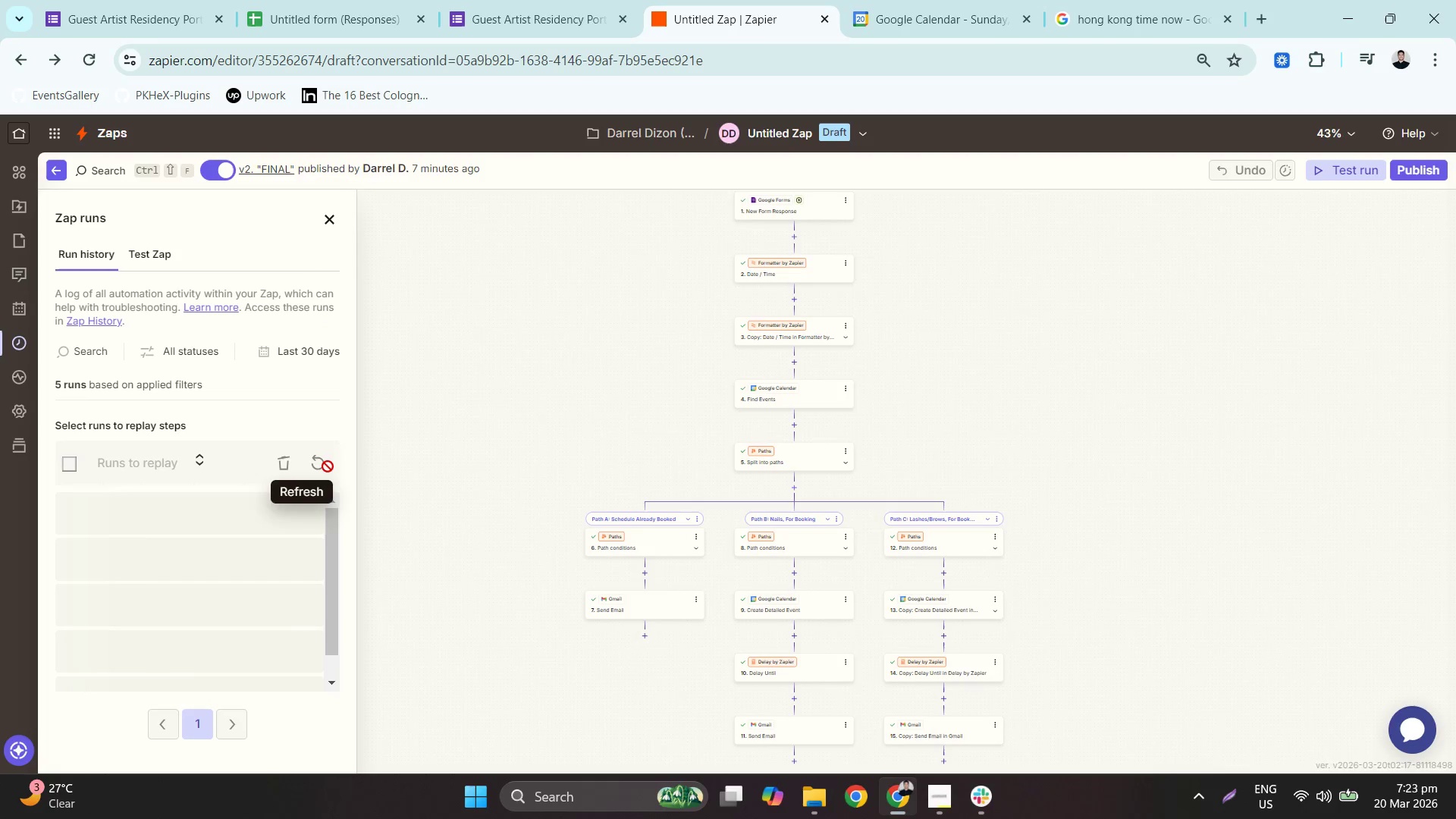 
mouse_move([349, 455])
 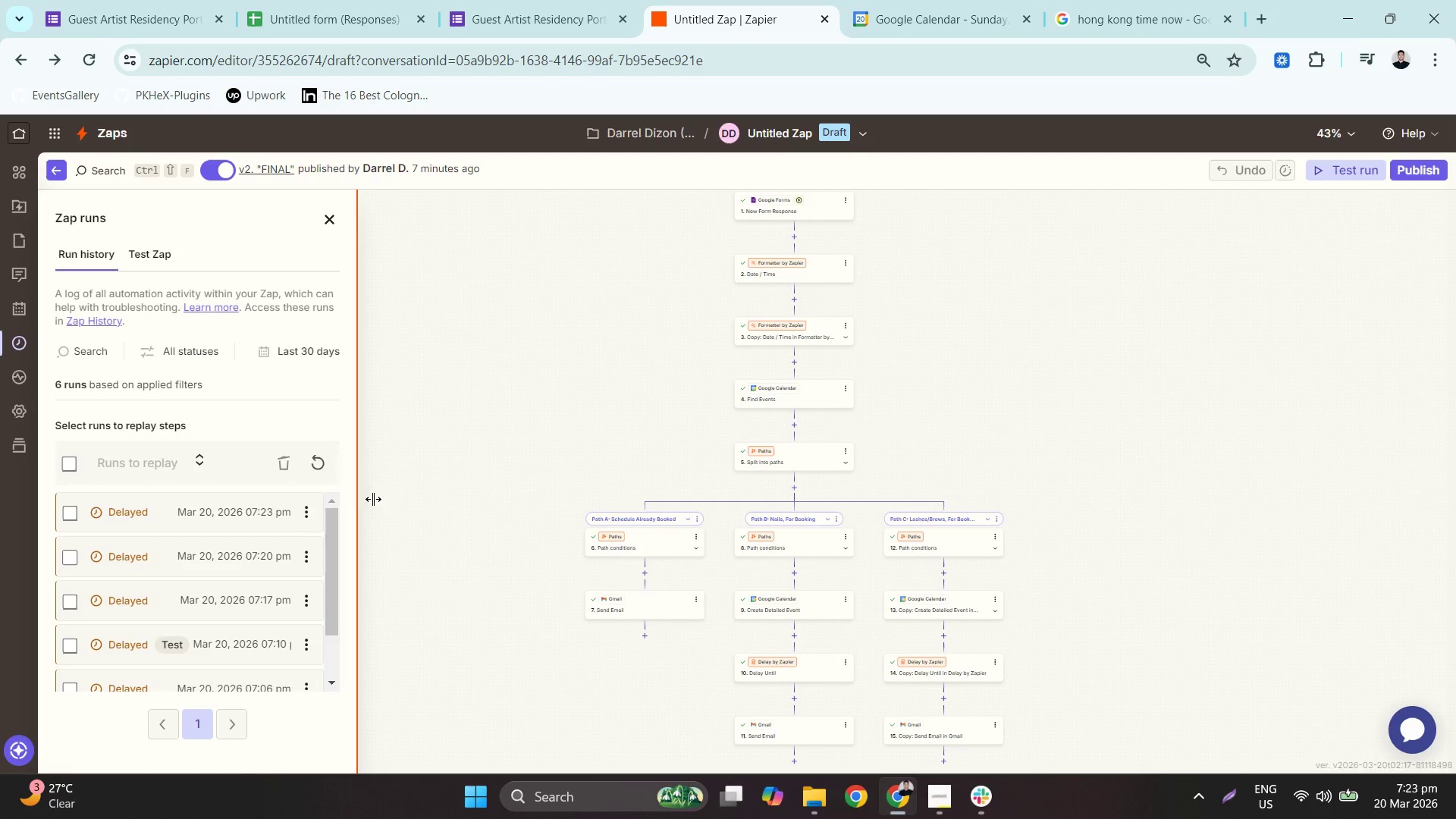 
left_click([224, 526])
 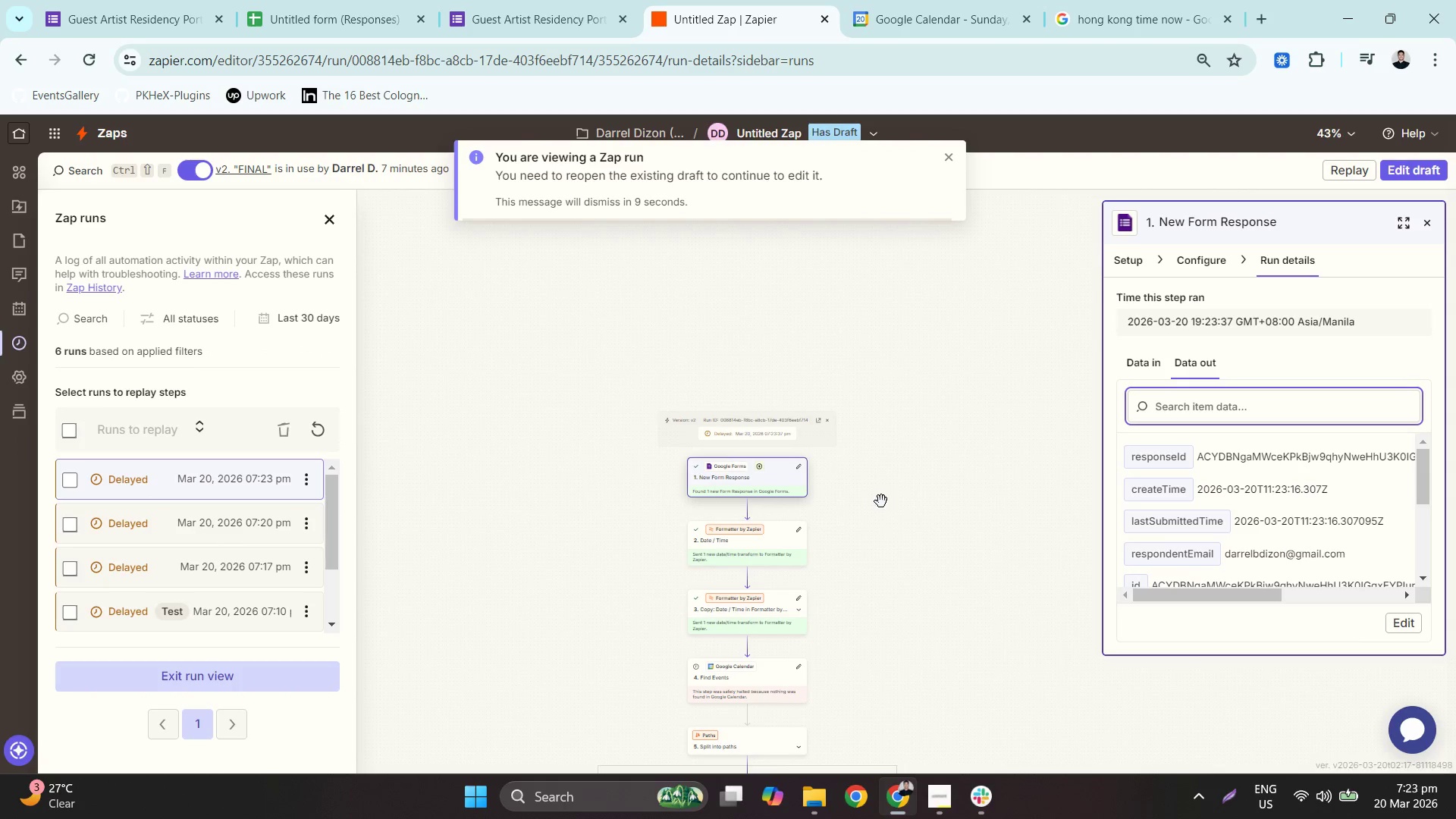 
left_click_drag(start_coordinate=[899, 645], to_coordinate=[917, 336])
 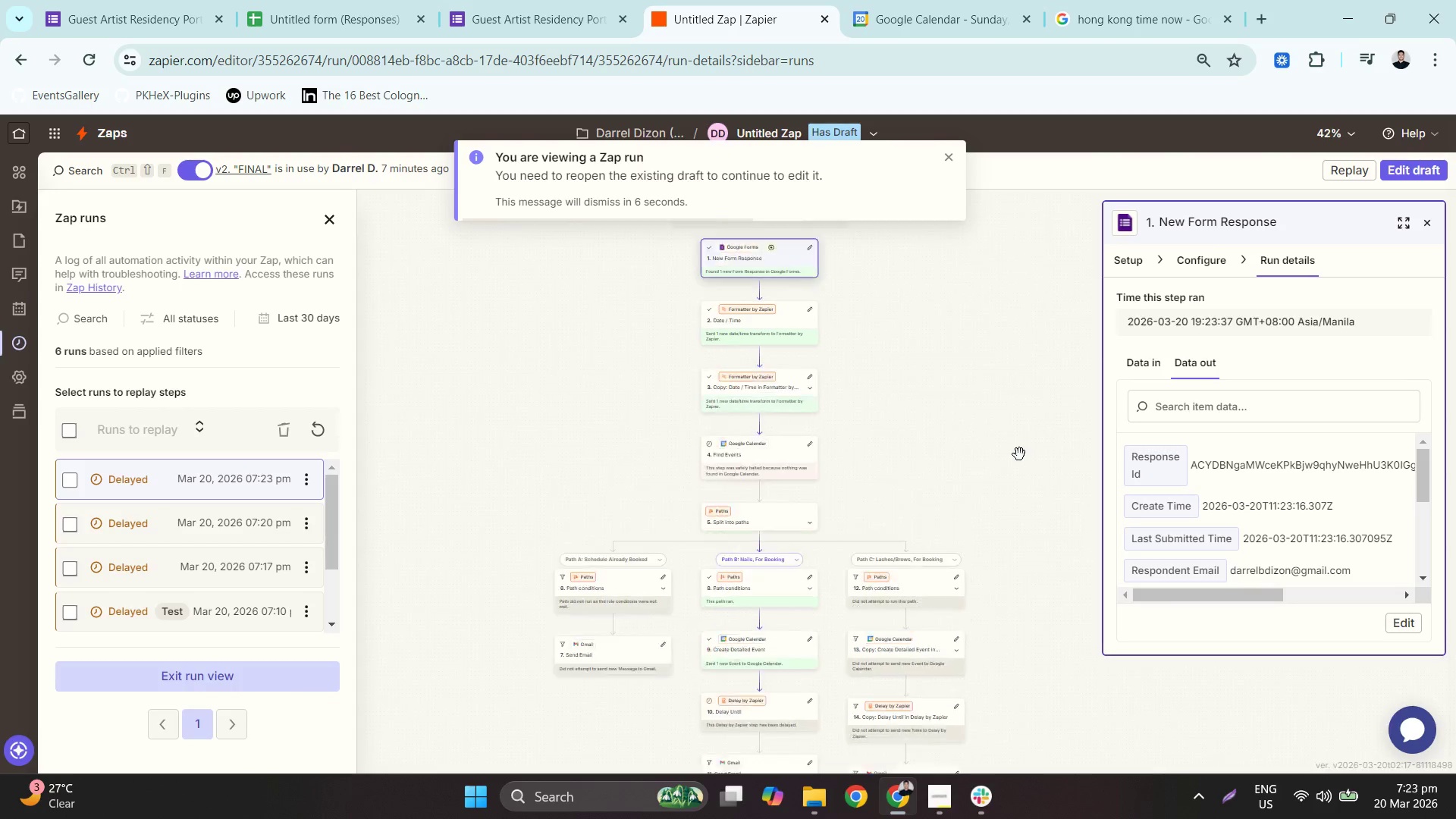 
left_click_drag(start_coordinate=[979, 620], to_coordinate=[1029, 359])
 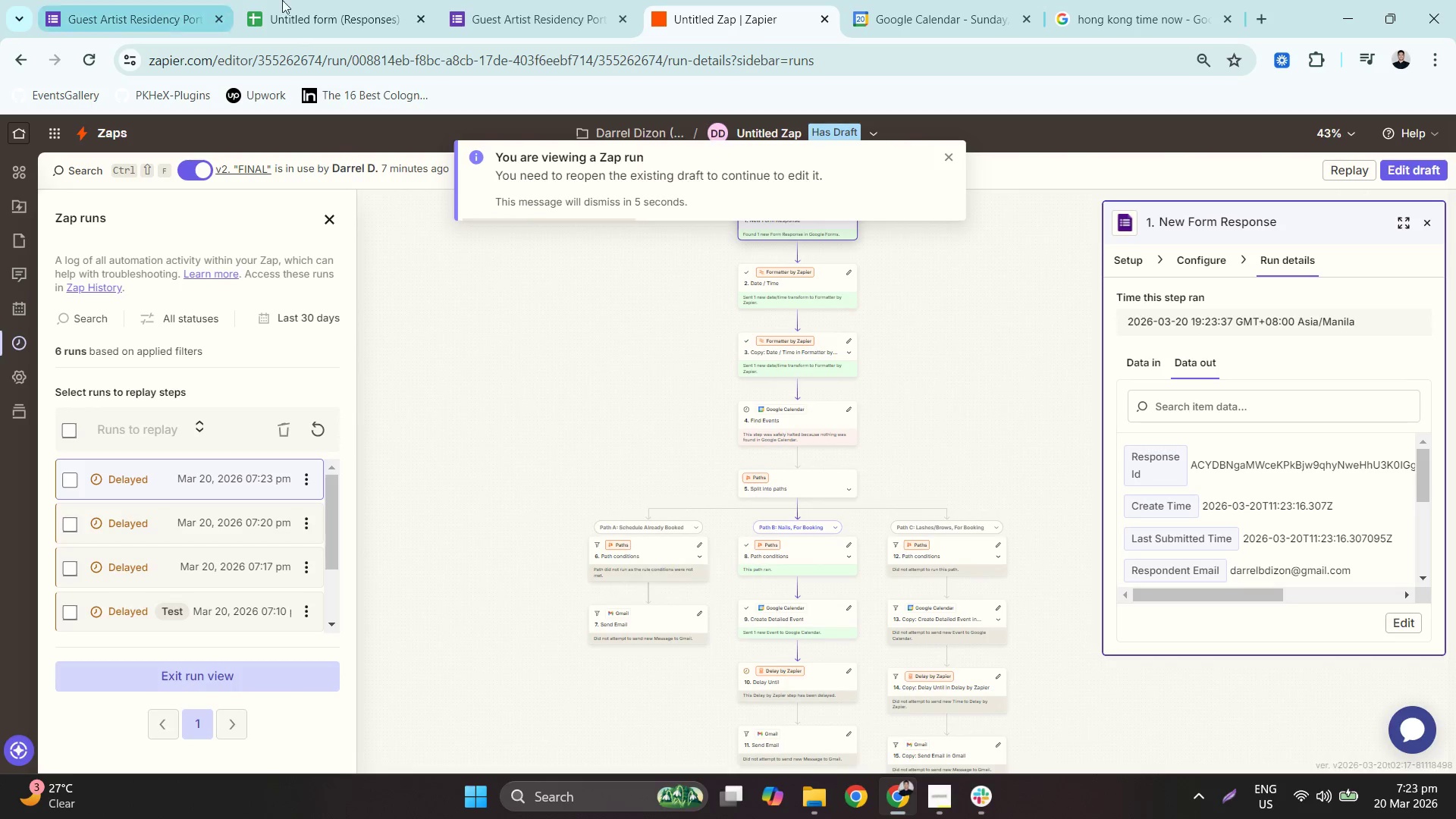 
left_click([466, 0])
 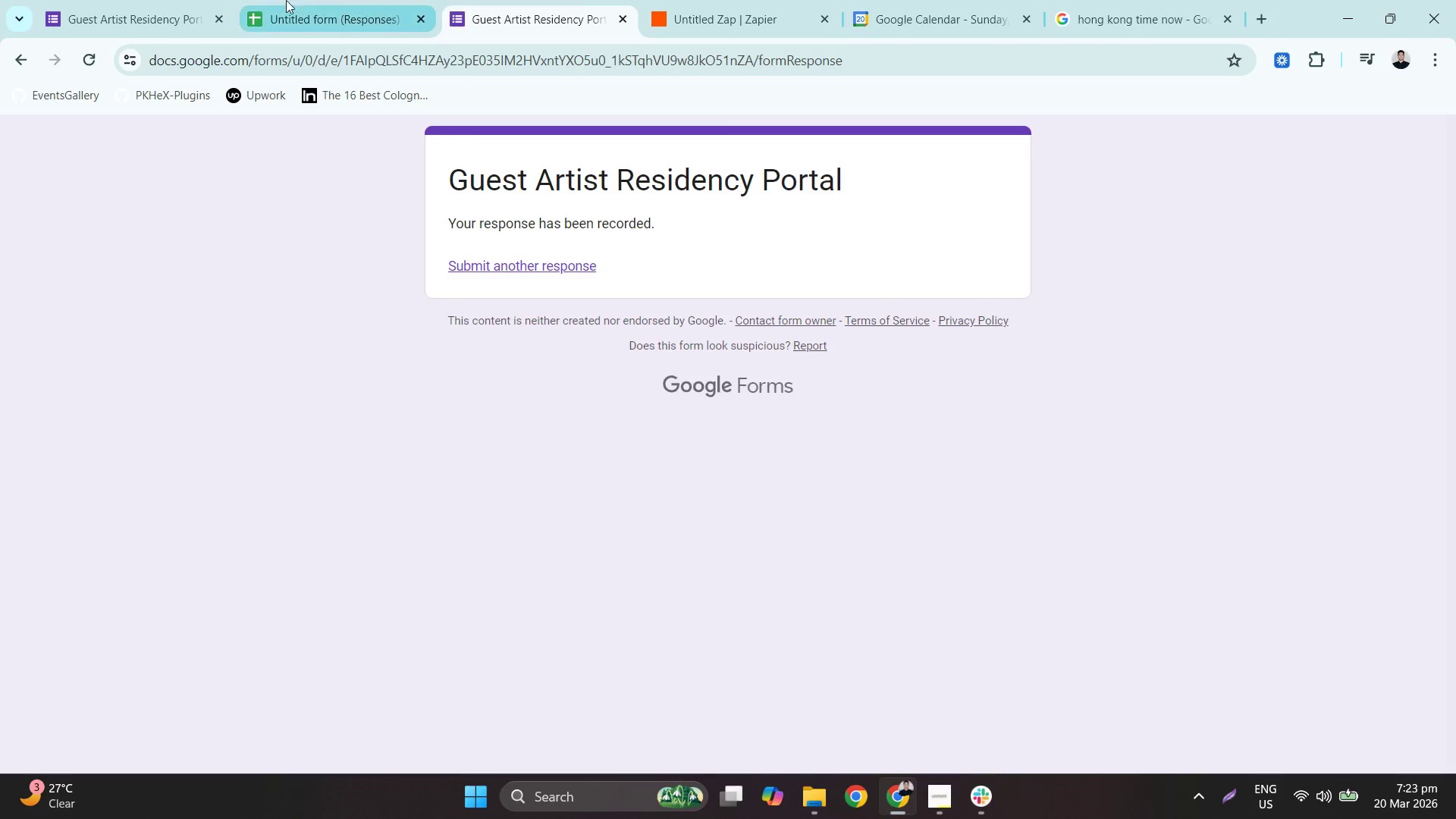 
left_click([123, 0])
 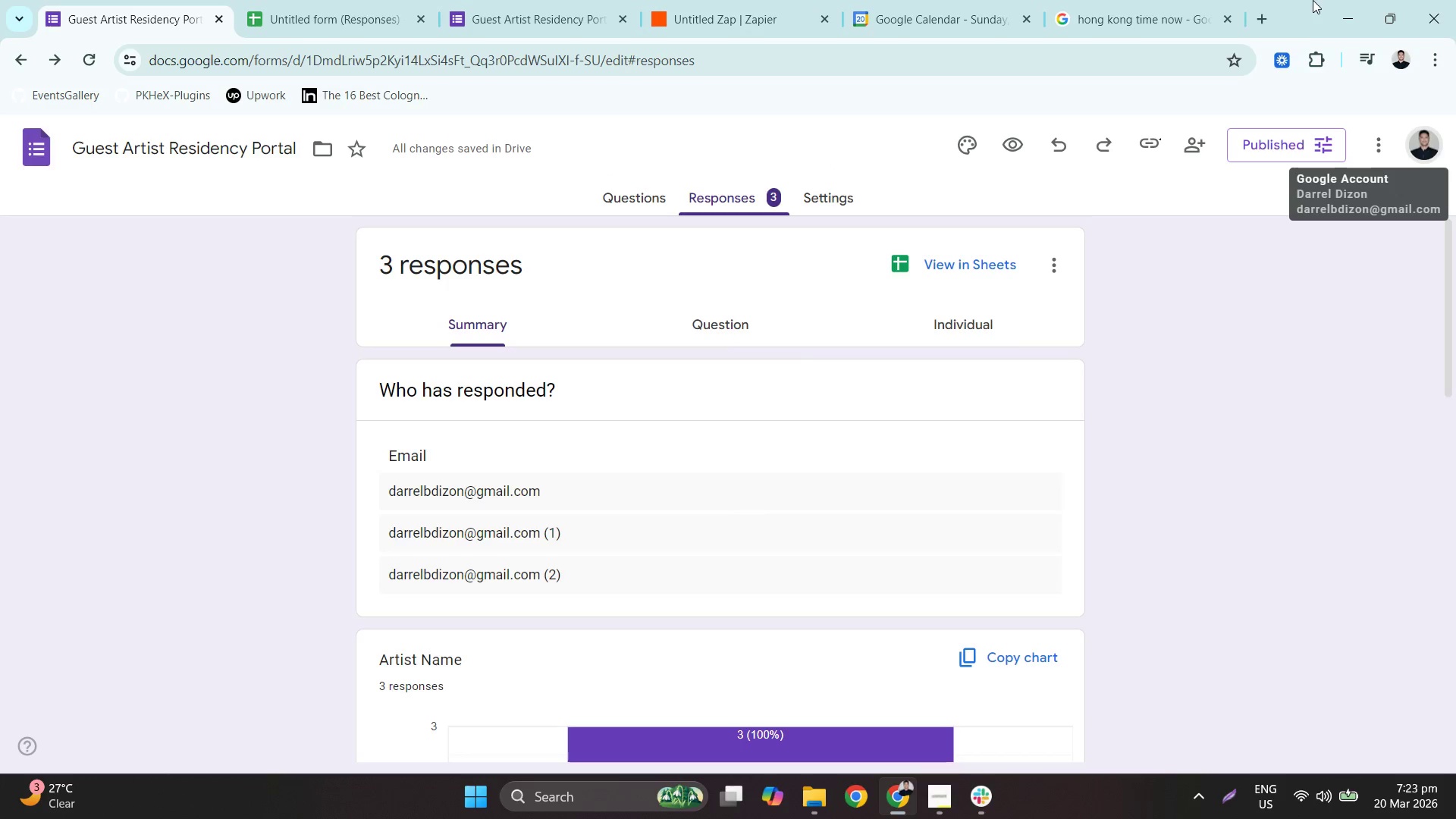 
left_click([1028, 0])
 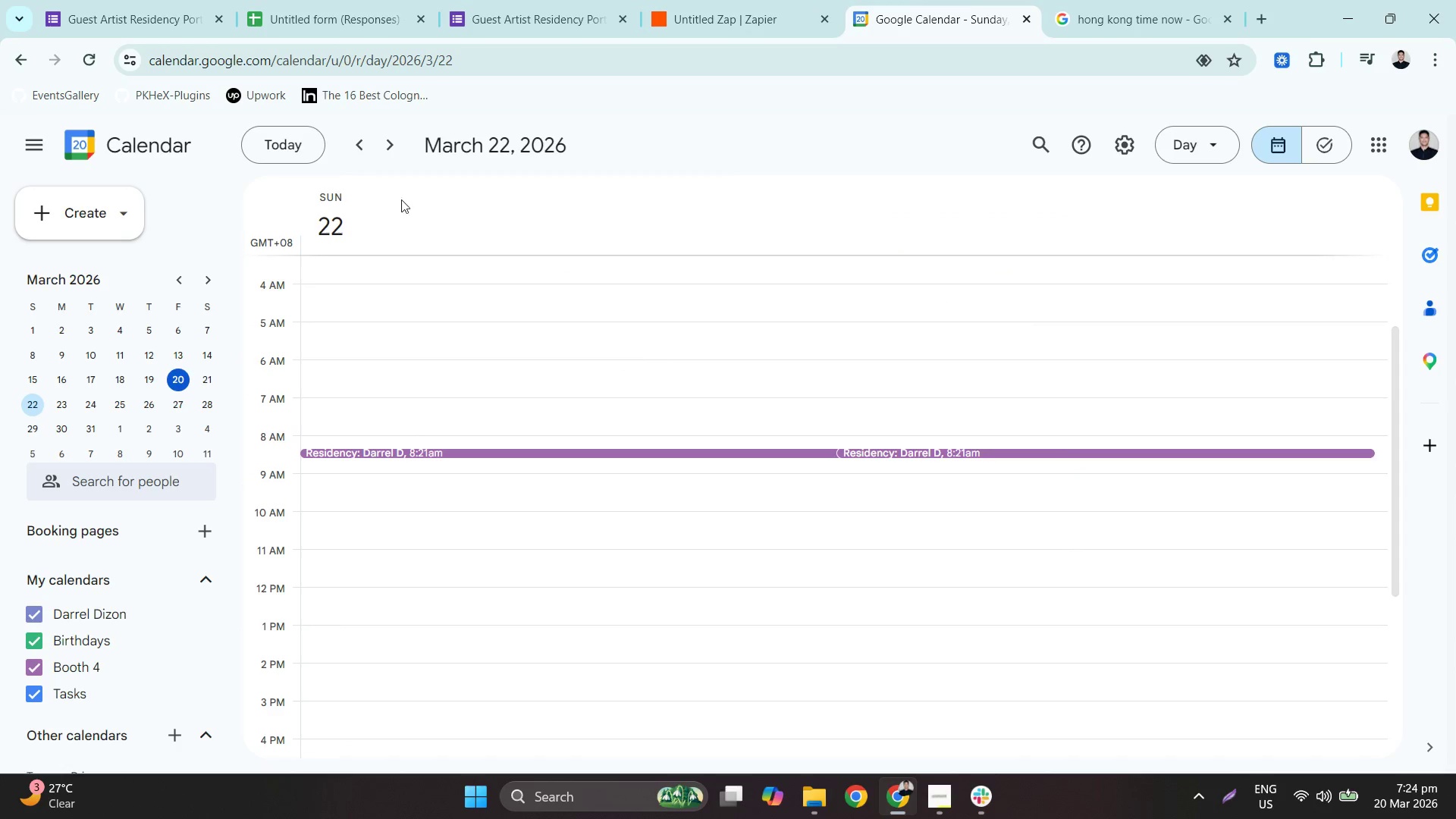 
left_click([359, 141])
 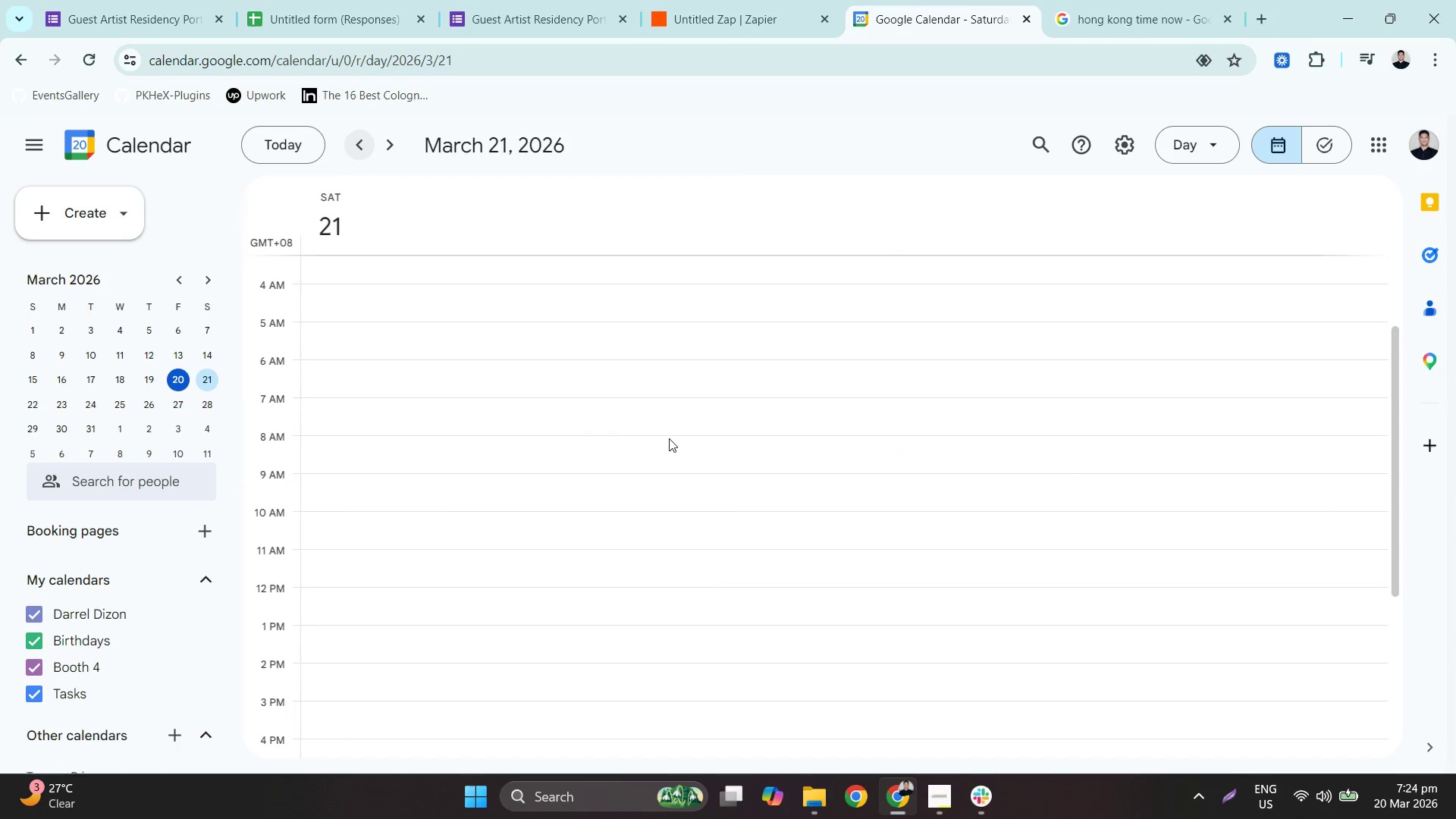 
left_click_drag(start_coordinate=[715, 594], to_coordinate=[713, 576])
 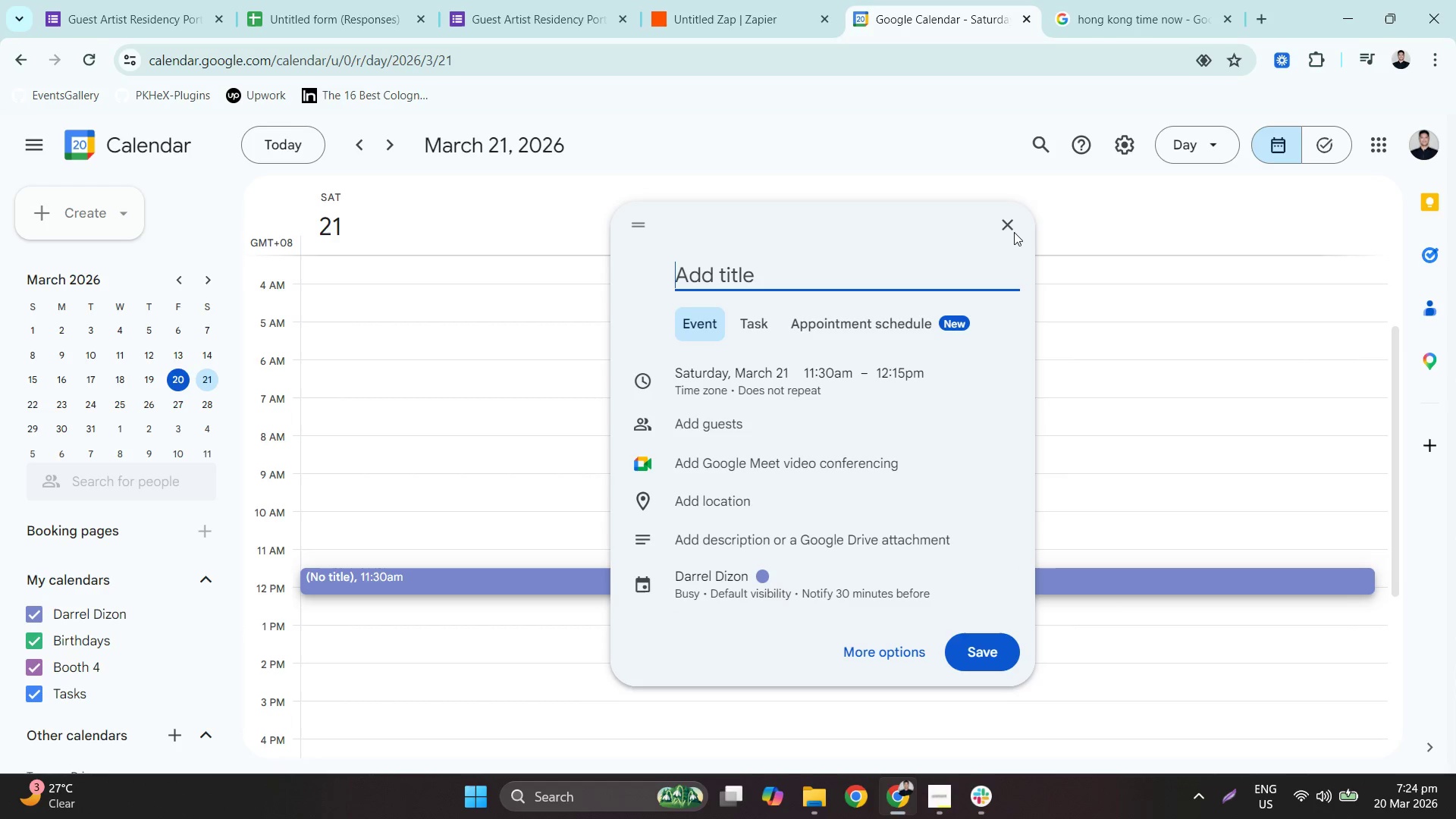 
double_click([1003, 225])
 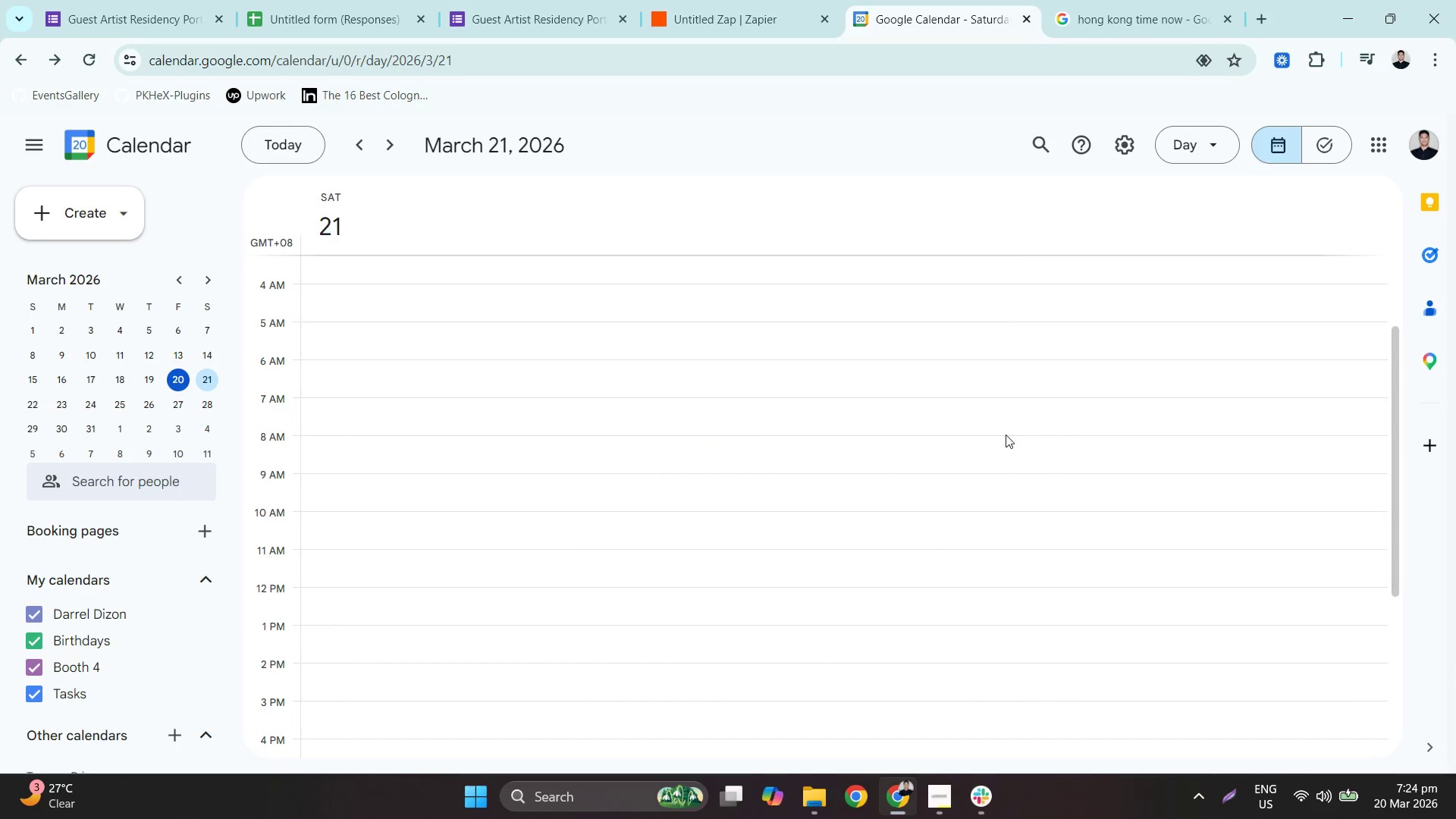 
scroll: coordinate [1007, 448], scroll_direction: down, amount: 7.0
 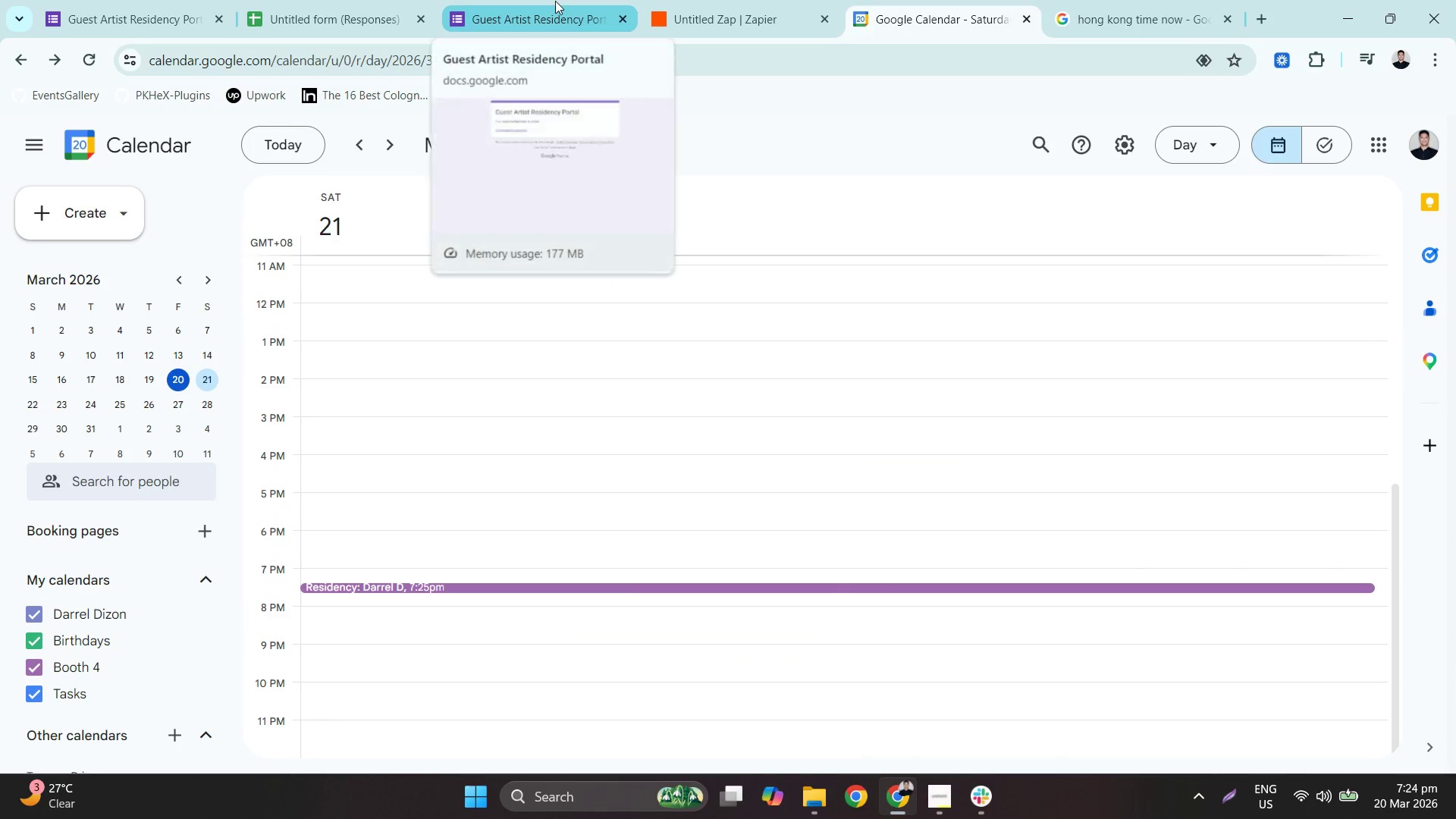 
left_click([555, 0])
 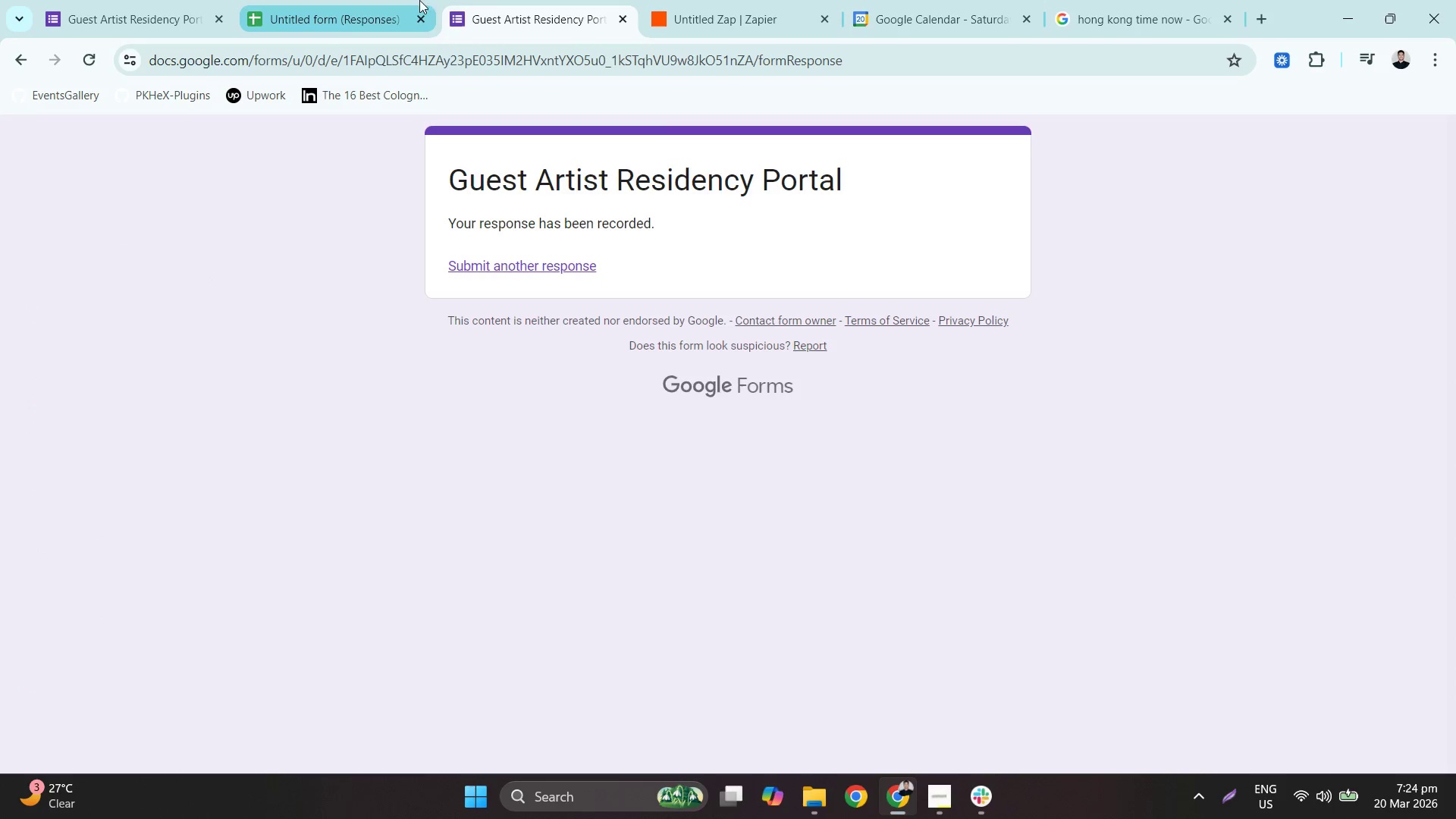 
left_click([402, 0])
 